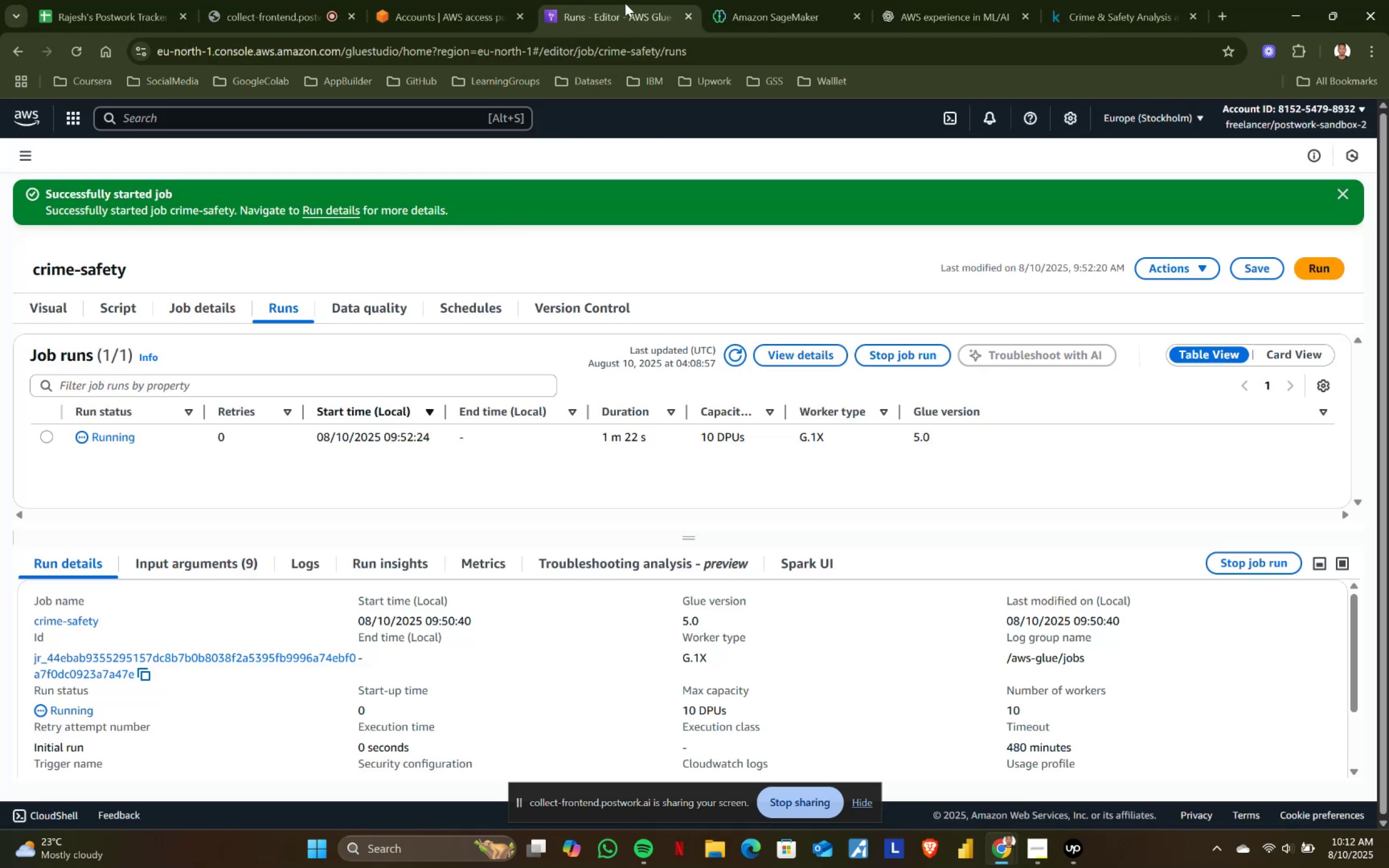 
left_click([757, 0])
 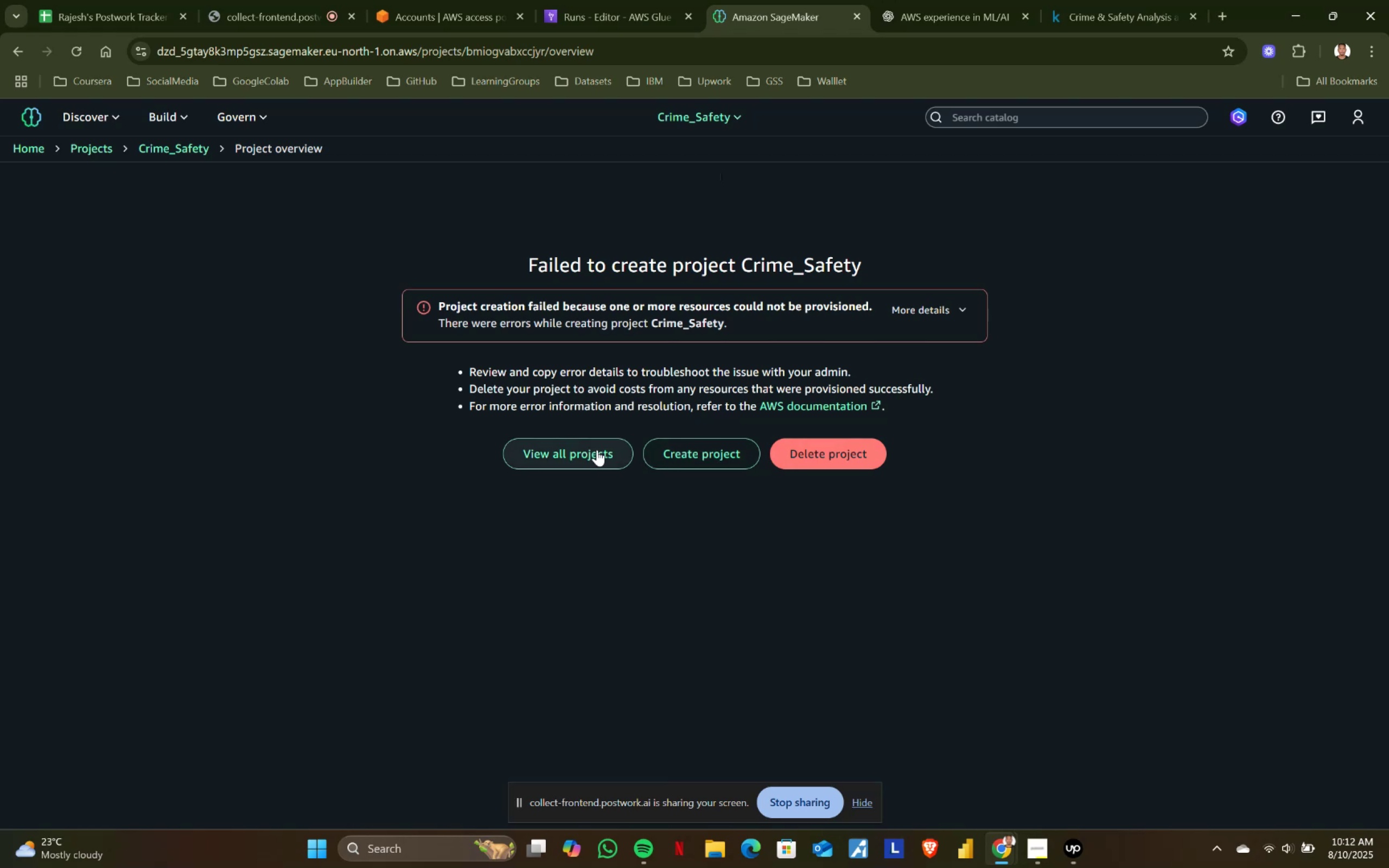 
left_click_drag(start_coordinate=[529, 306], to_coordinate=[755, 318])
 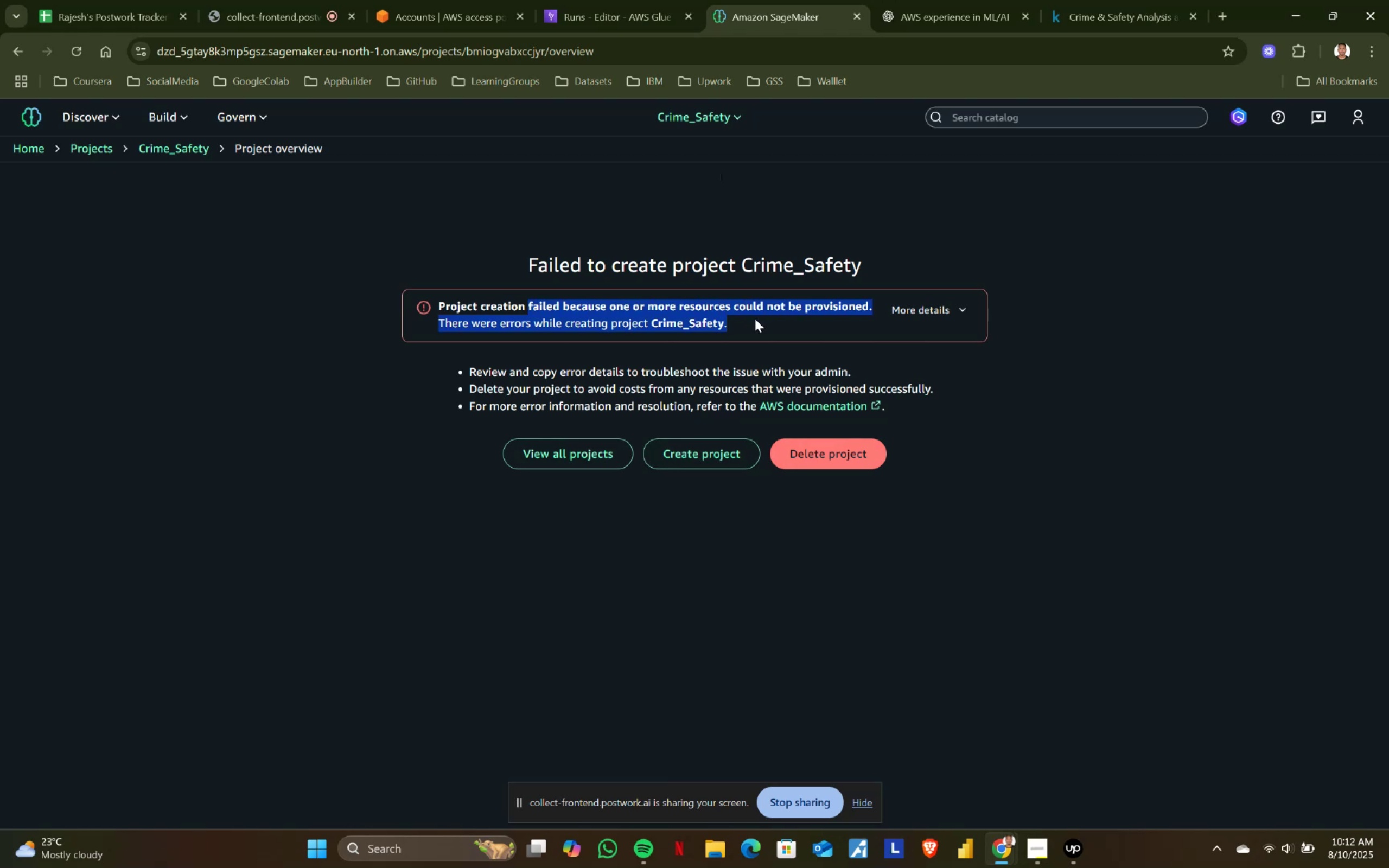 
left_click([755, 318])
 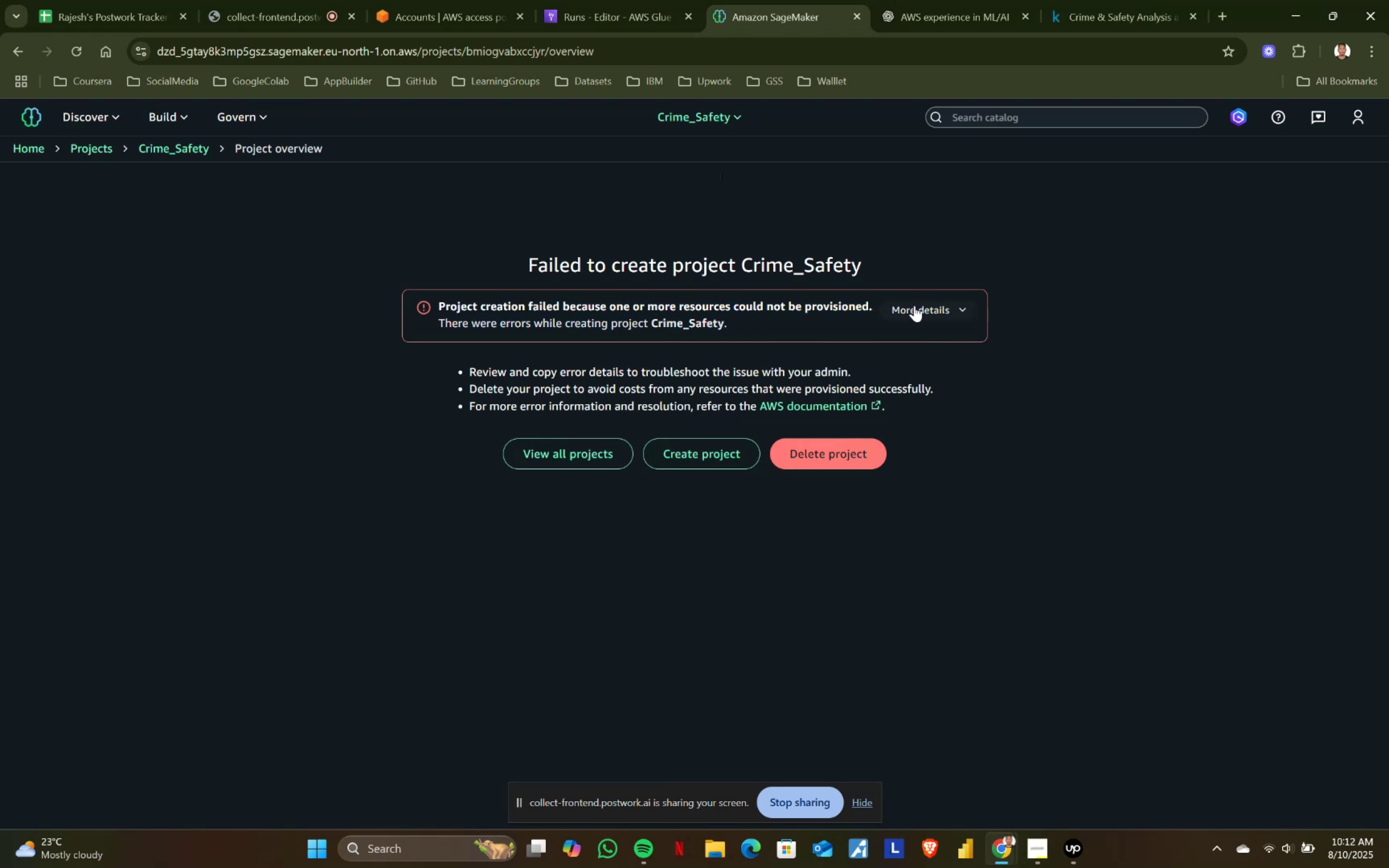 
left_click([921, 311])
 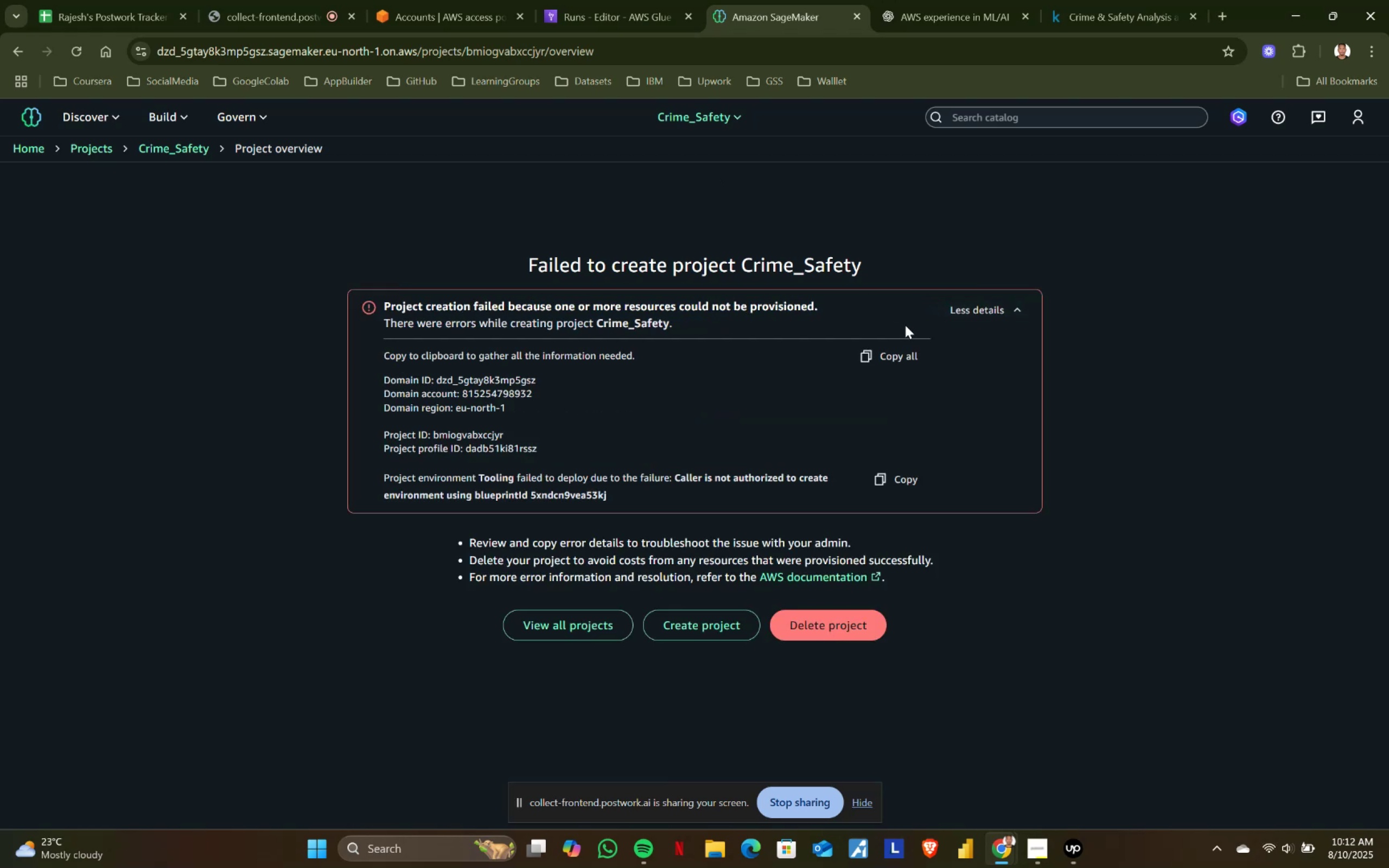 
wait(8.91)
 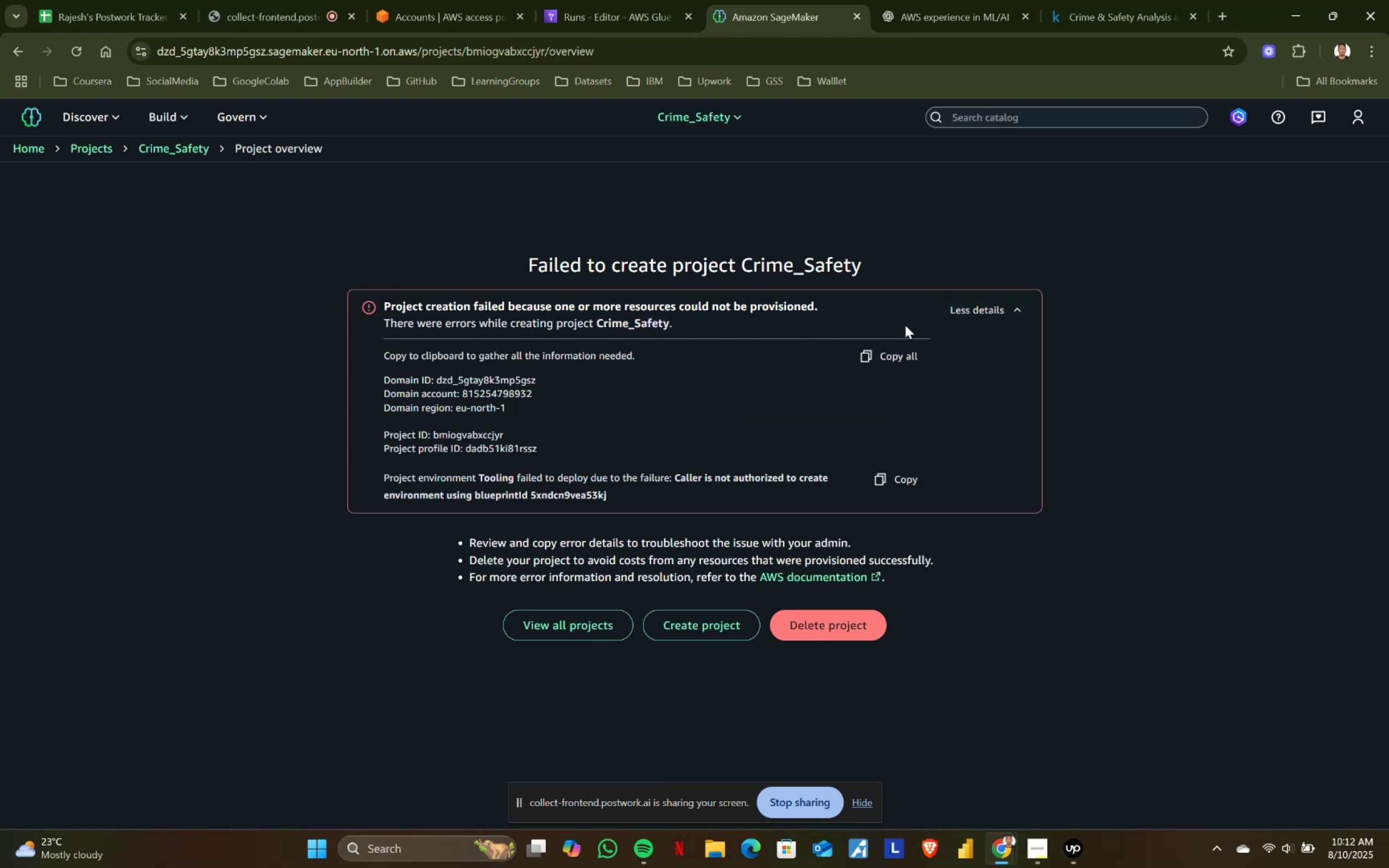 
left_click_drag(start_coordinate=[622, 497], to_coordinate=[378, 305])
 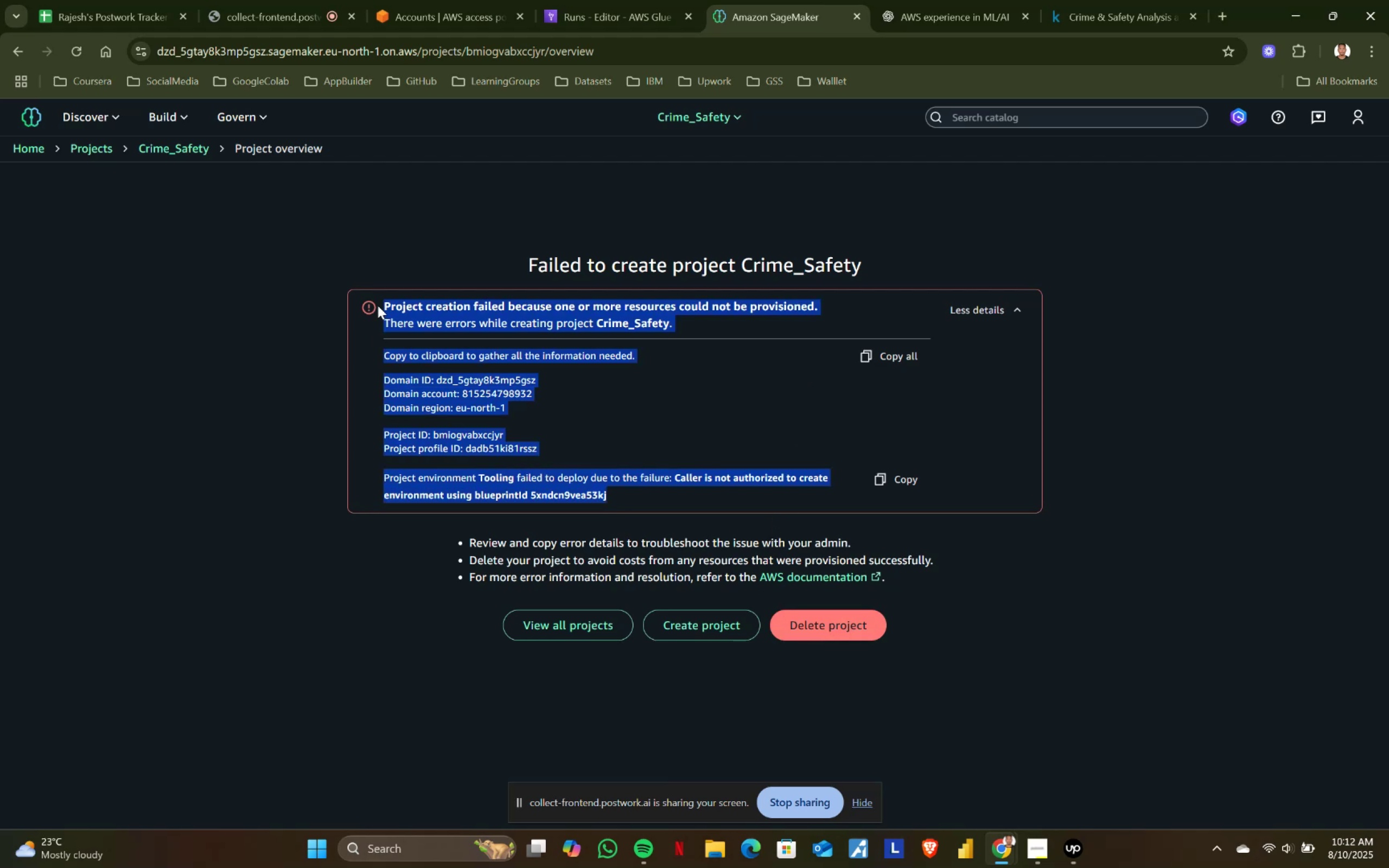 
key(Control+ControlLeft)
 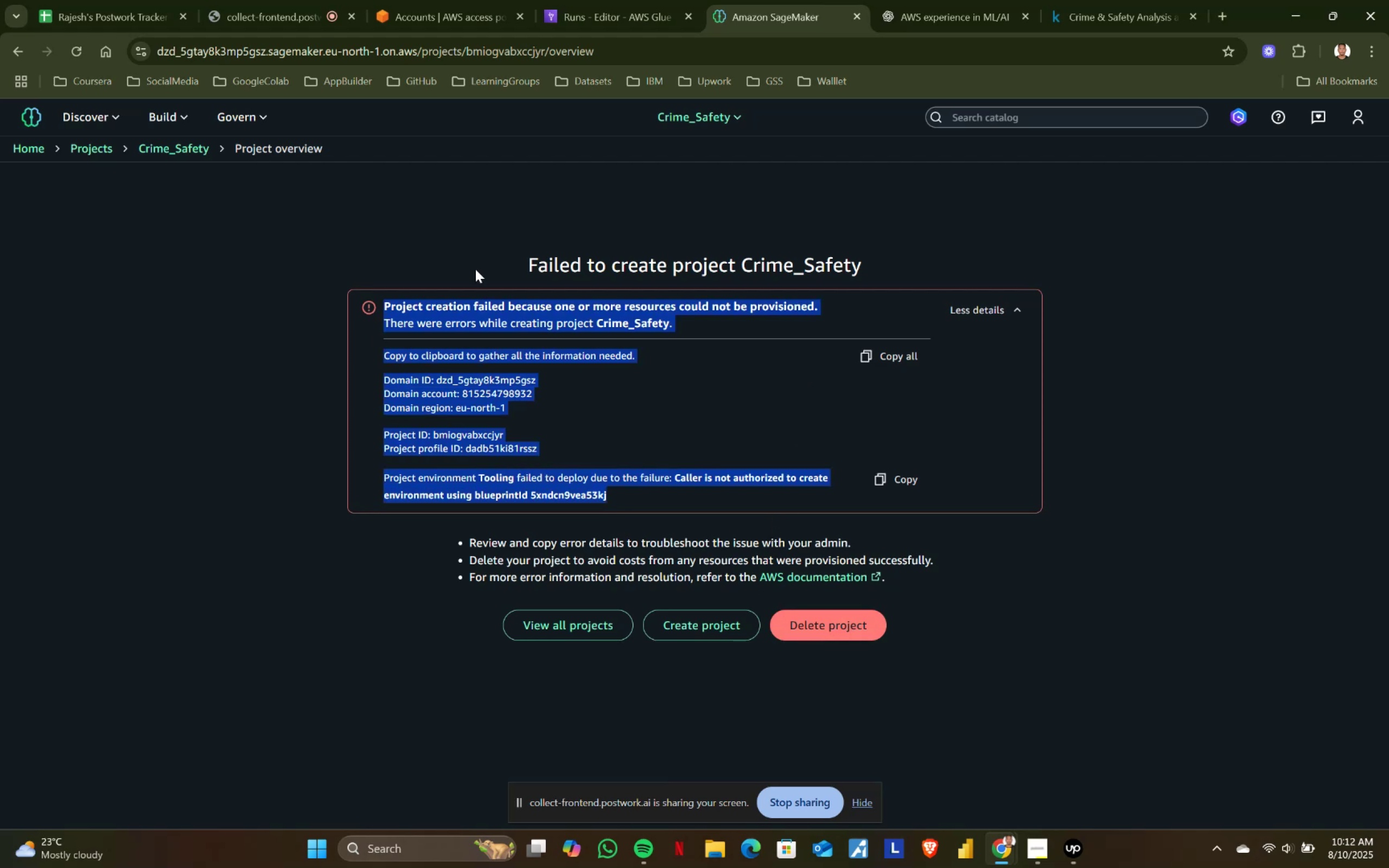 
key(Control+C)
 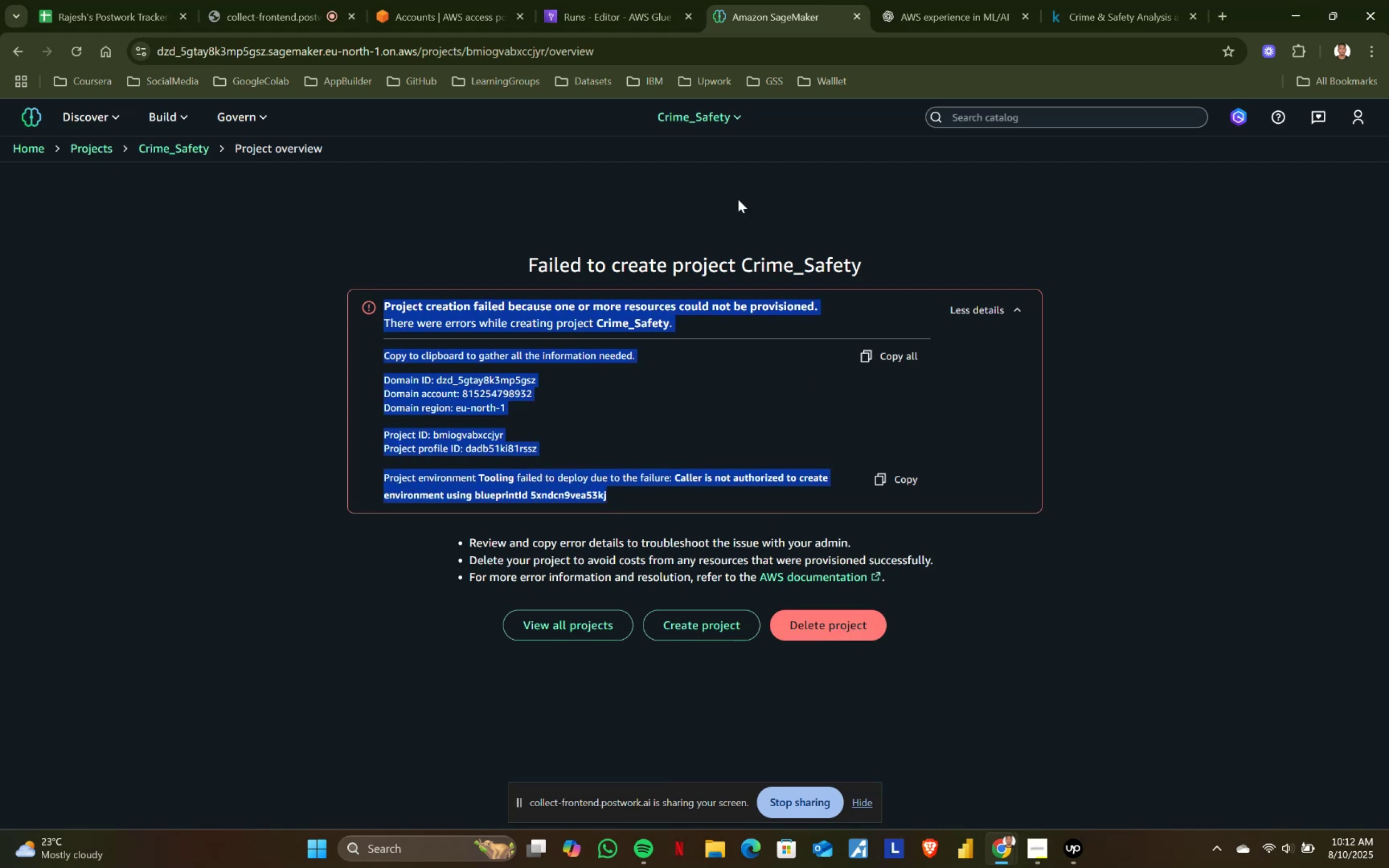 
key(Control+ControlLeft)
 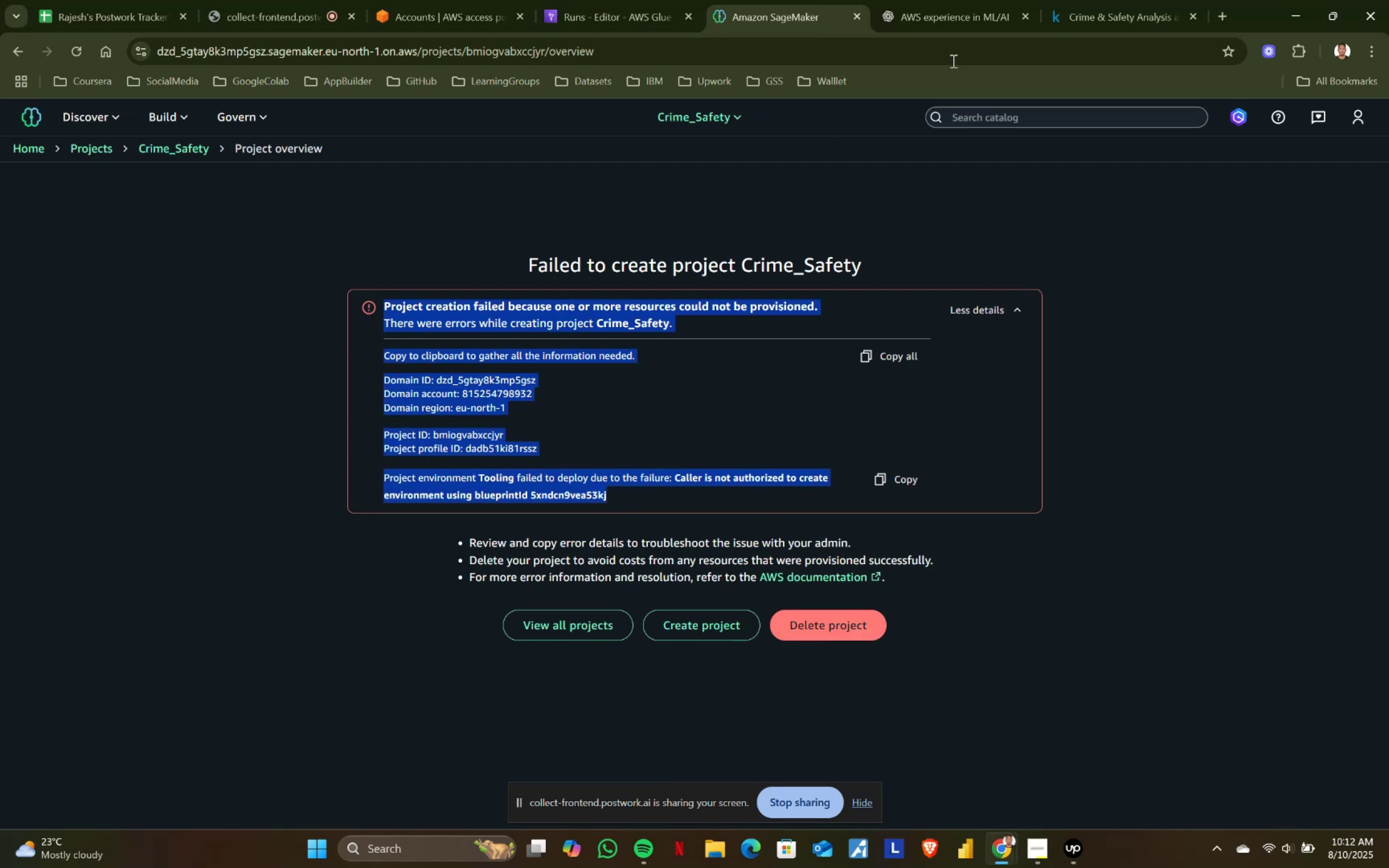 
key(Control+C)
 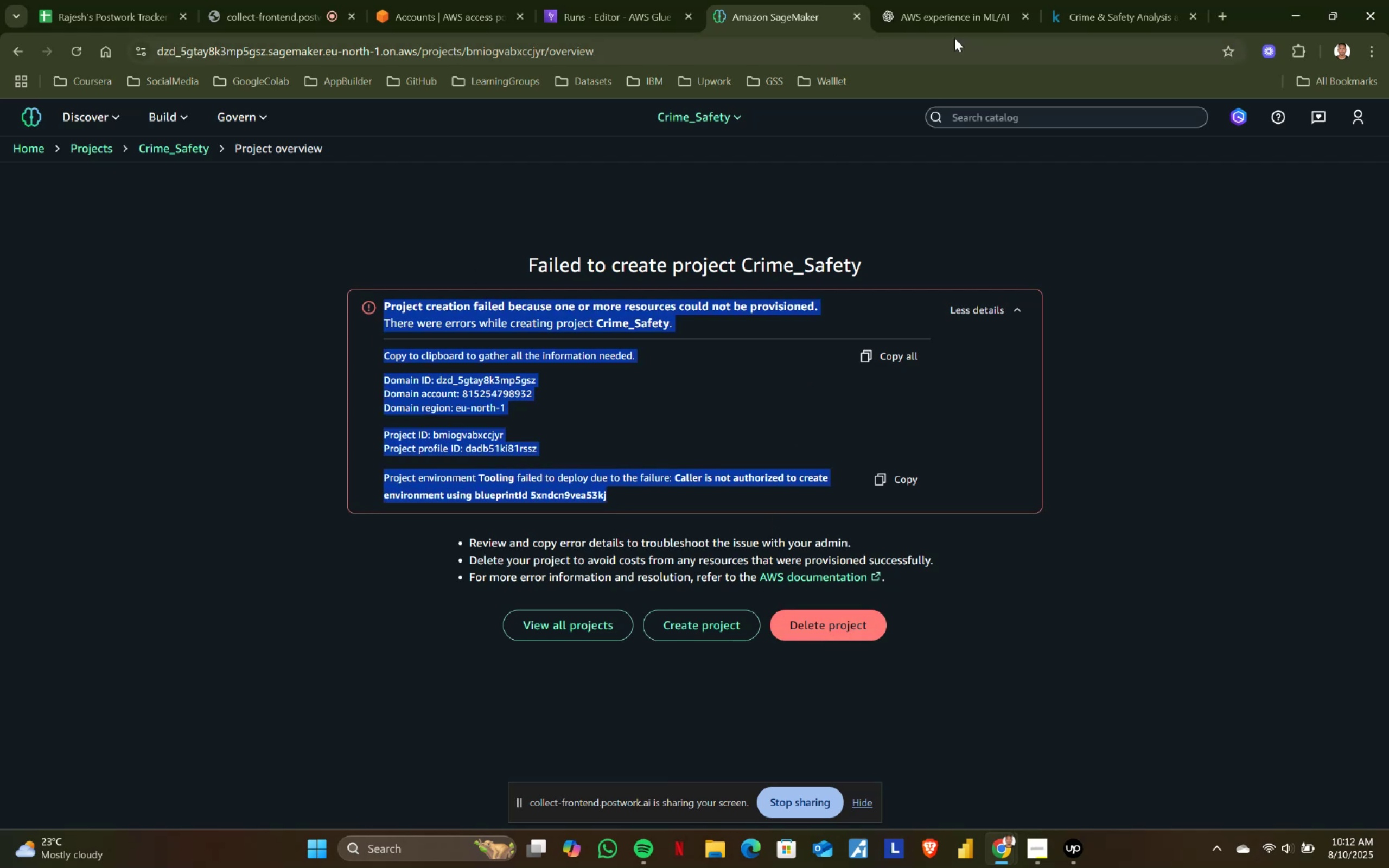 
key(Control+ControlLeft)
 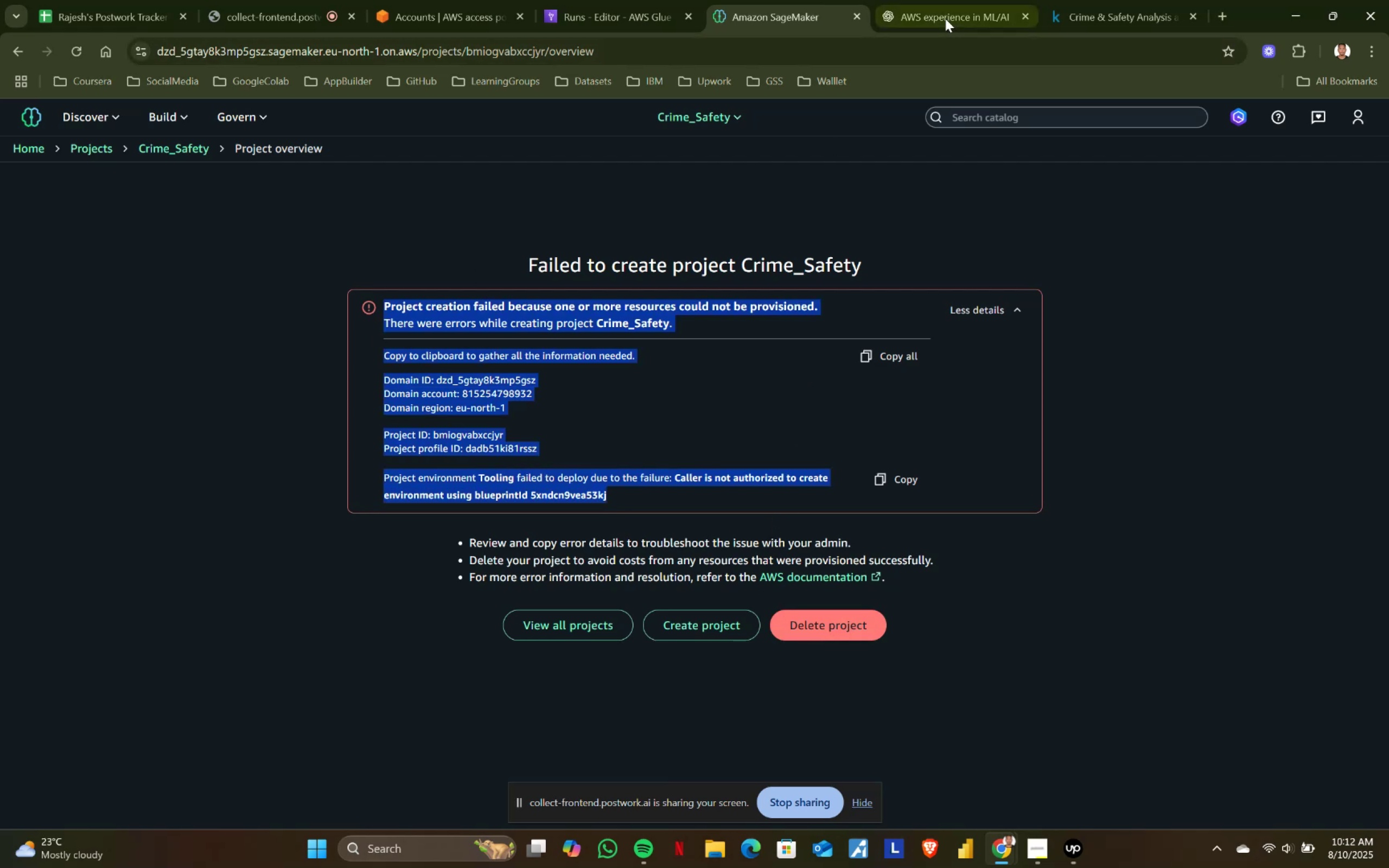 
key(Control+C)
 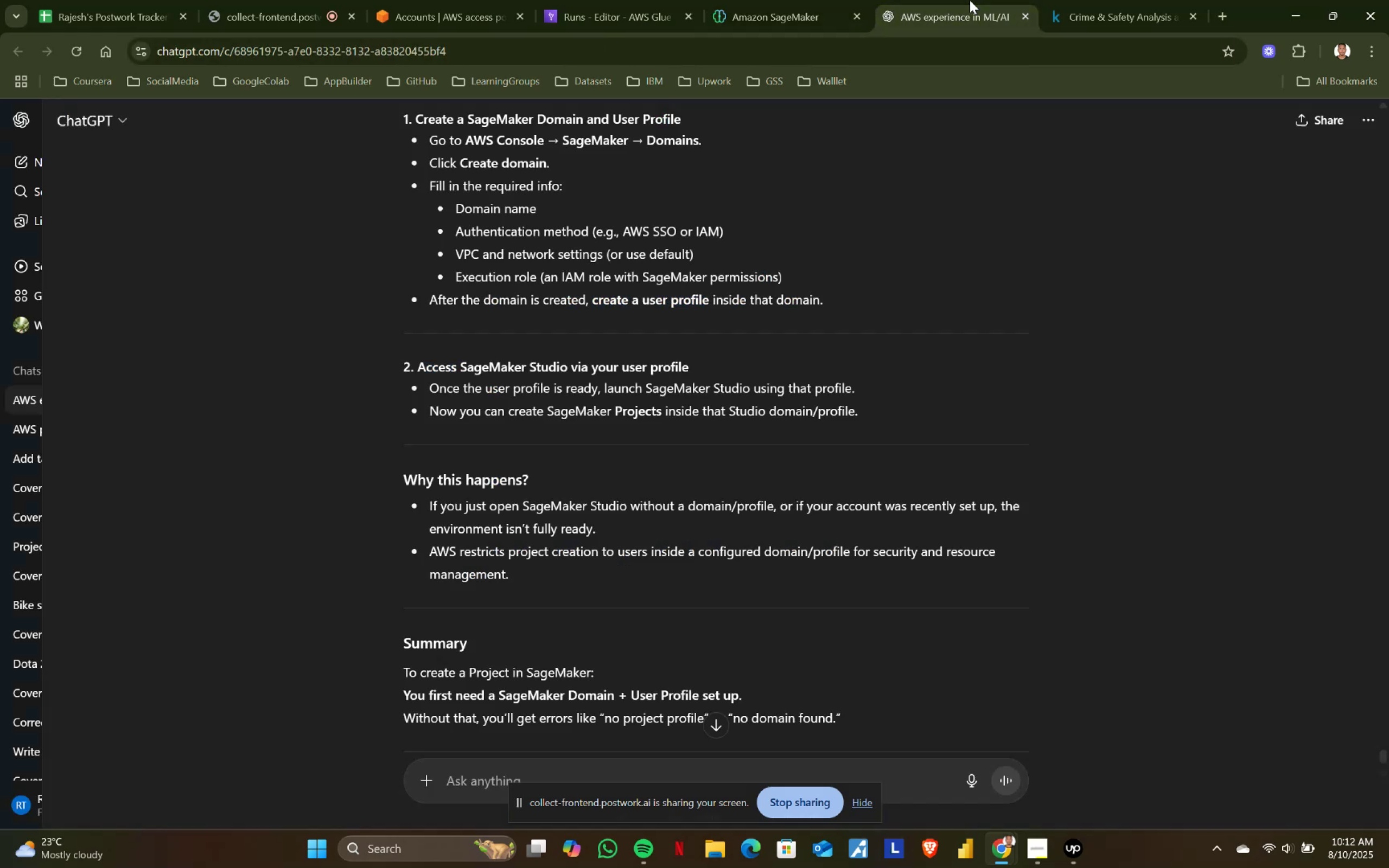 
left_click([970, 0])
 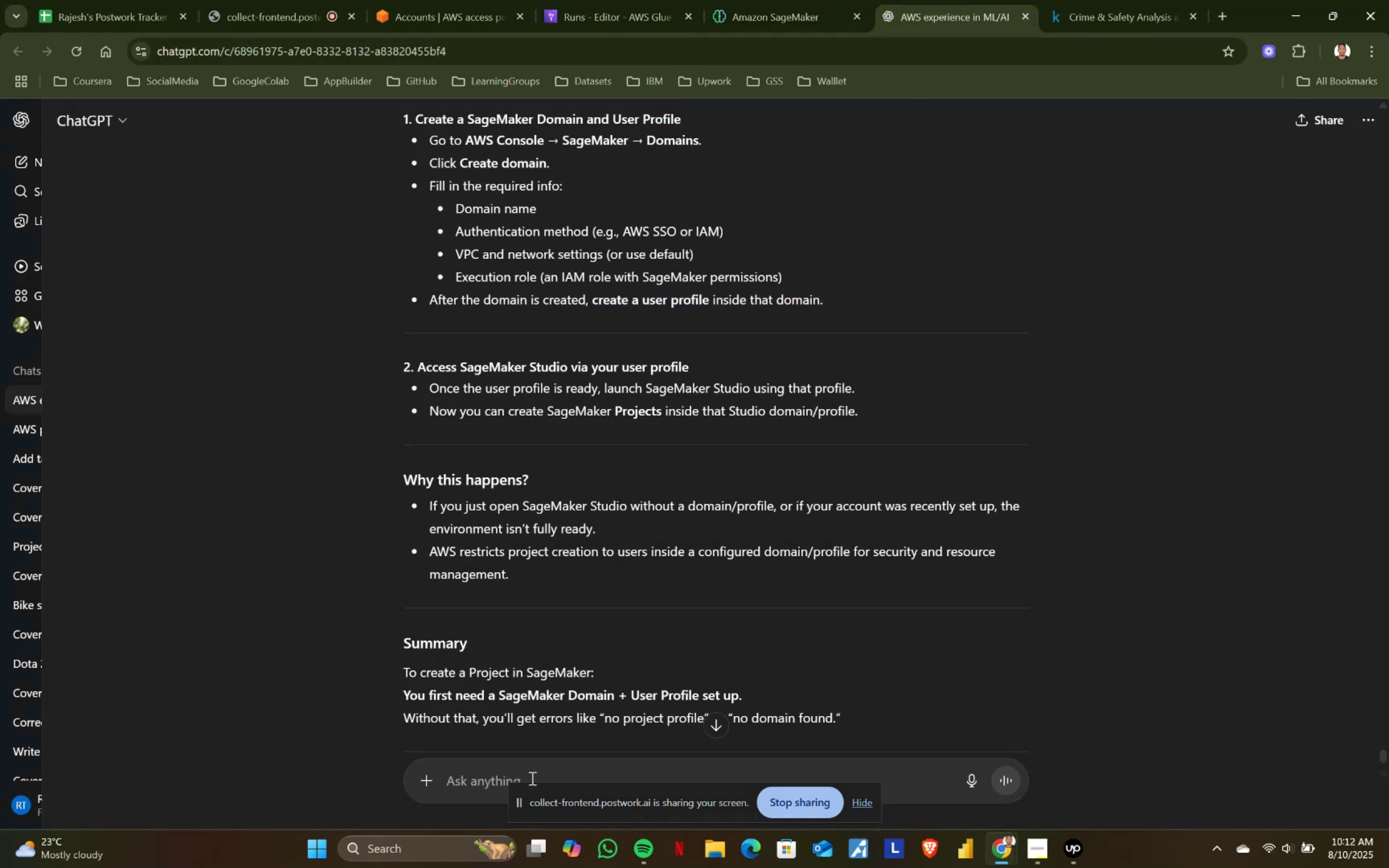 
left_click([493, 778])
 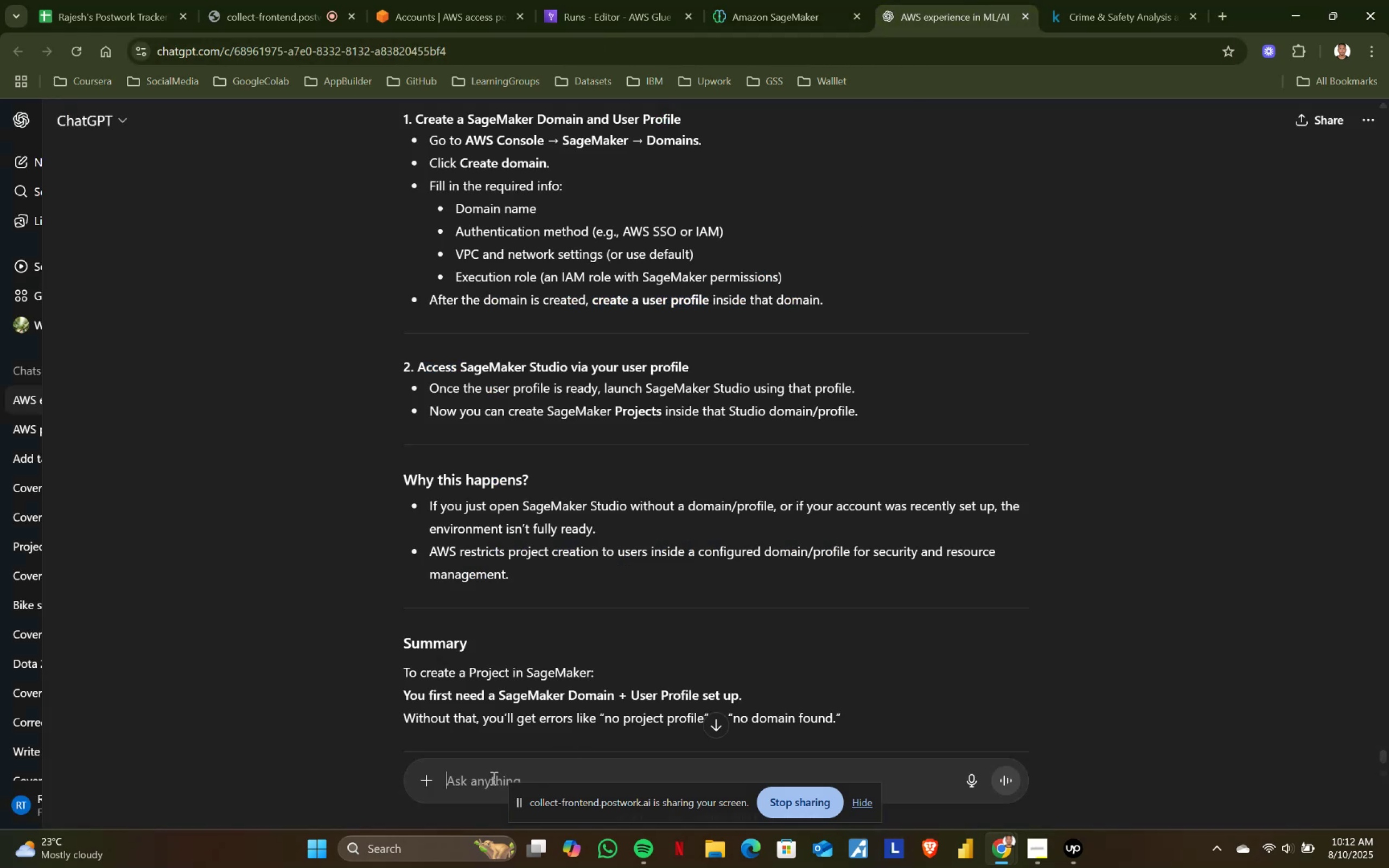 
key(Control+ControlLeft)
 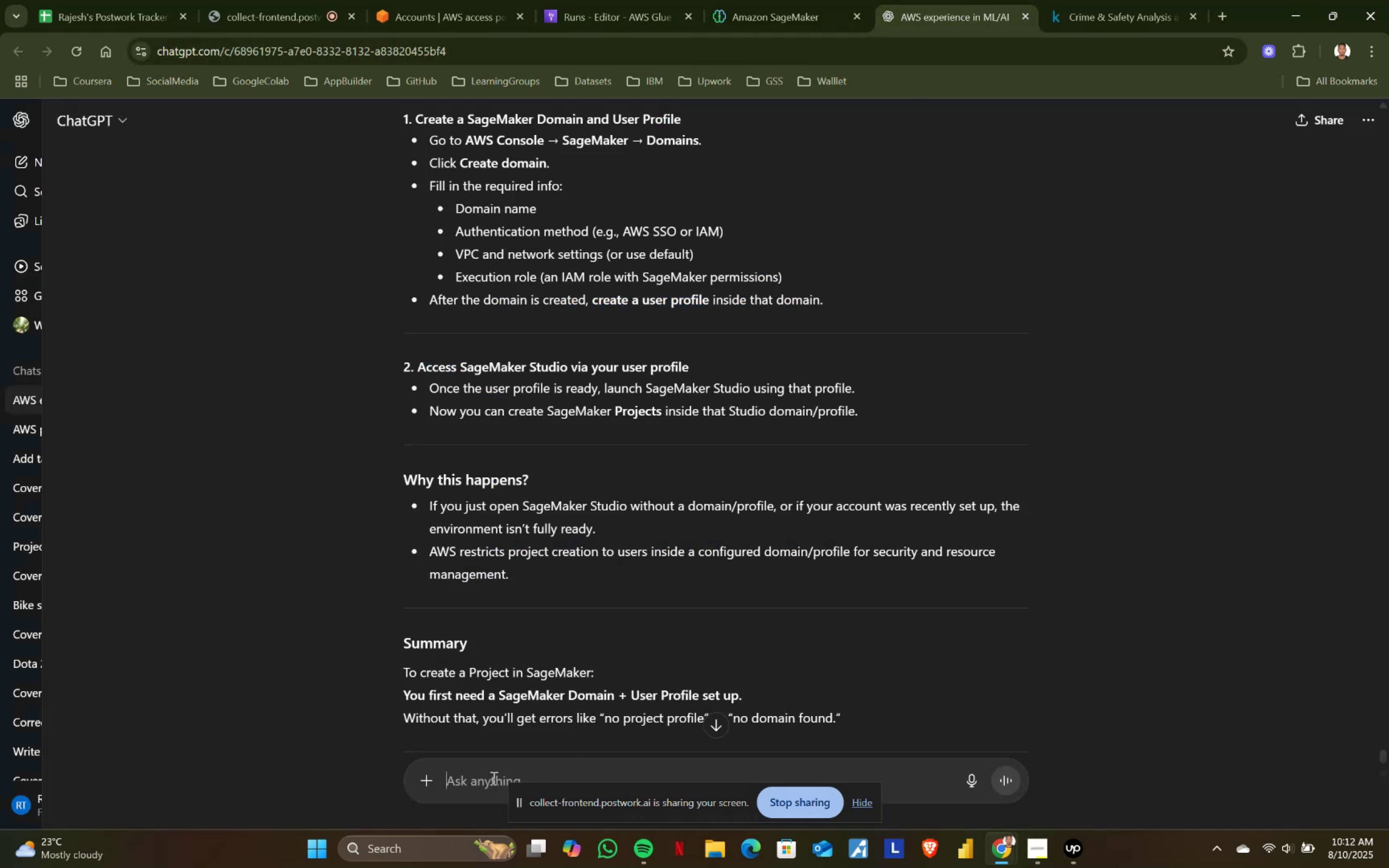 
key(Control+V)
 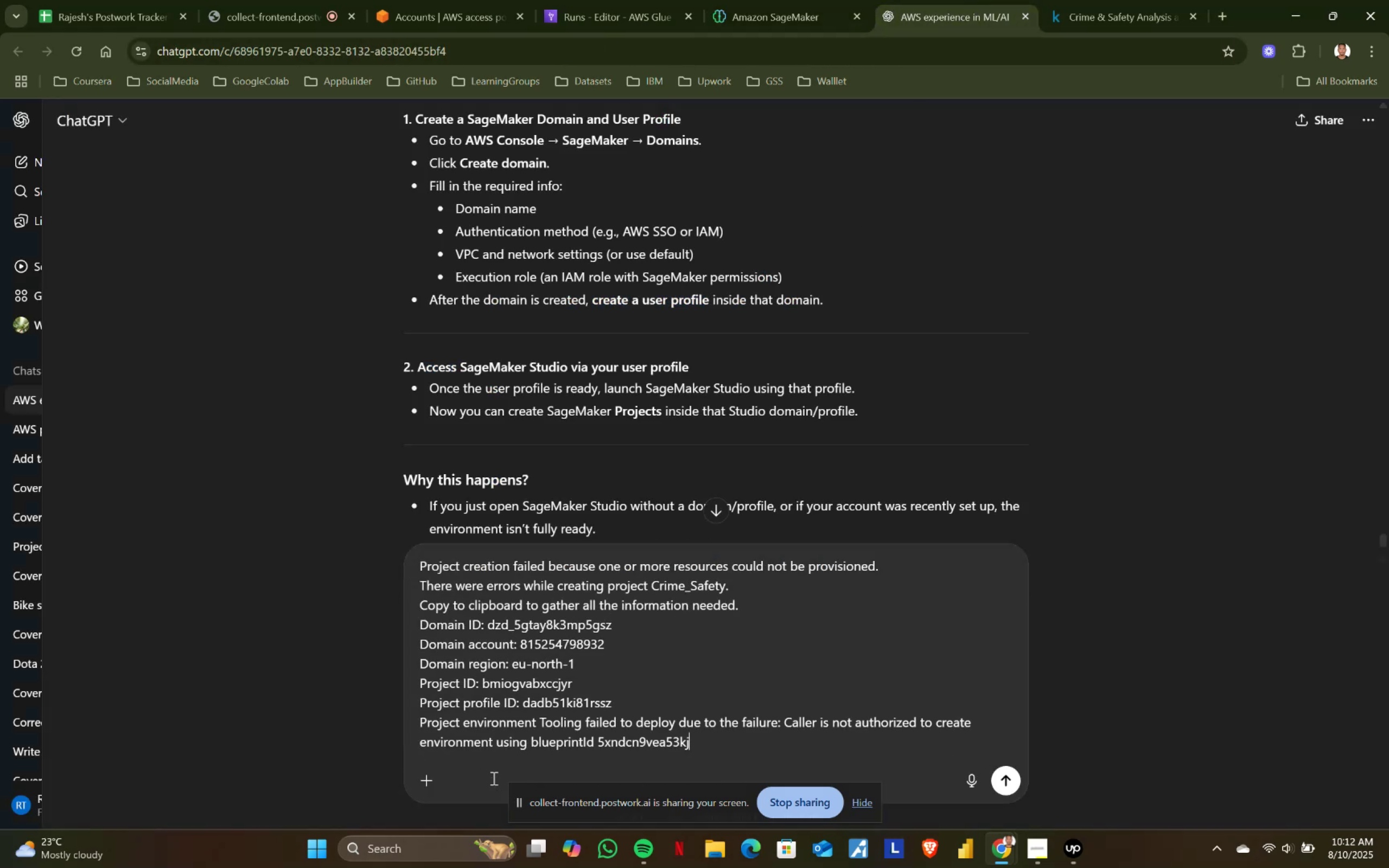 
key(Enter)
 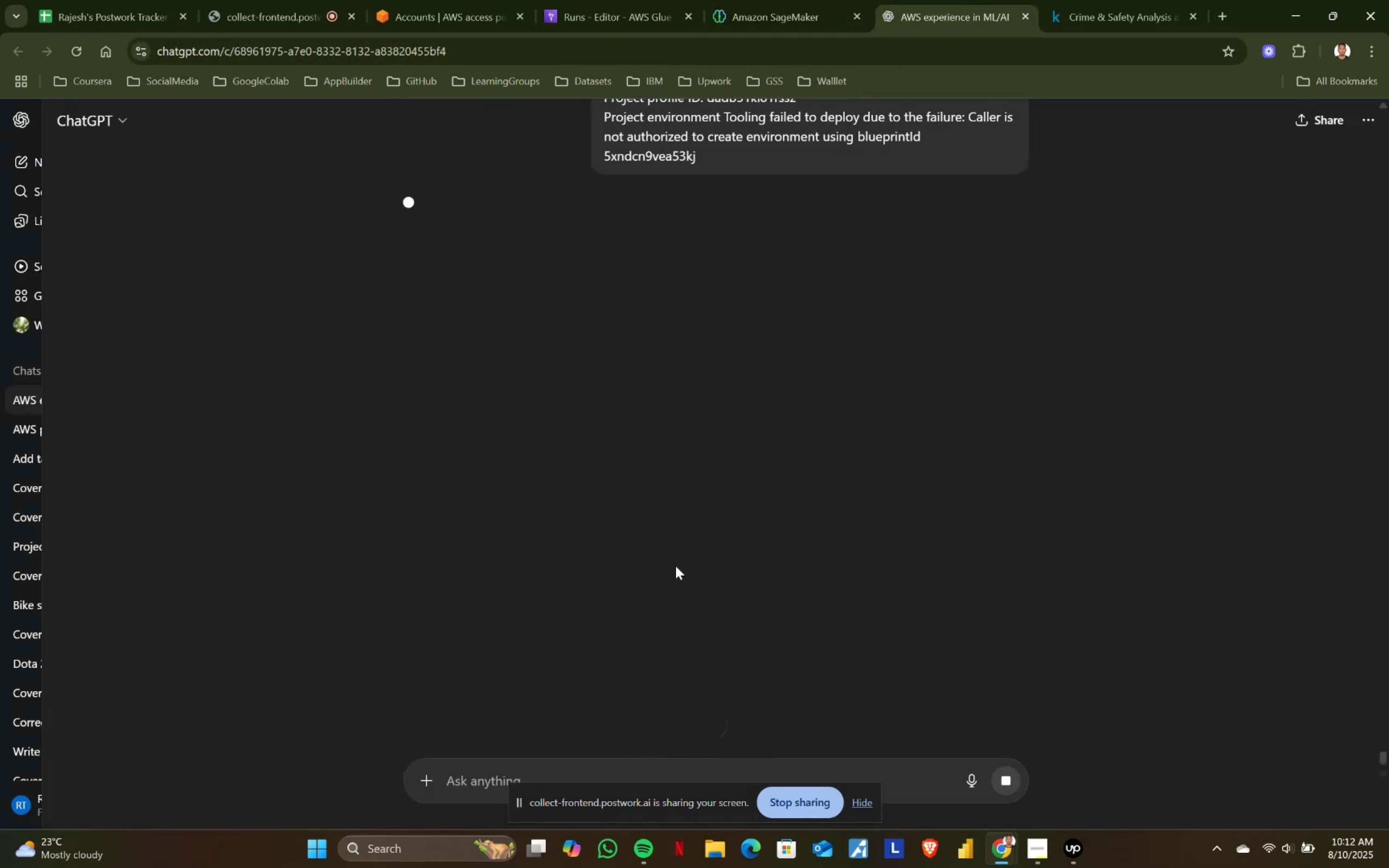 
scroll: coordinate [676, 566], scroll_direction: up, amount: 1.0
 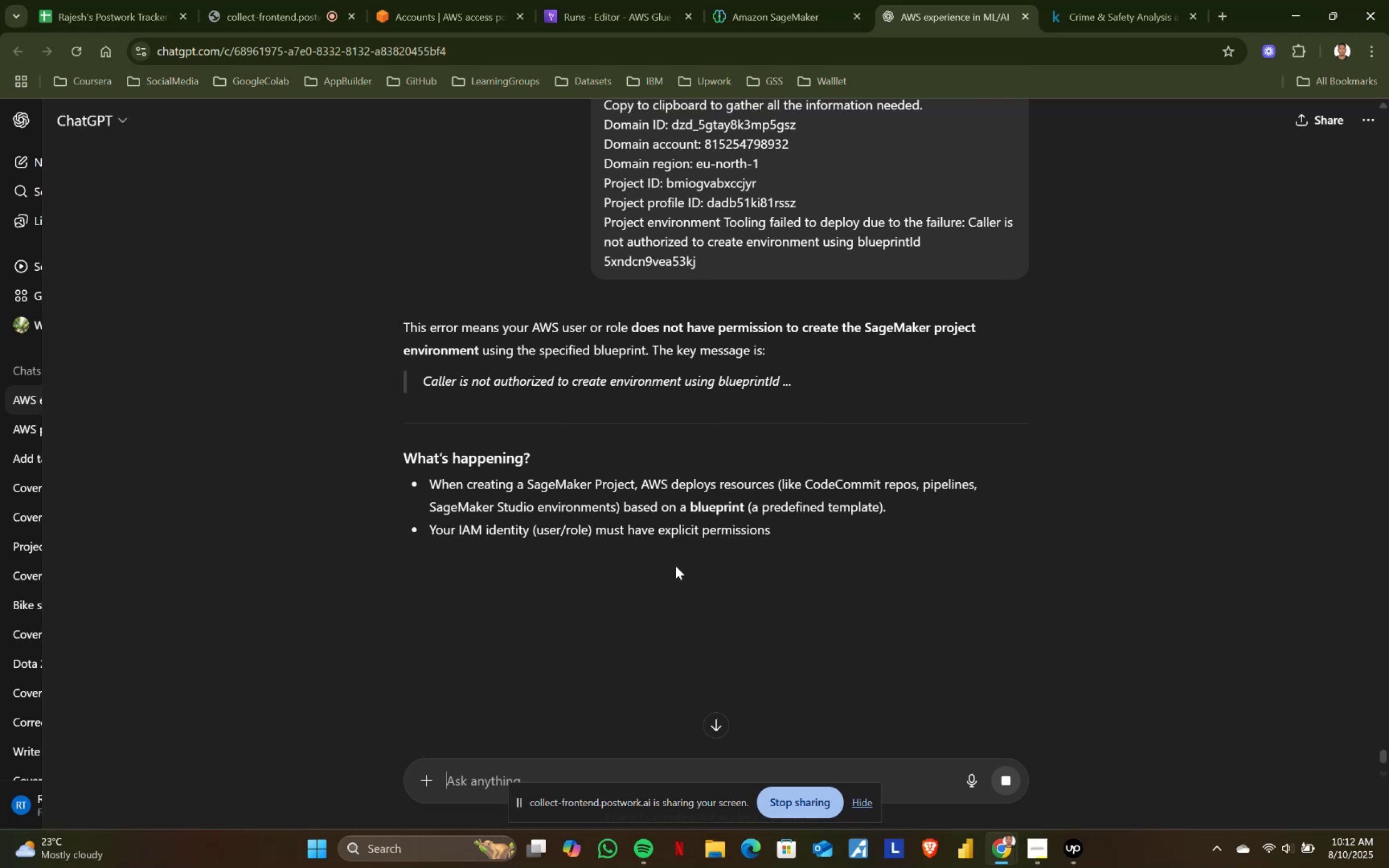 
scroll: coordinate [676, 566], scroll_direction: down, amount: 2.0
 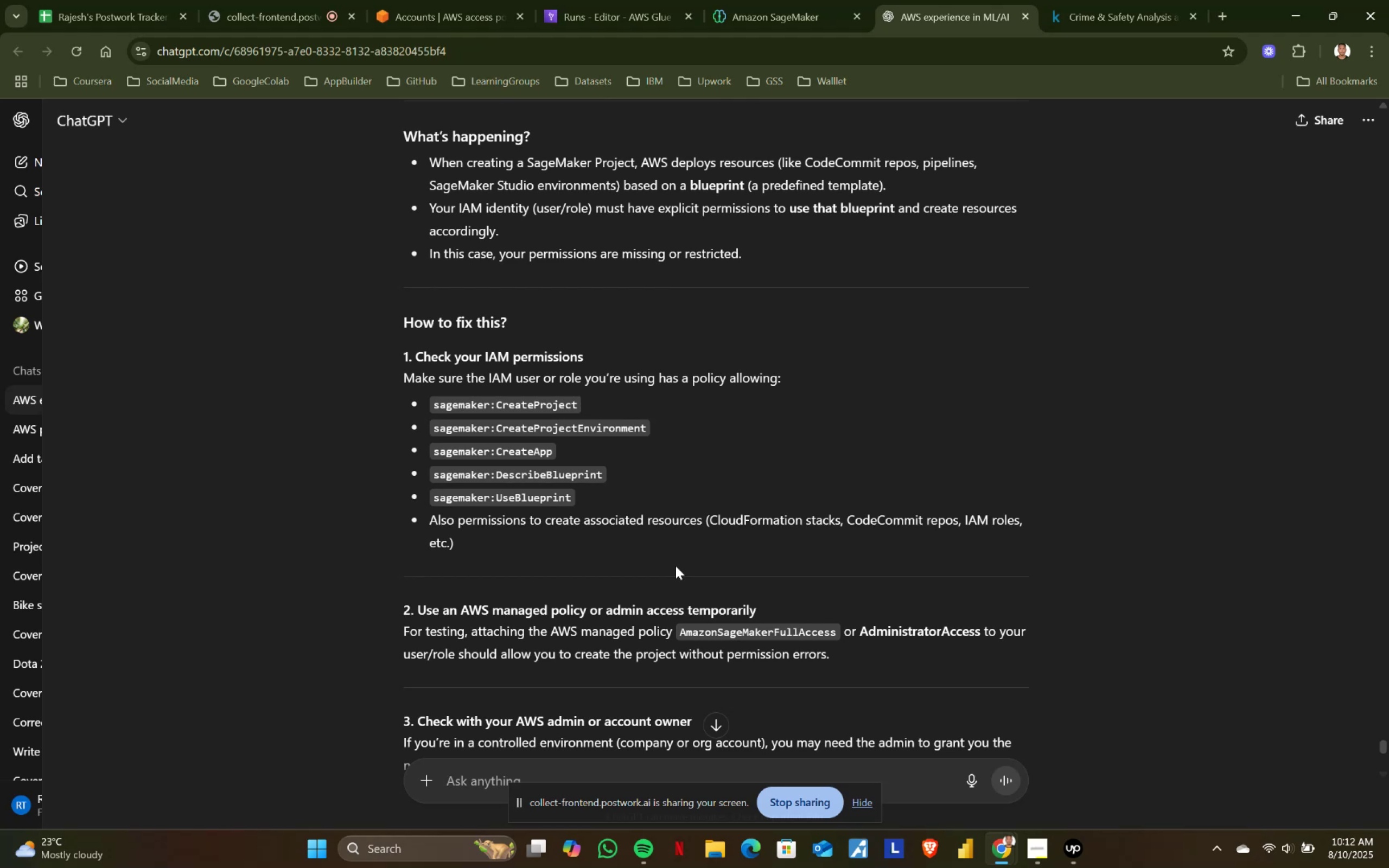 
wait(20.24)
 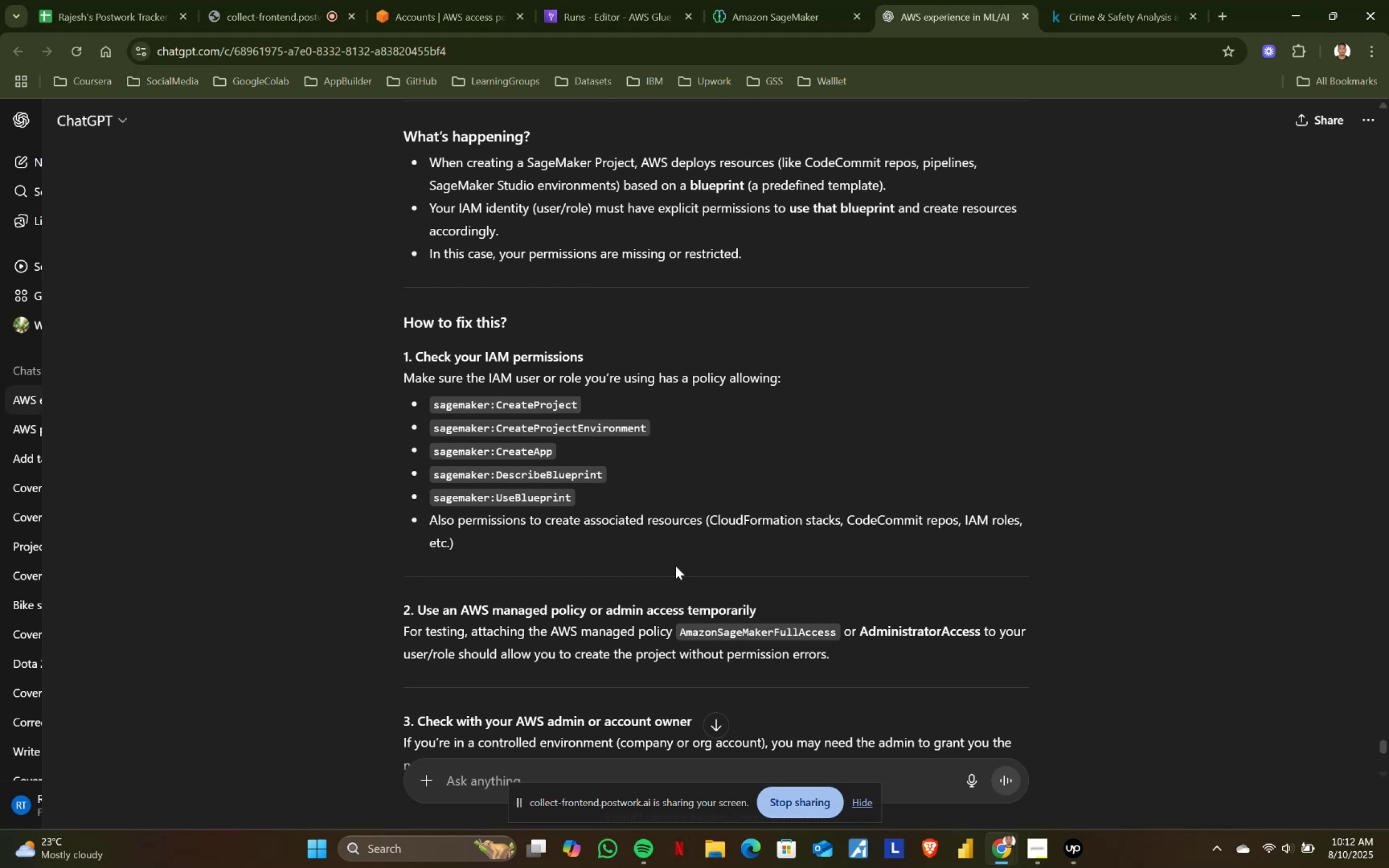 
left_click_drag(start_coordinate=[541, 0], to_coordinate=[547, 0])
 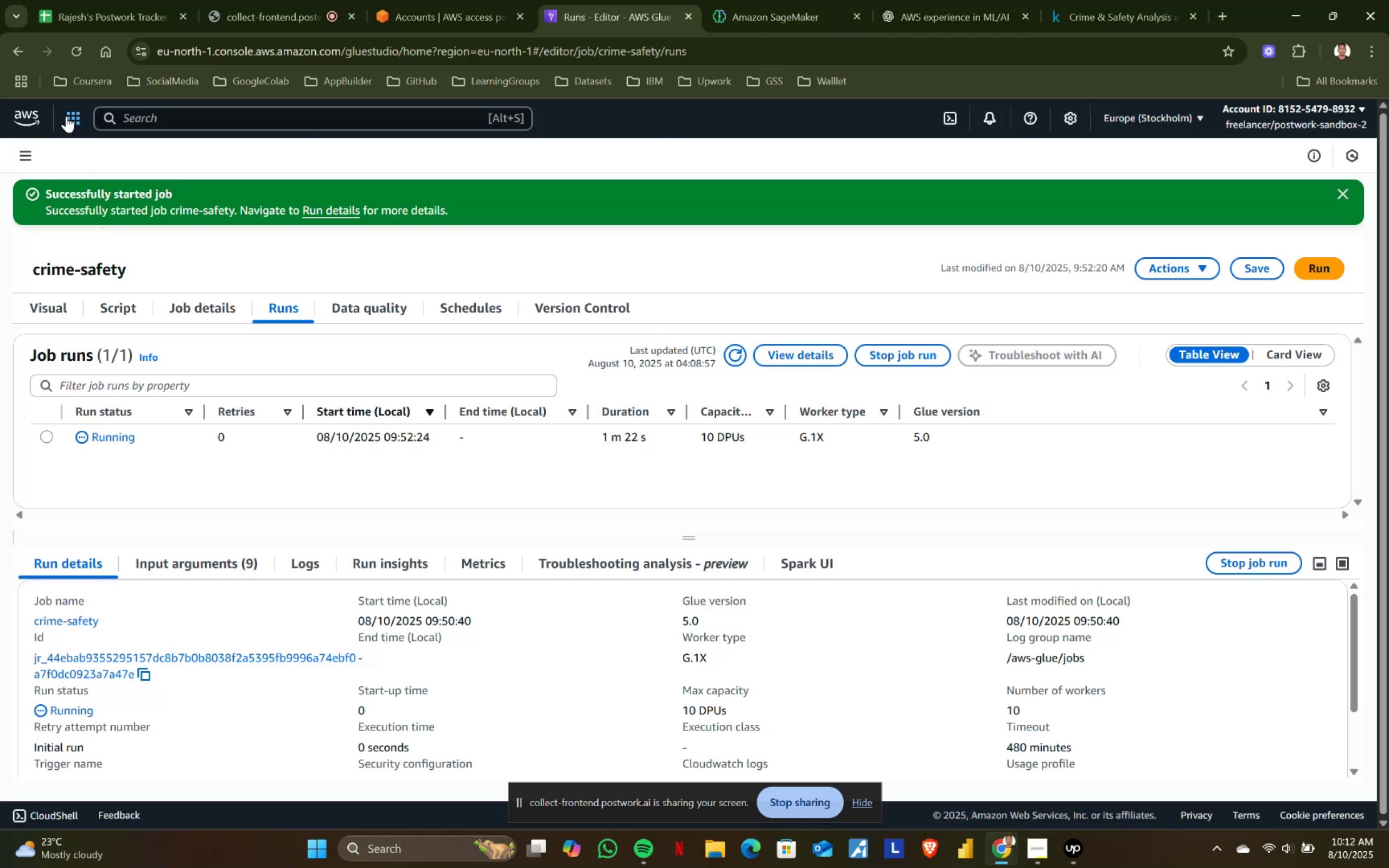 
left_click([119, 118])
 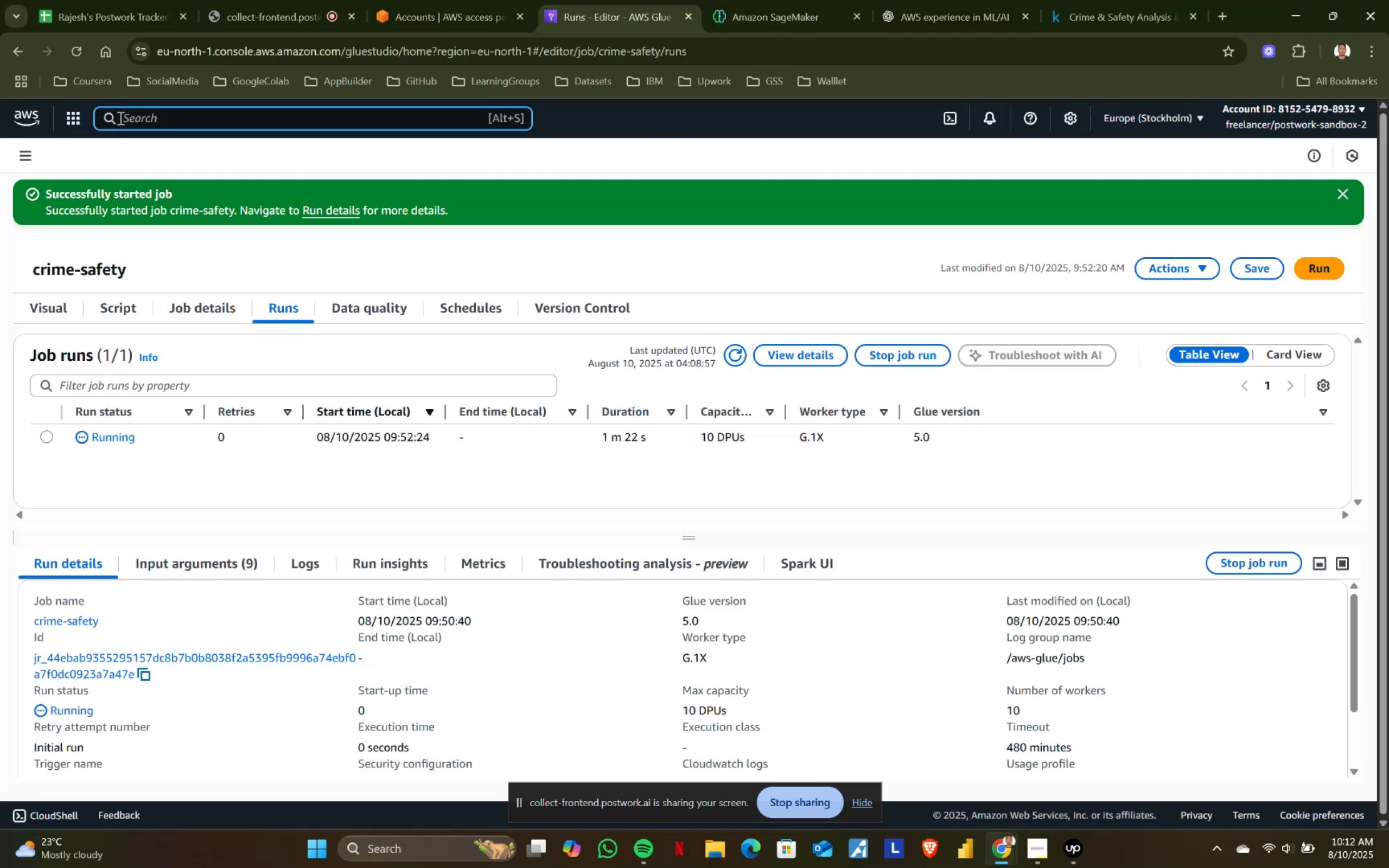 
type(Iam)
 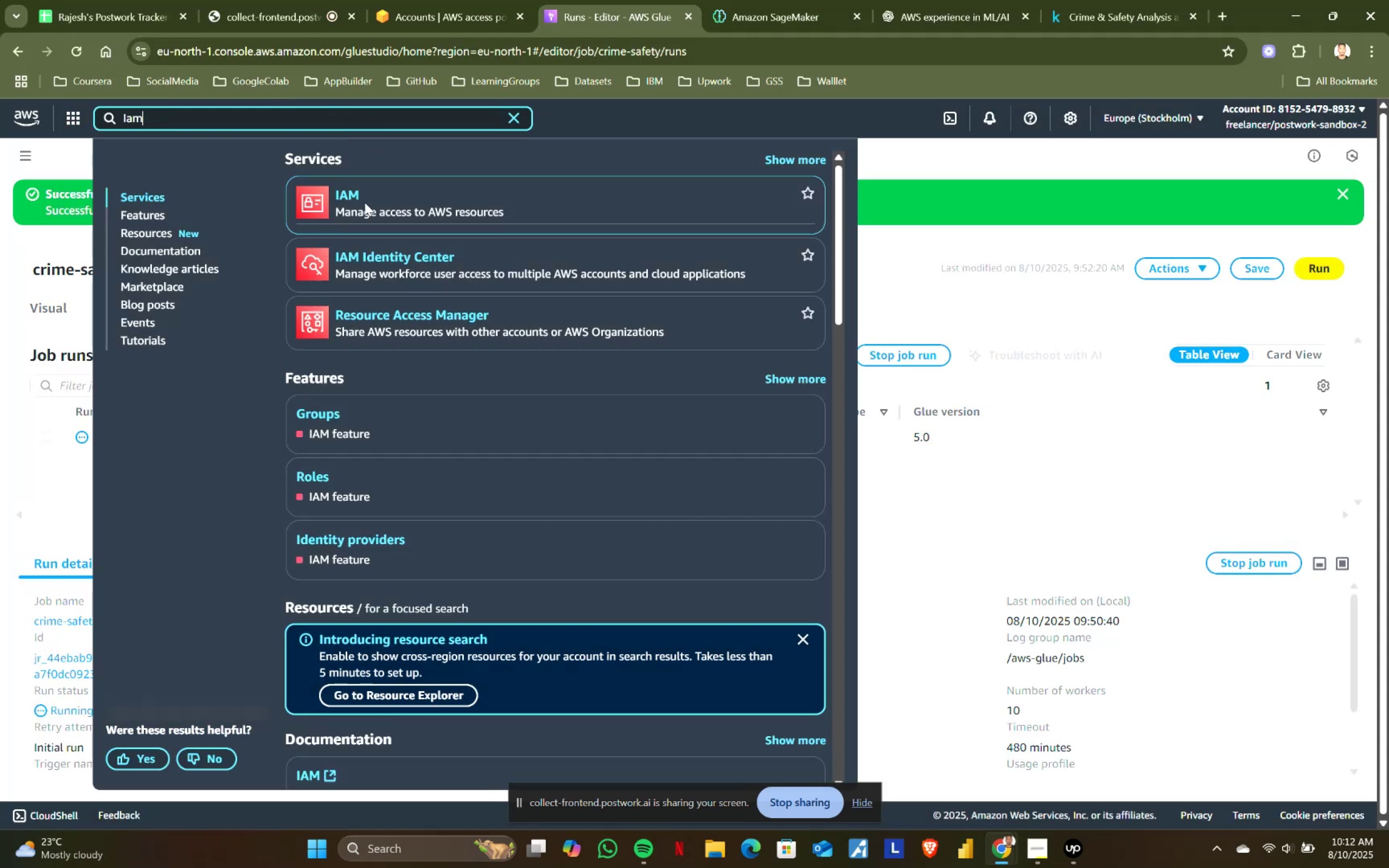 
left_click([352, 190])
 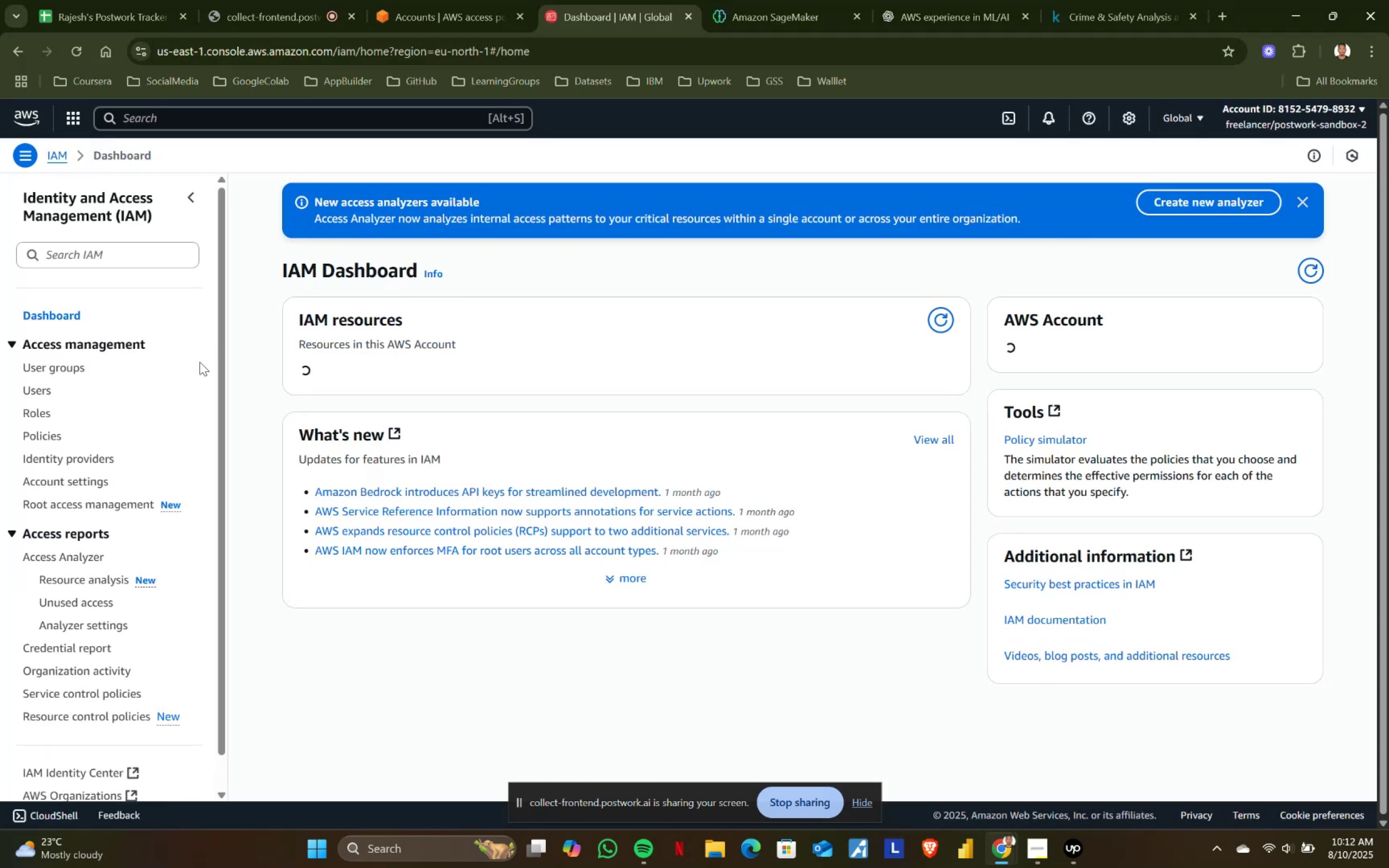 
left_click([919, 0])
 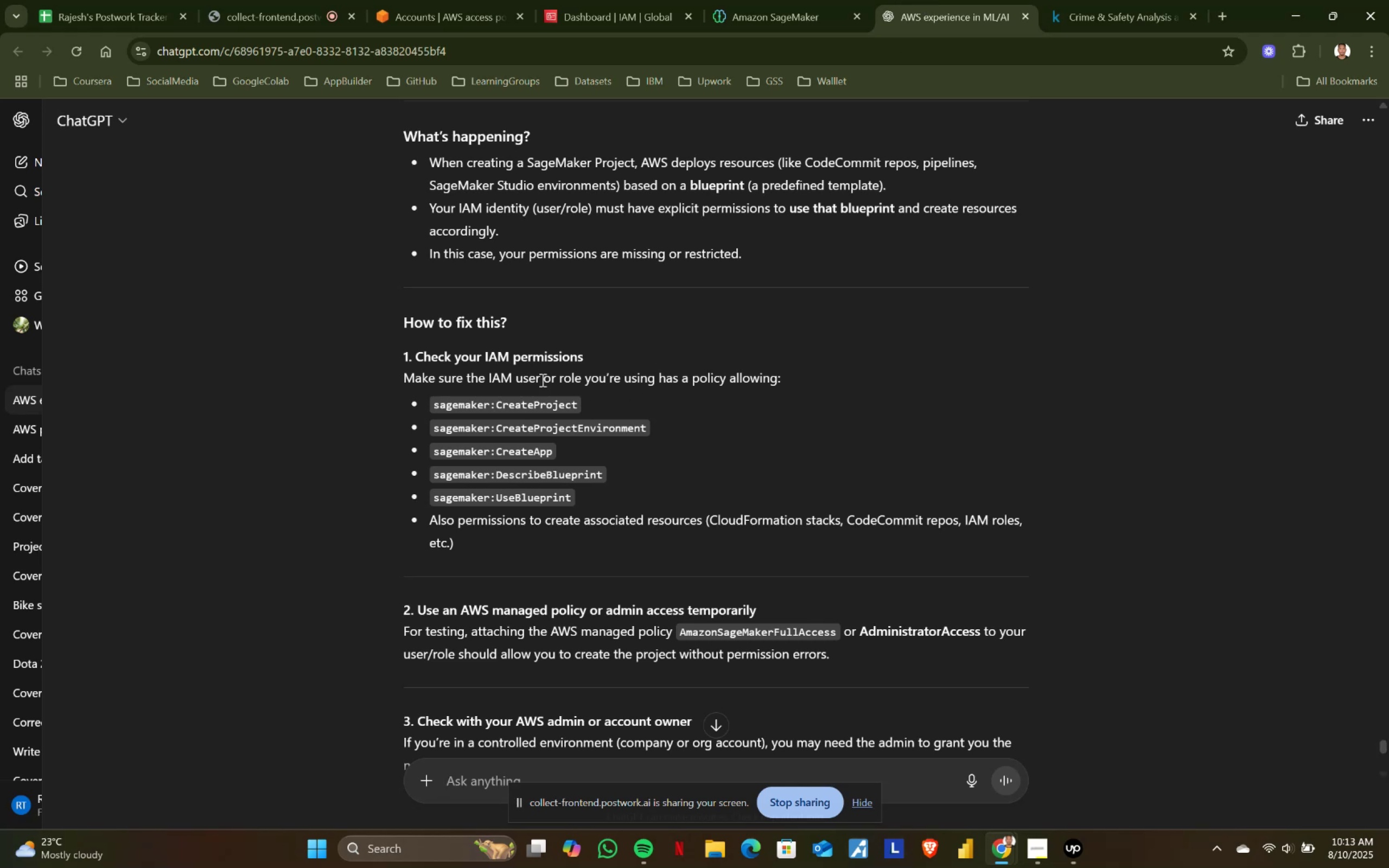 
left_click_drag(start_coordinate=[544, 380], to_coordinate=[591, 380])
 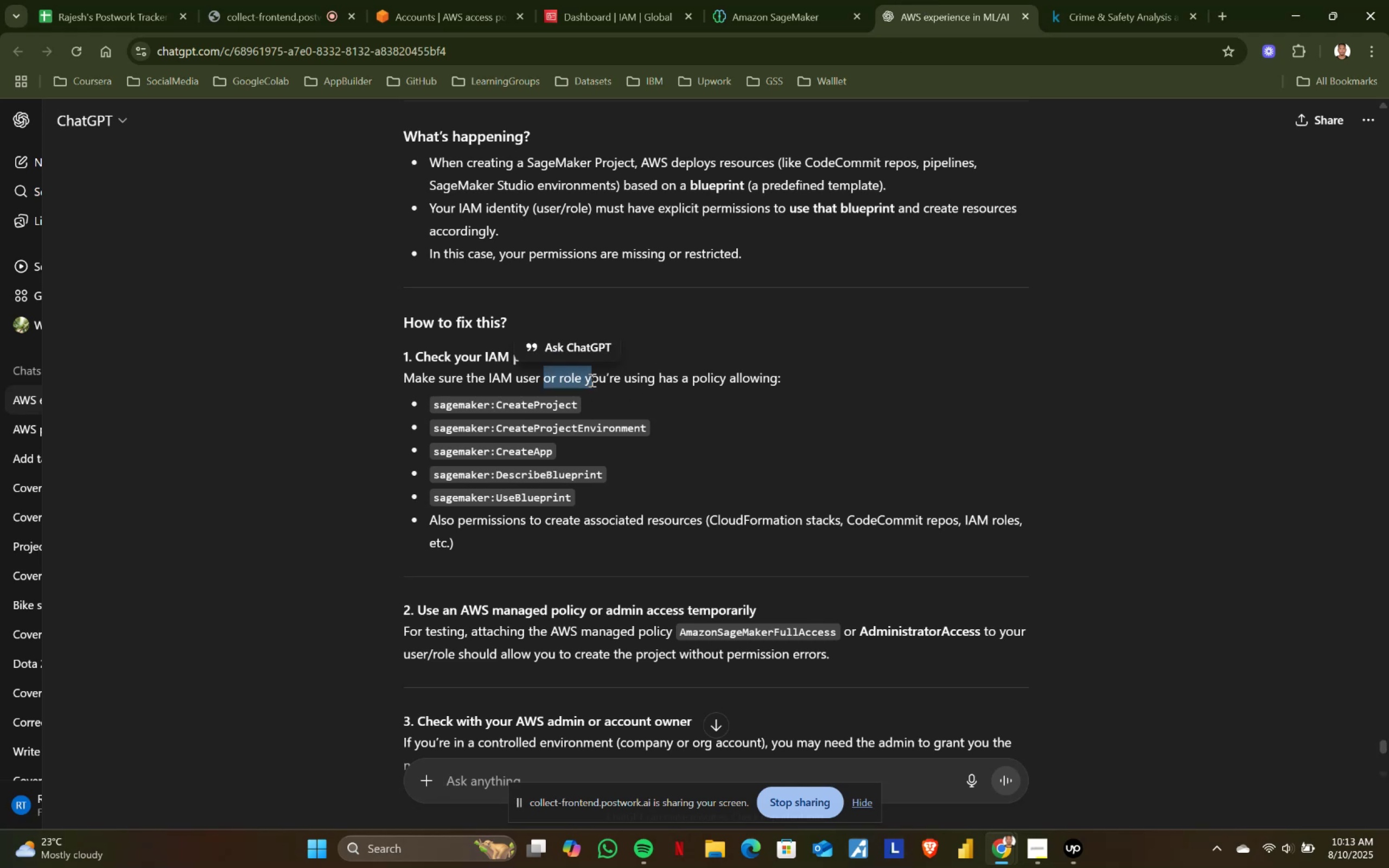 
double_click([591, 380])
 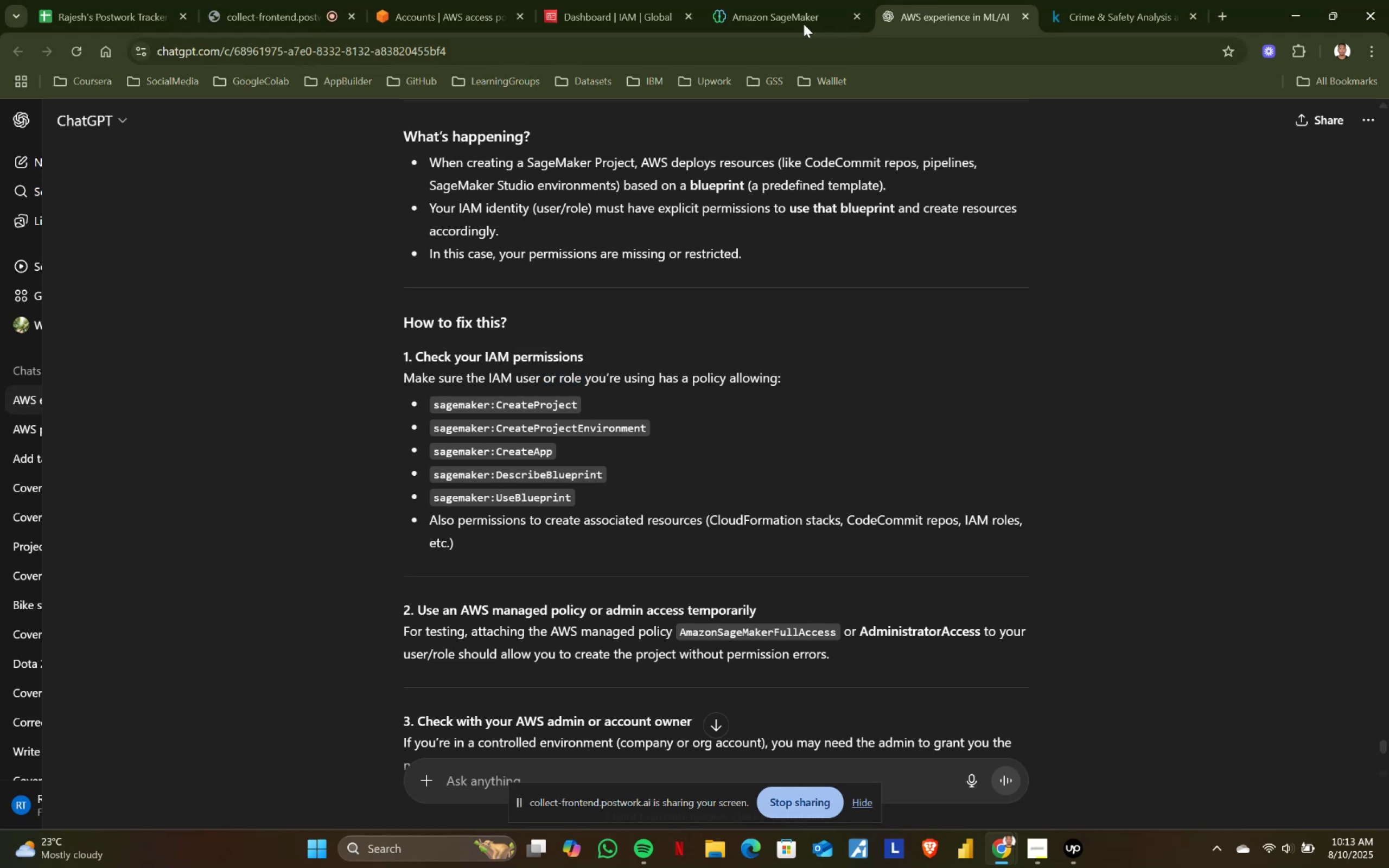 
left_click([809, 0])
 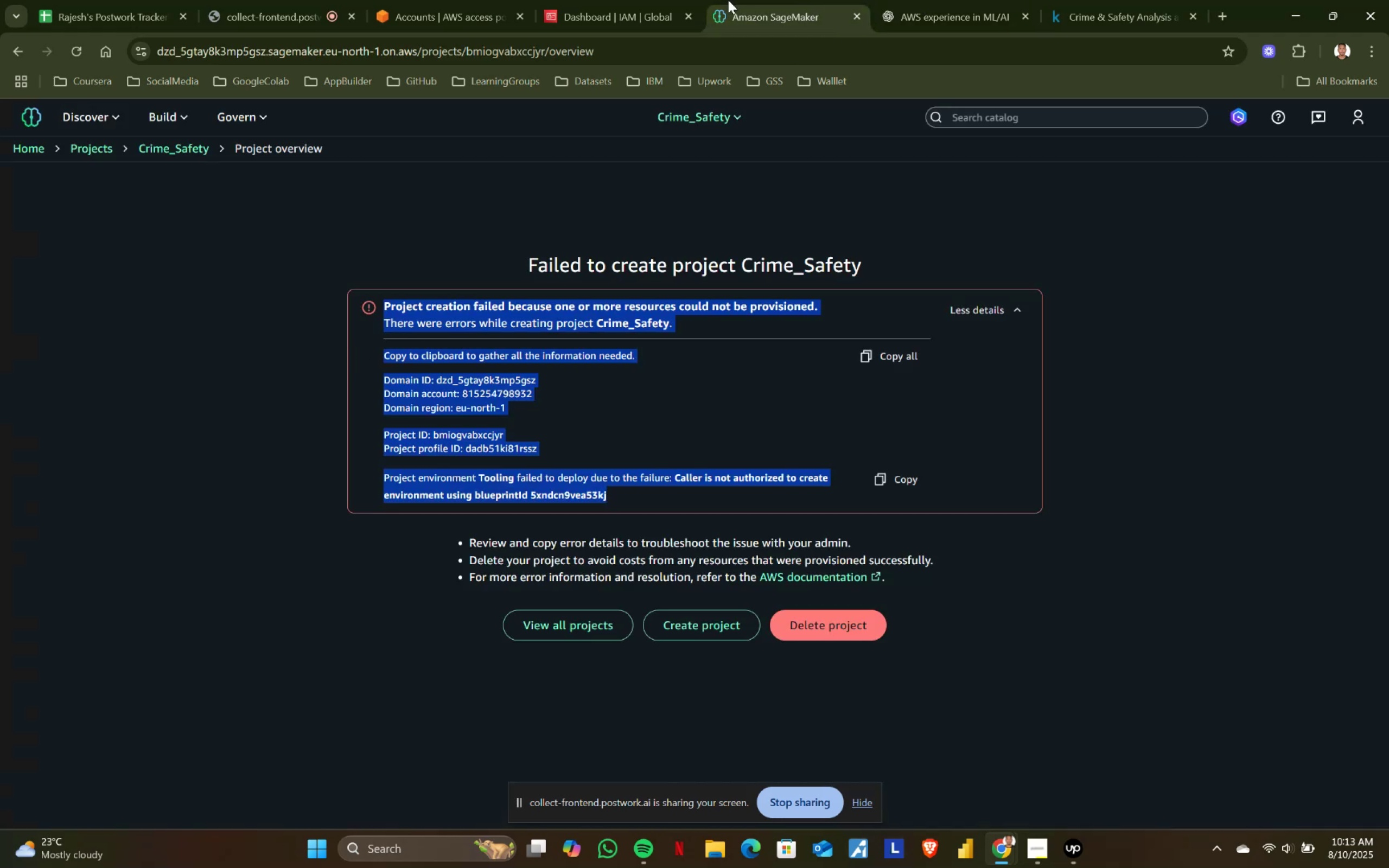 
left_click([672, 0])
 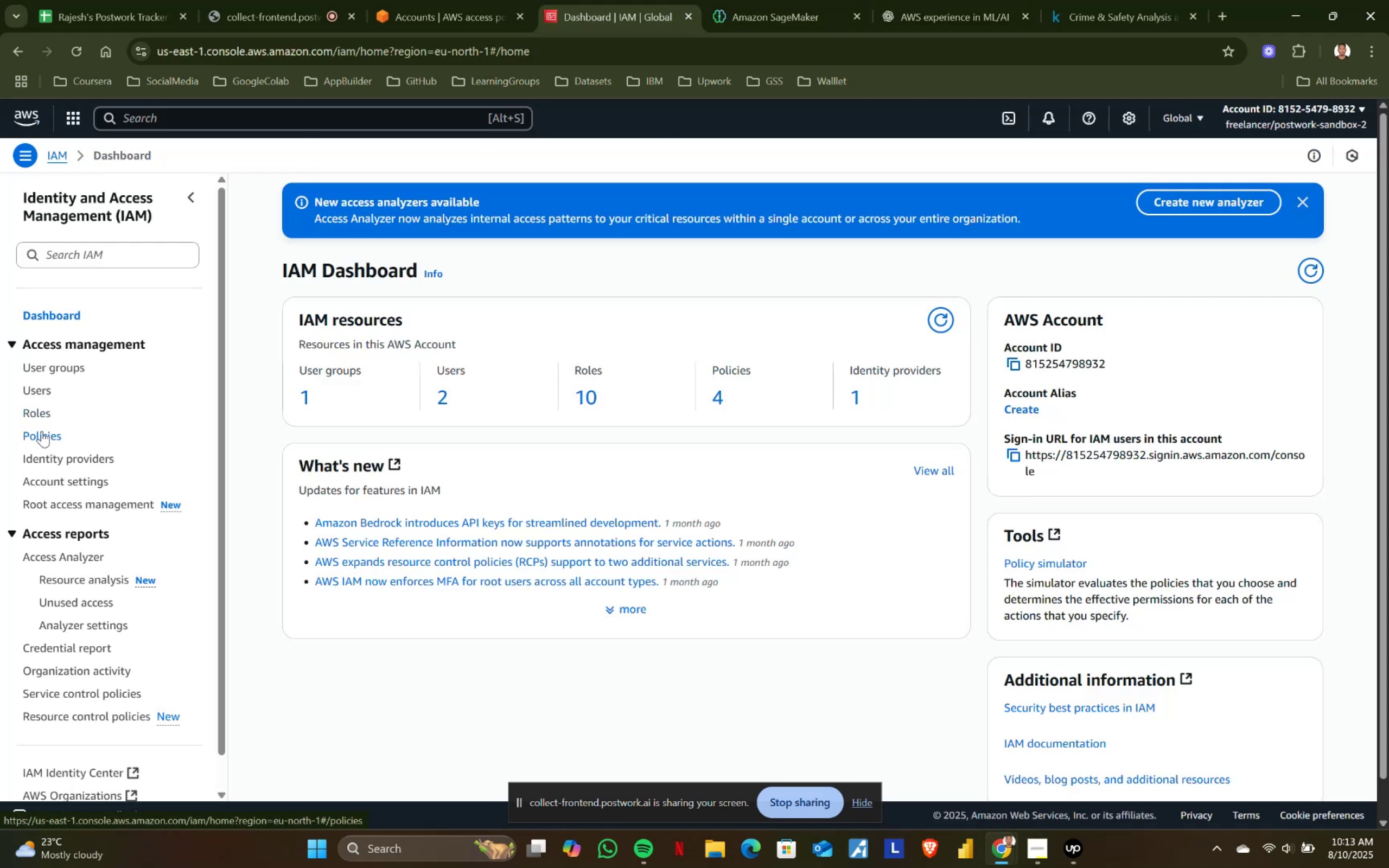 
left_click([42, 413])
 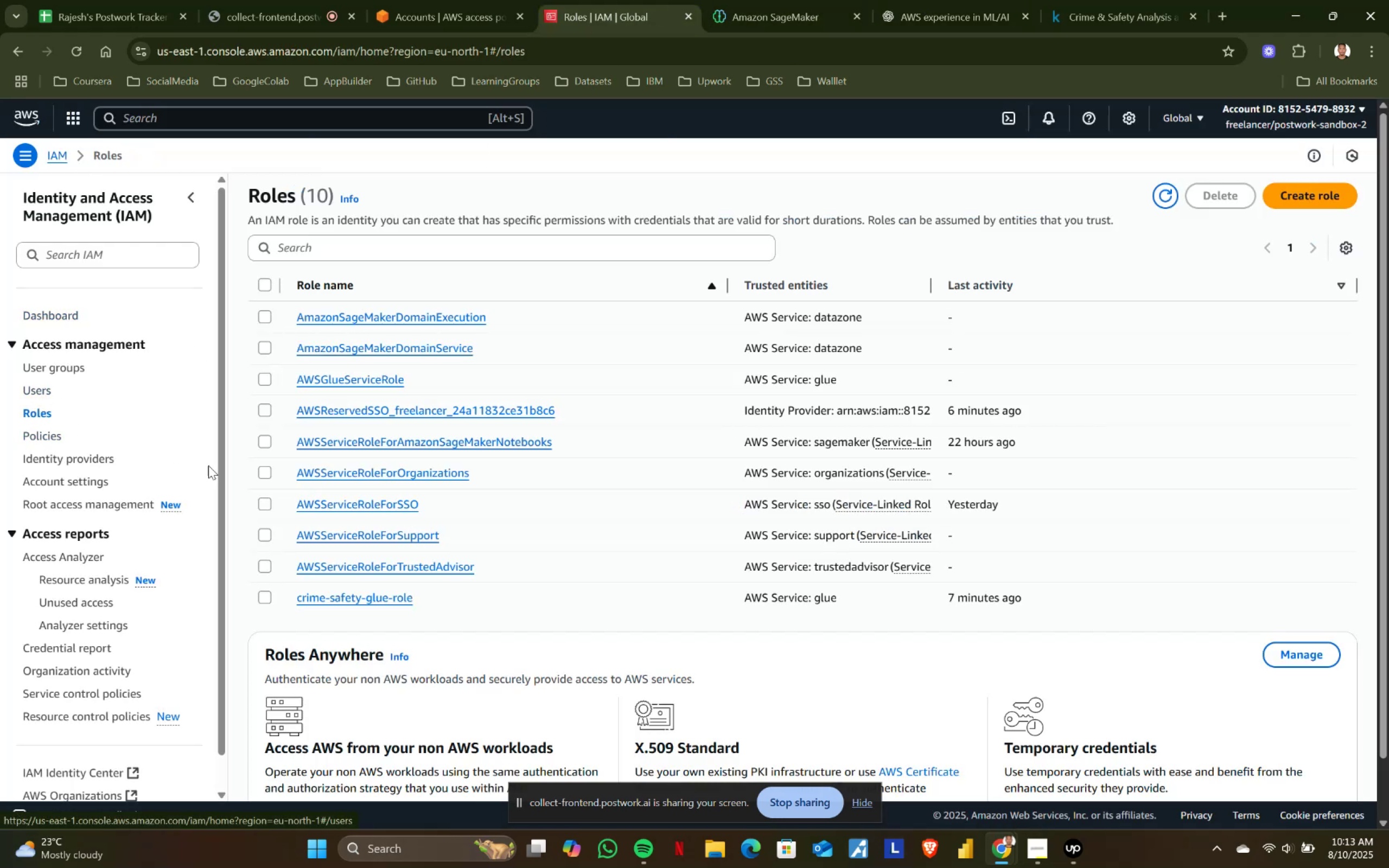 
scroll: coordinate [374, 606], scroll_direction: down, amount: 1.0
 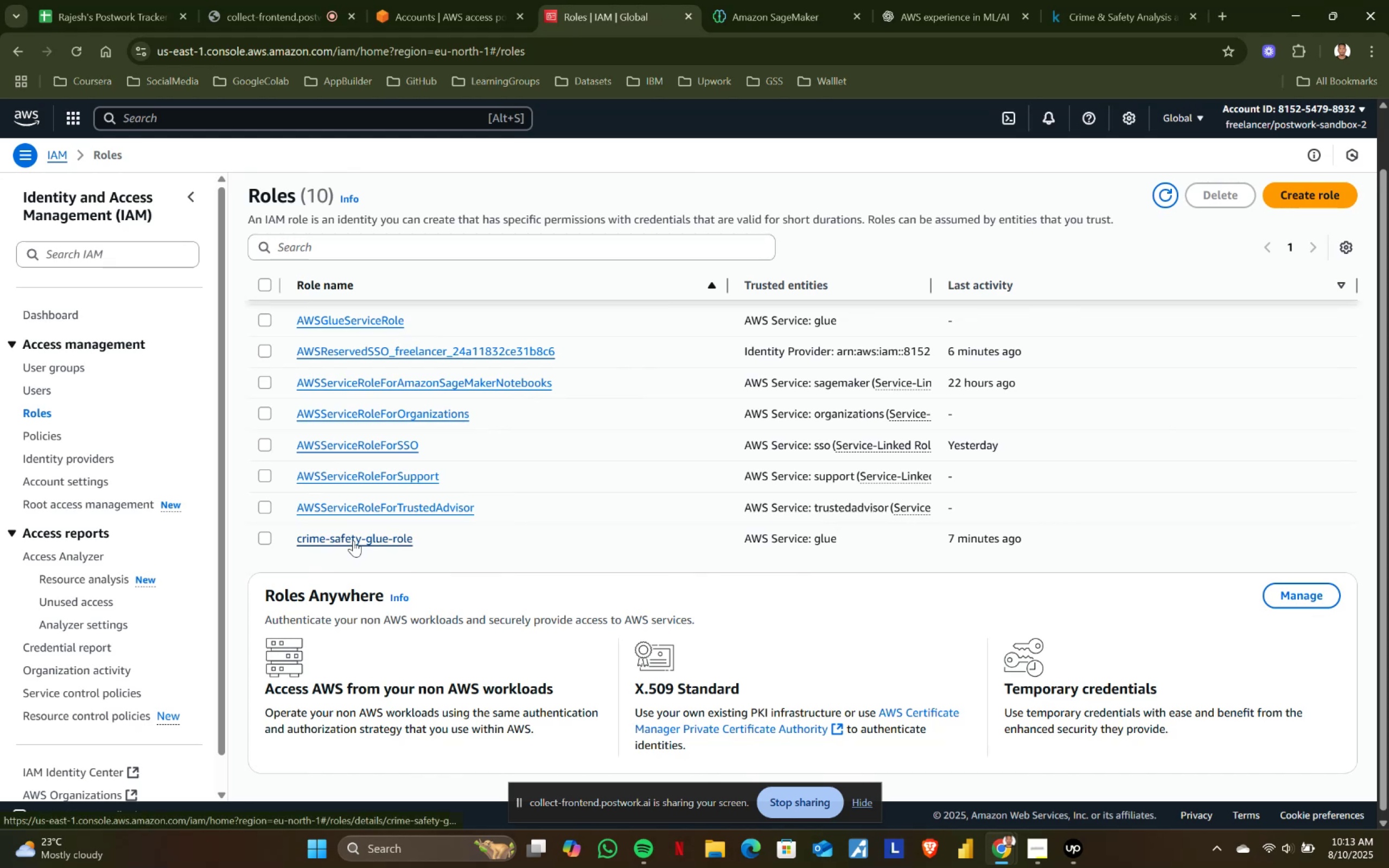 
left_click([353, 540])
 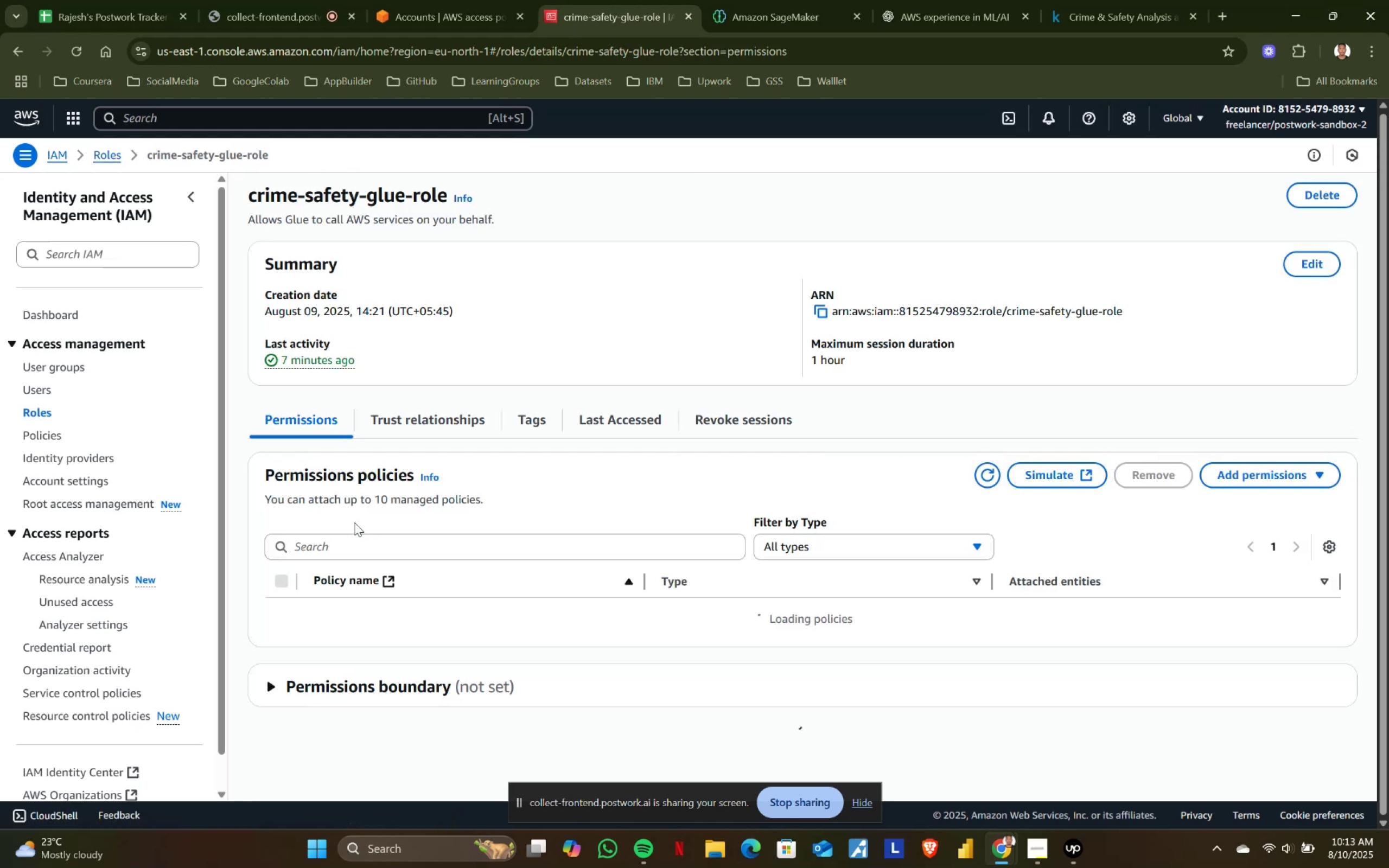 
scroll: coordinate [354, 522], scroll_direction: down, amount: 2.0
 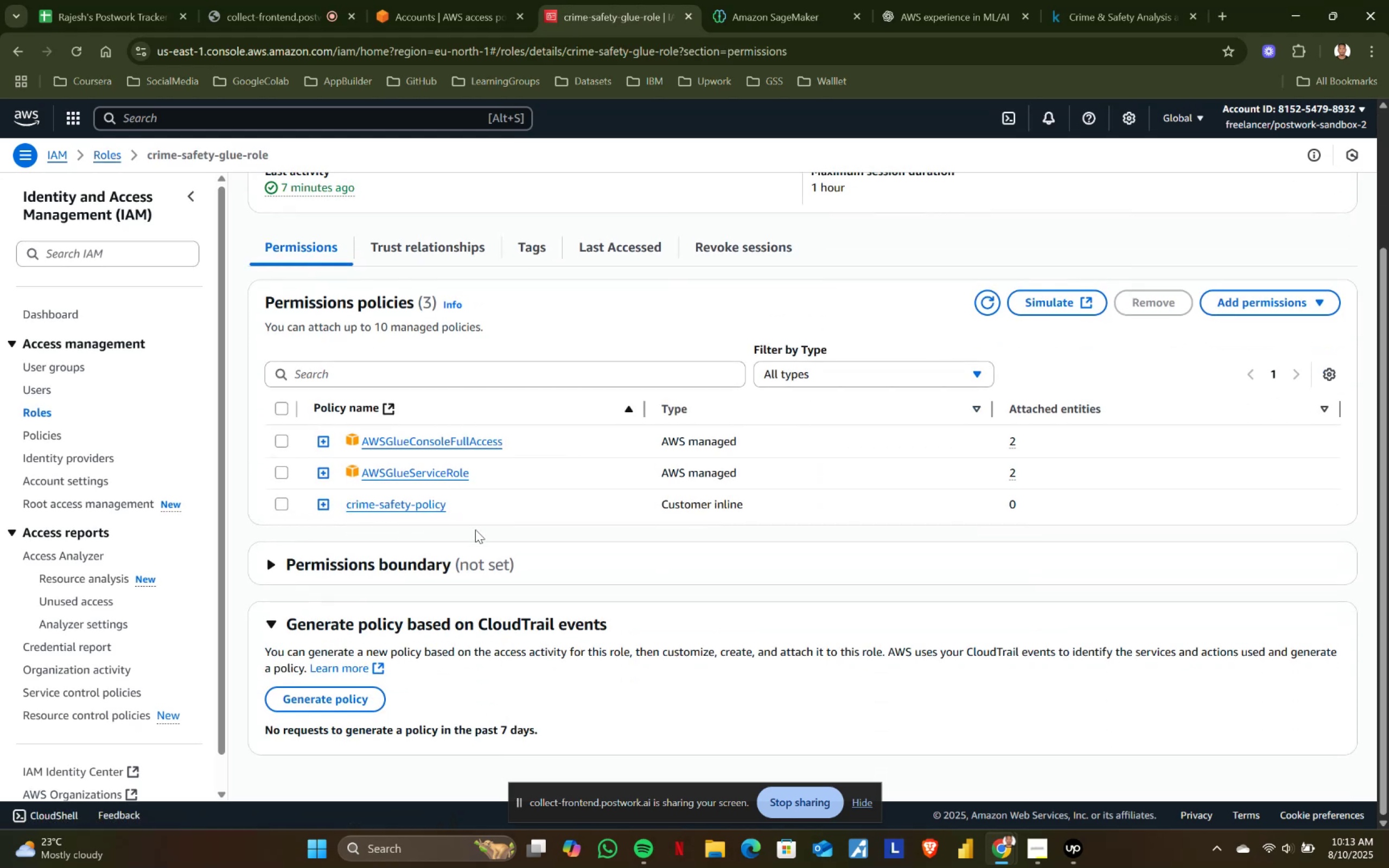 
scroll: coordinate [504, 535], scroll_direction: up, amount: 1.0
 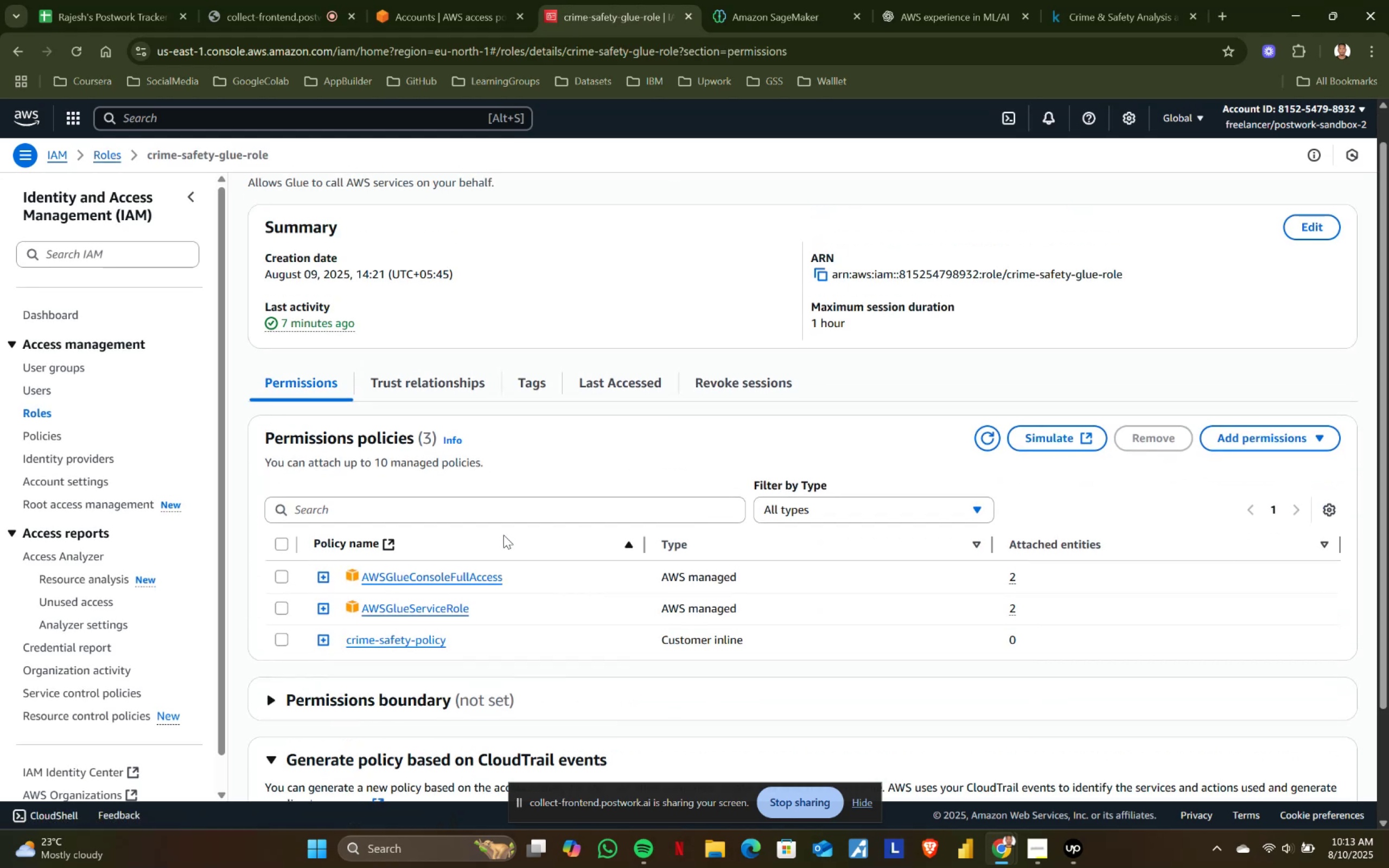 
scroll: coordinate [544, 517], scroll_direction: none, amount: 0.0
 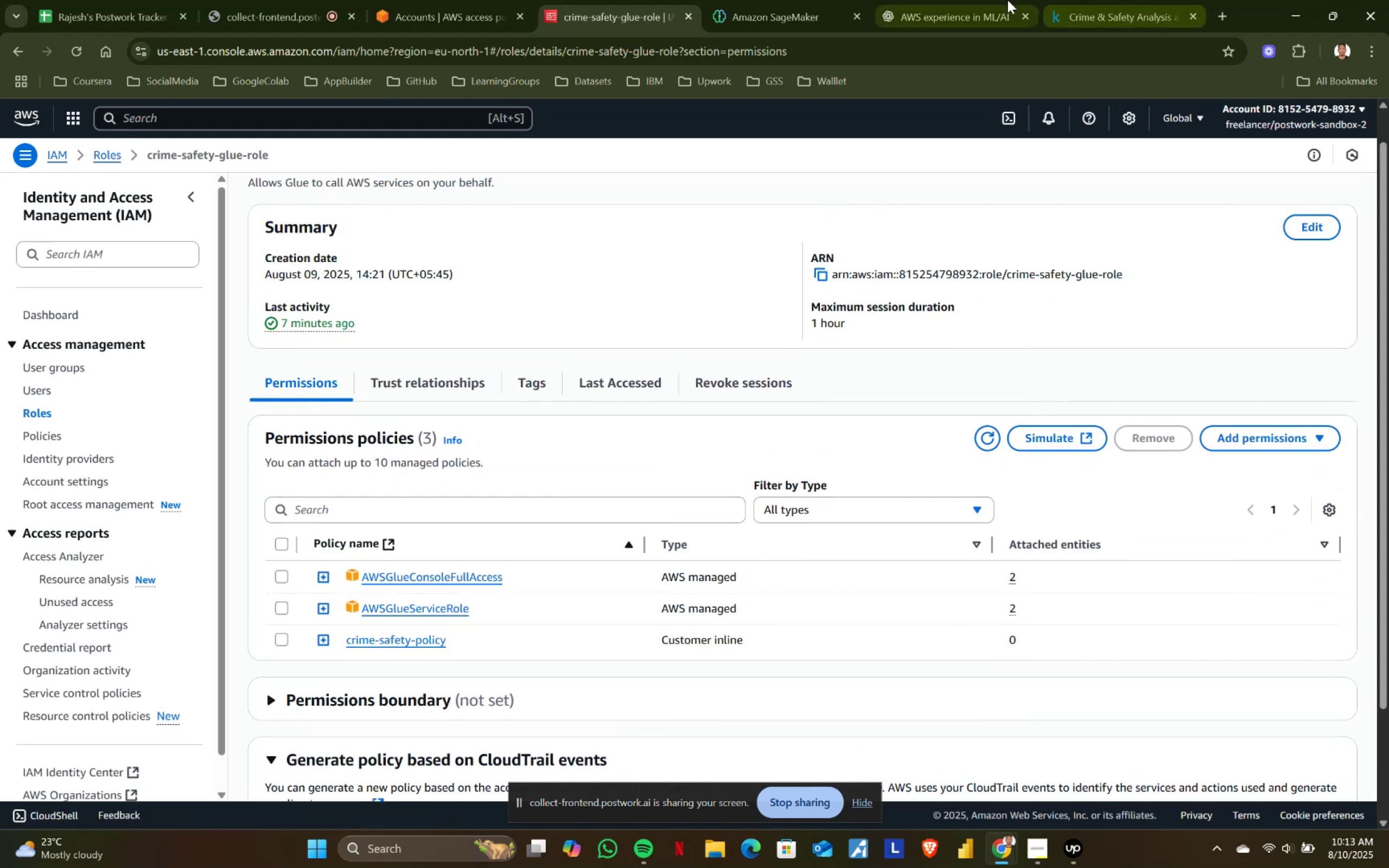 
left_click([996, 0])
 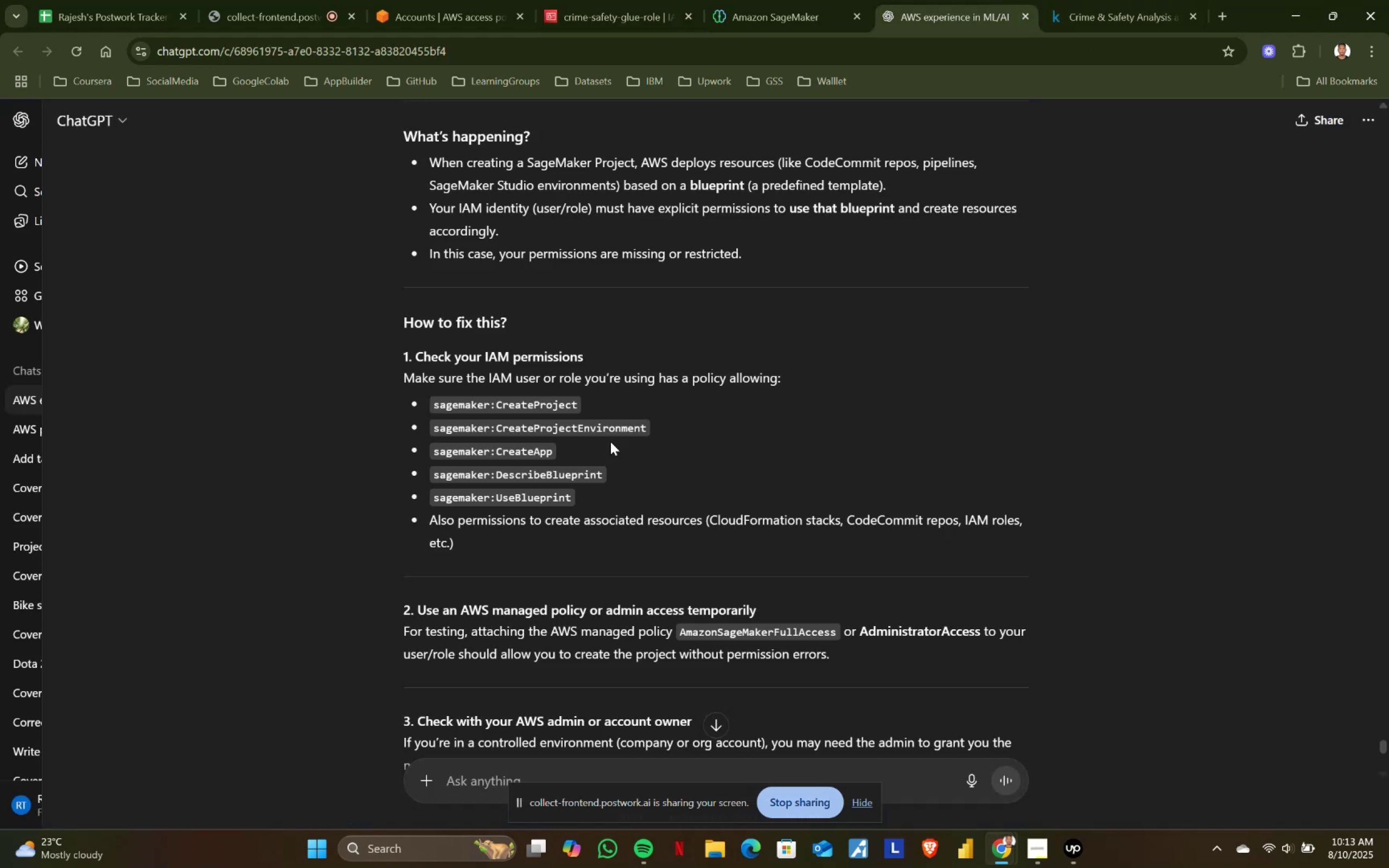 
scroll: coordinate [552, 478], scroll_direction: down, amount: 2.0
 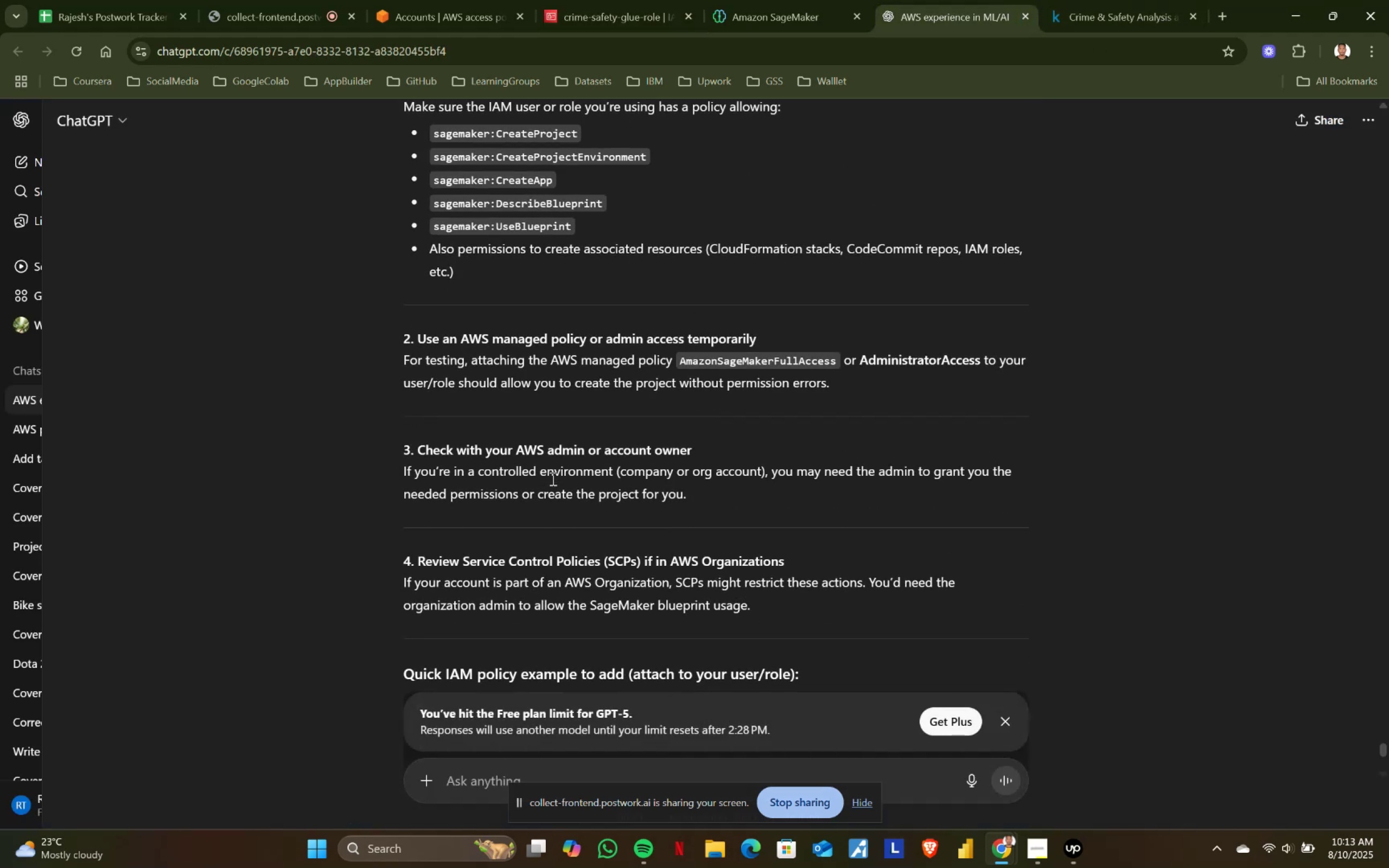 
scroll: coordinate [552, 478], scroll_direction: up, amount: 1.0
 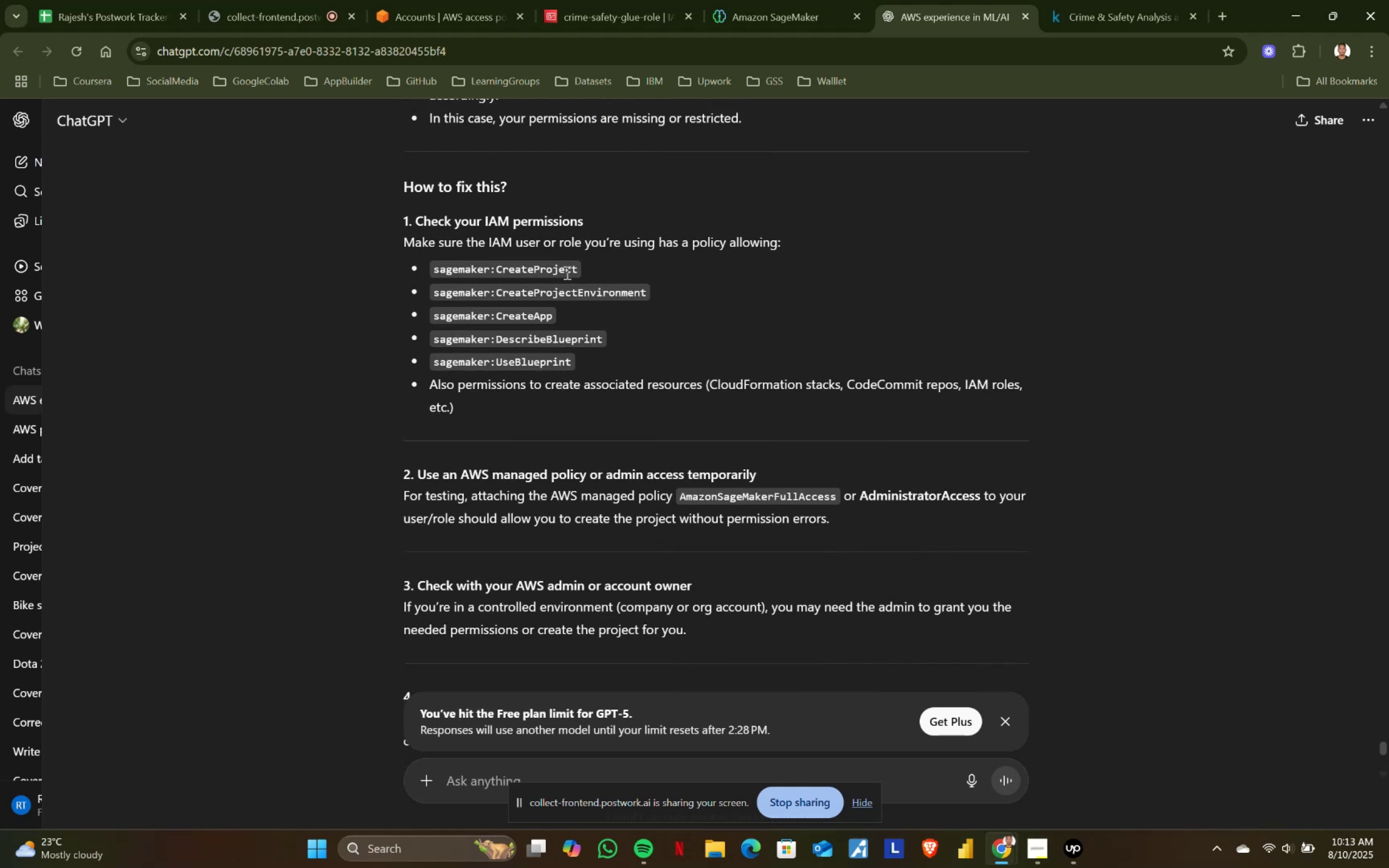 
wait(5.81)
 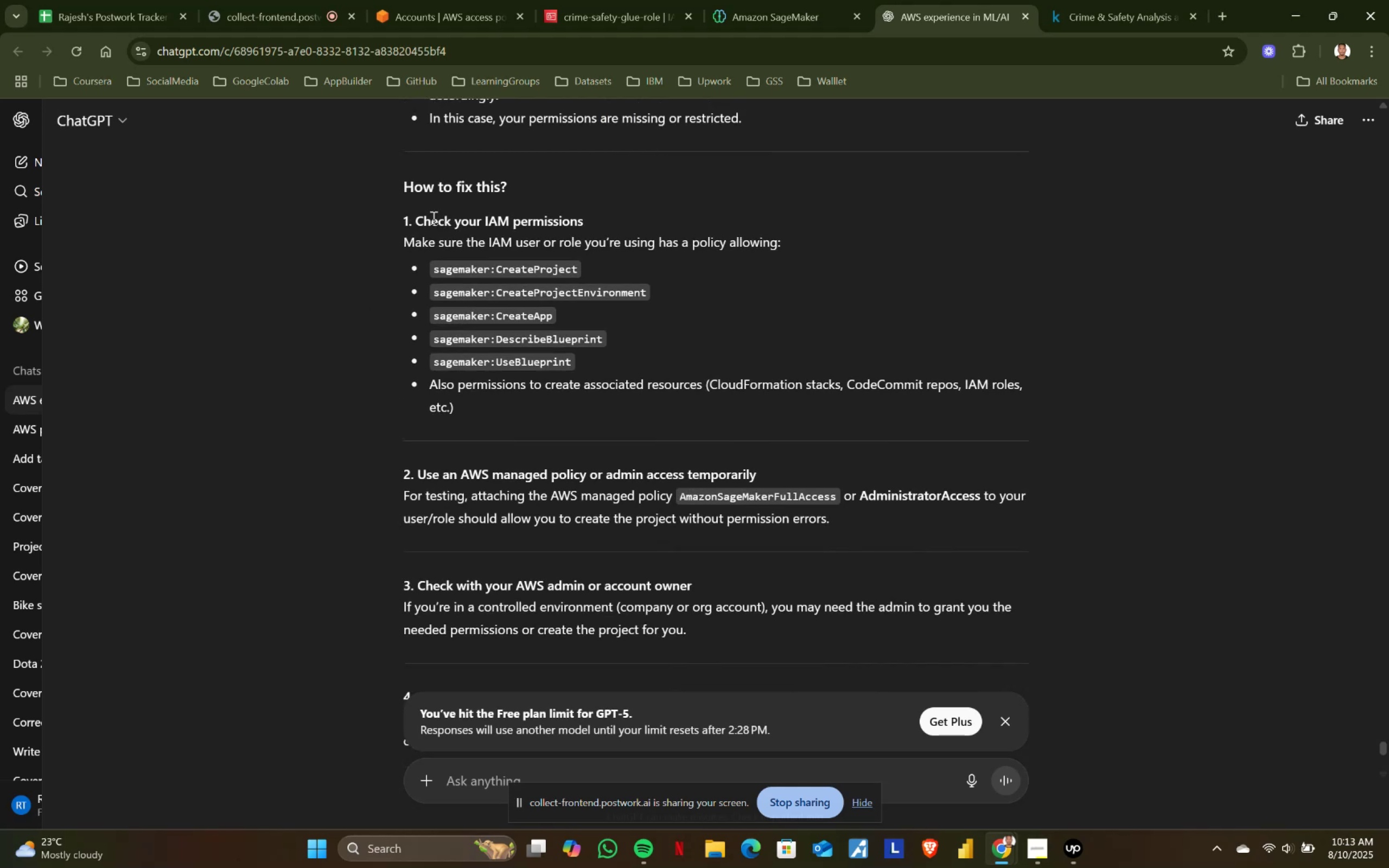 
left_click_drag(start_coordinate=[413, 221], to_coordinate=[523, 414])
 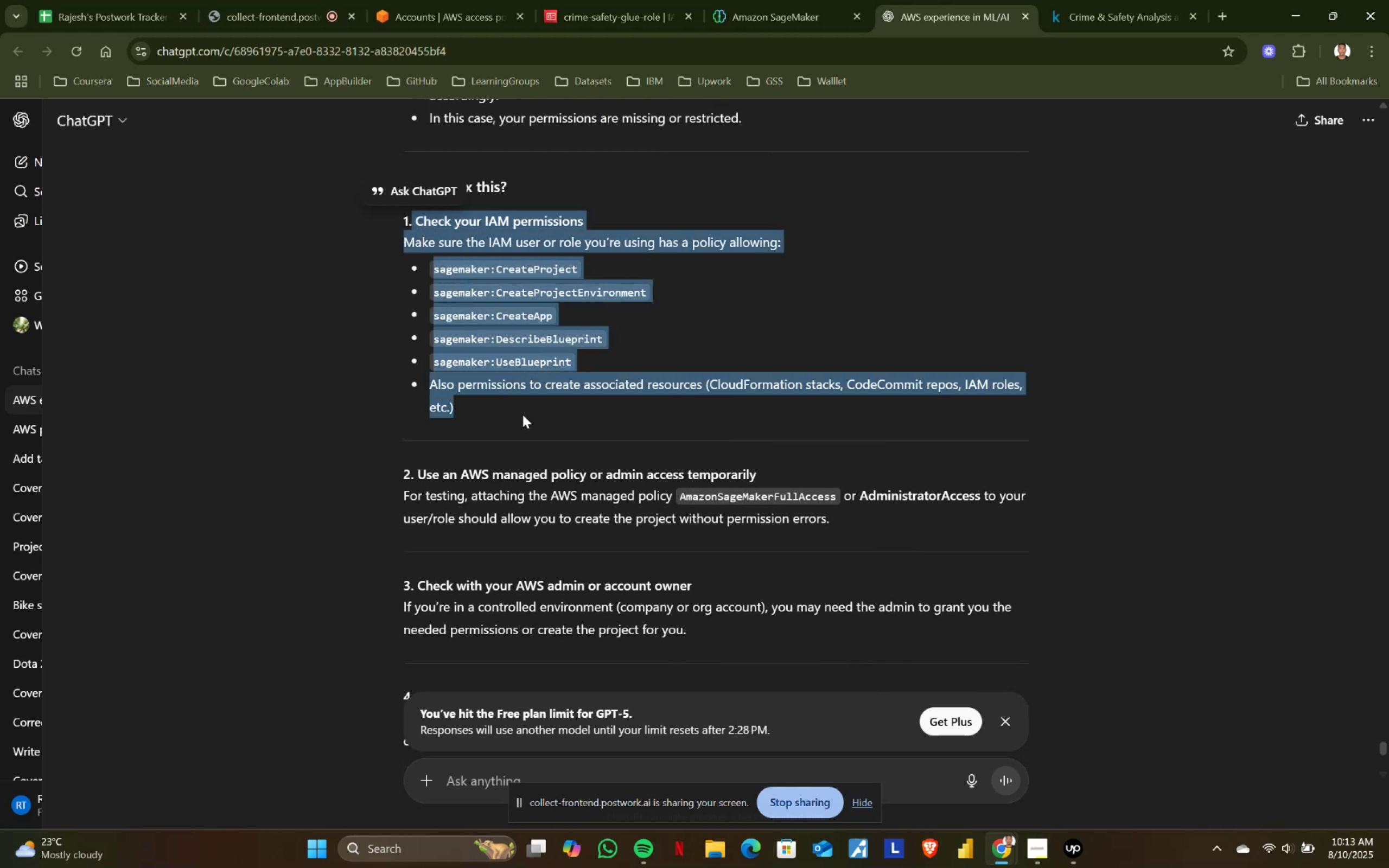 
left_click([523, 414])
 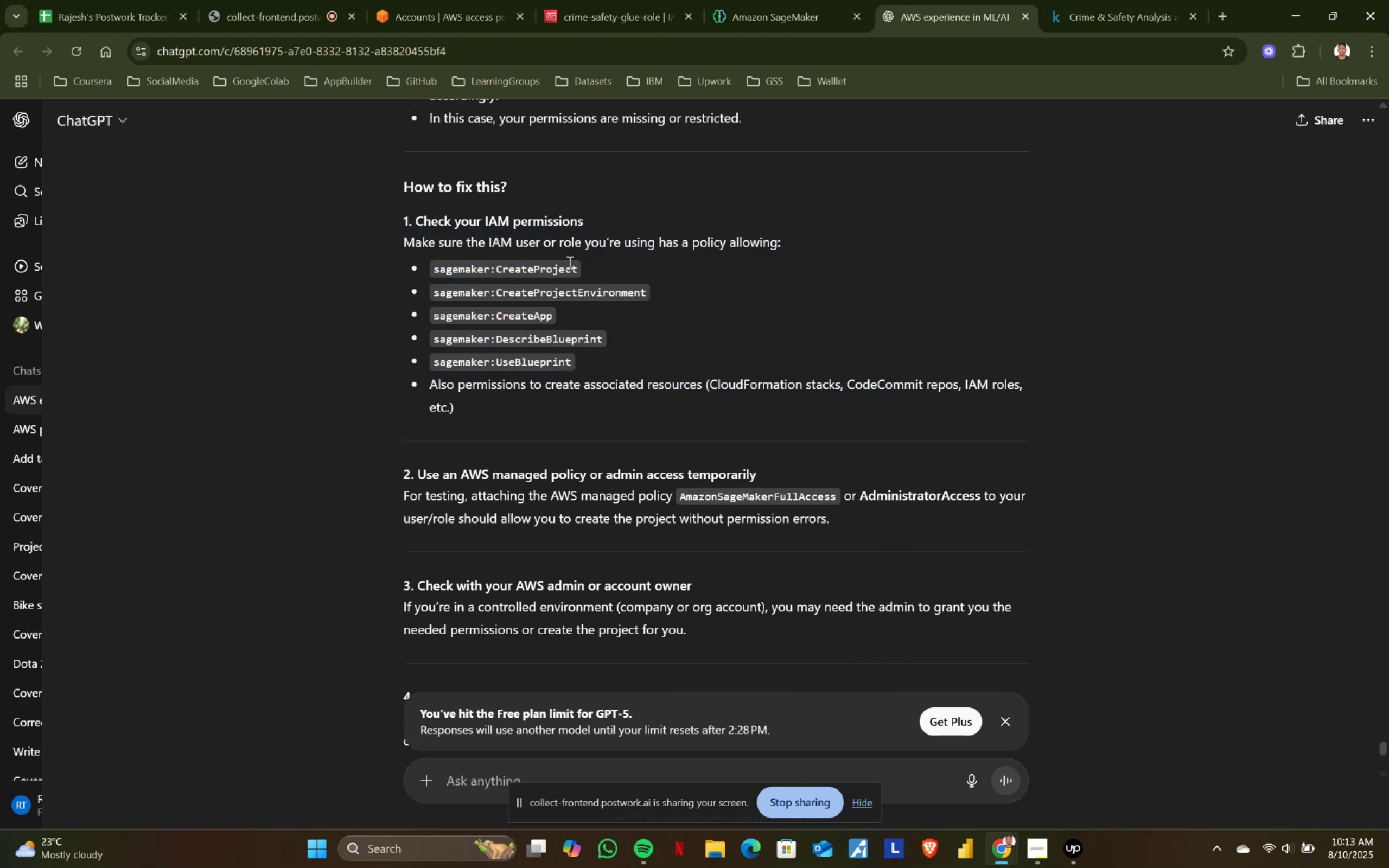 
left_click_drag(start_coordinate=[585, 237], to_coordinate=[850, 241])
 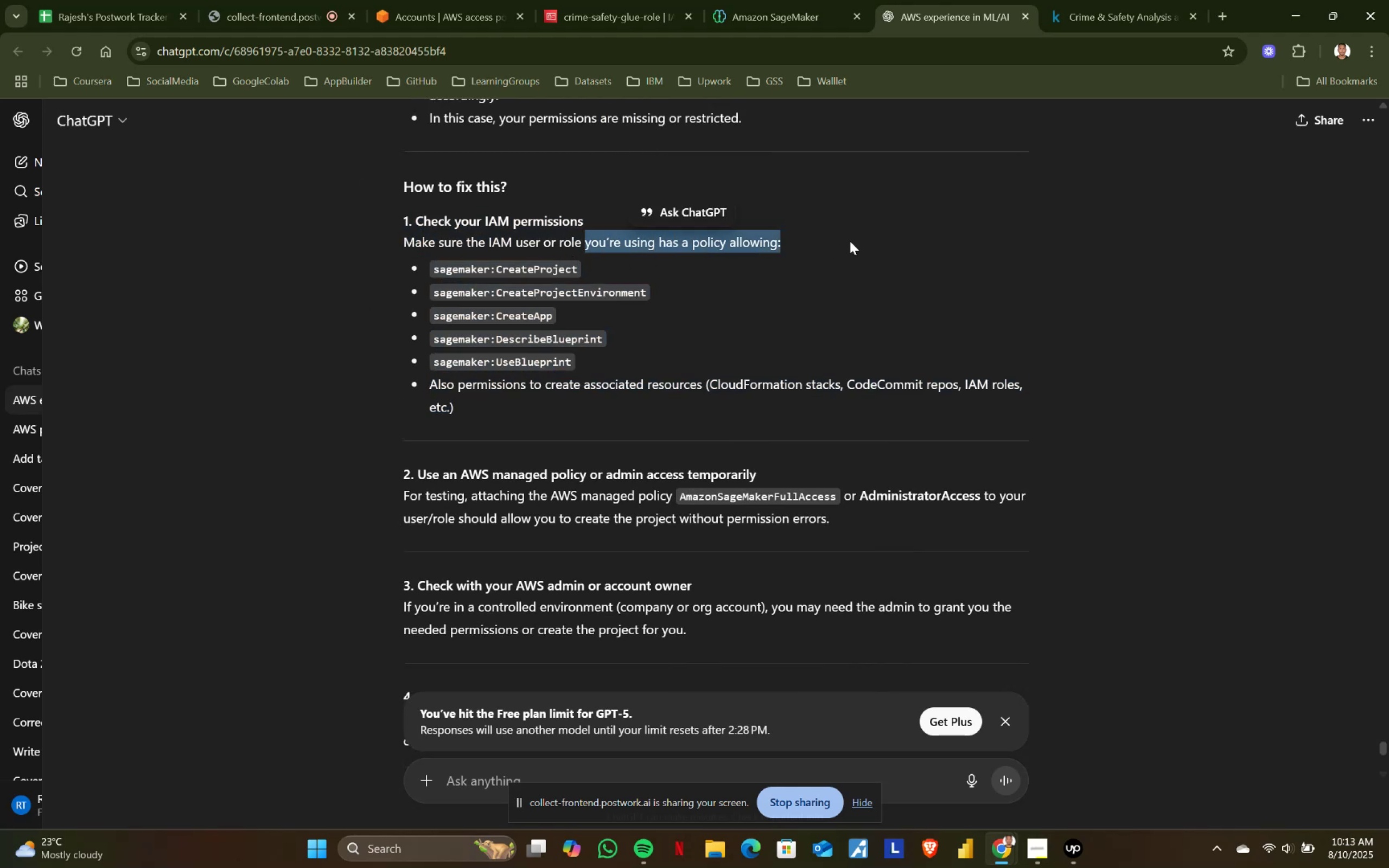 
left_click([850, 241])
 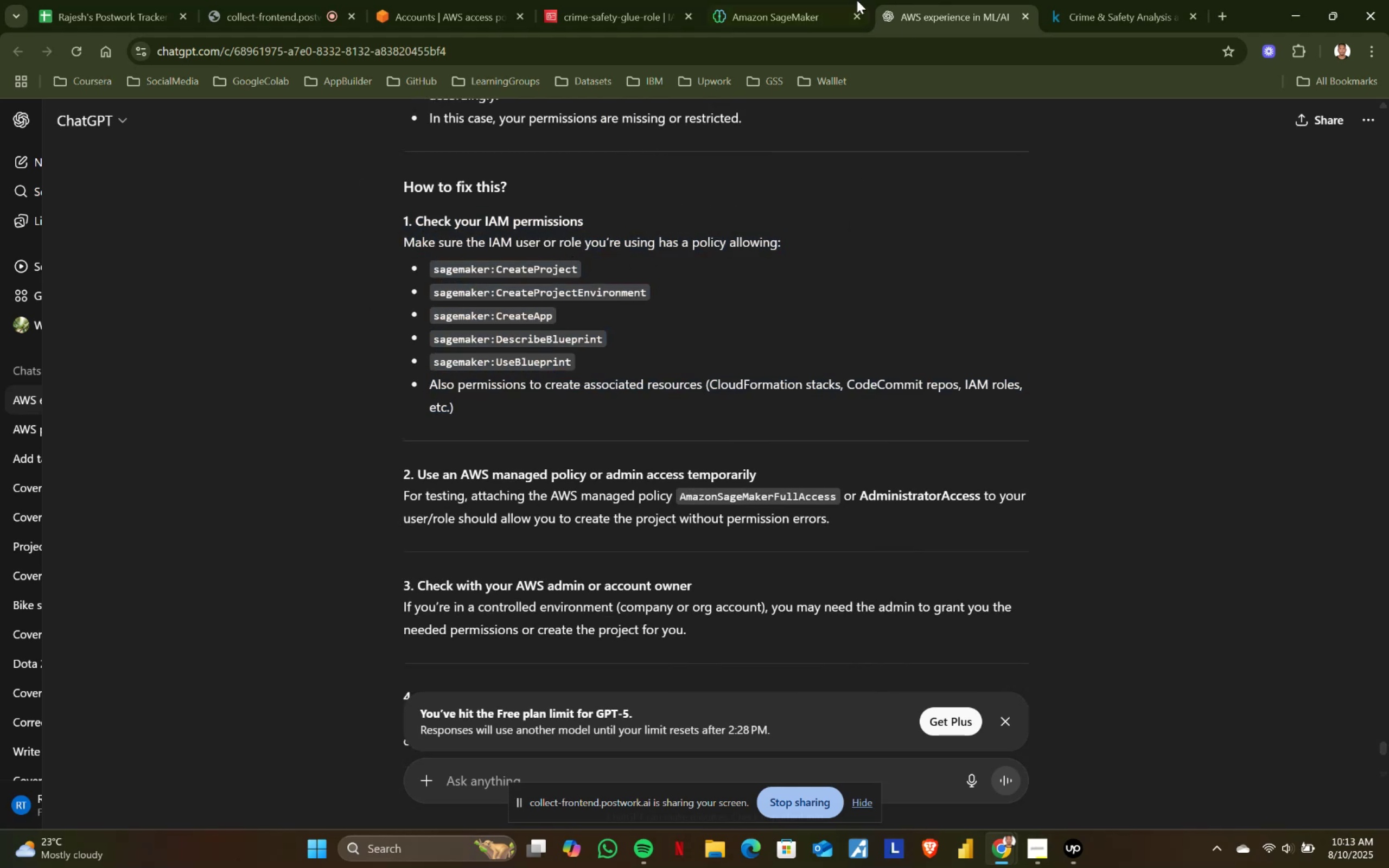 
left_click([812, 0])
 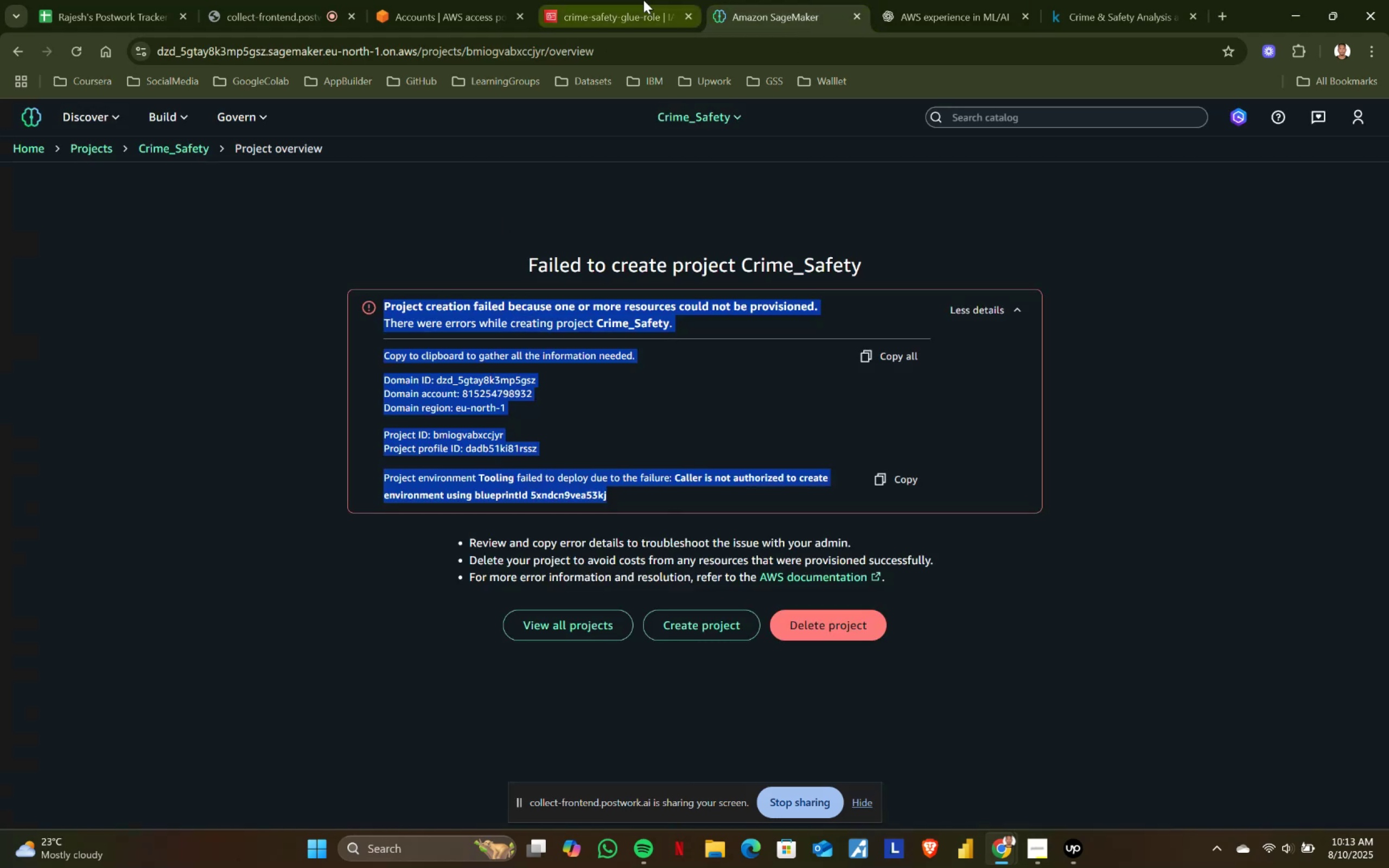 
left_click([643, 0])
 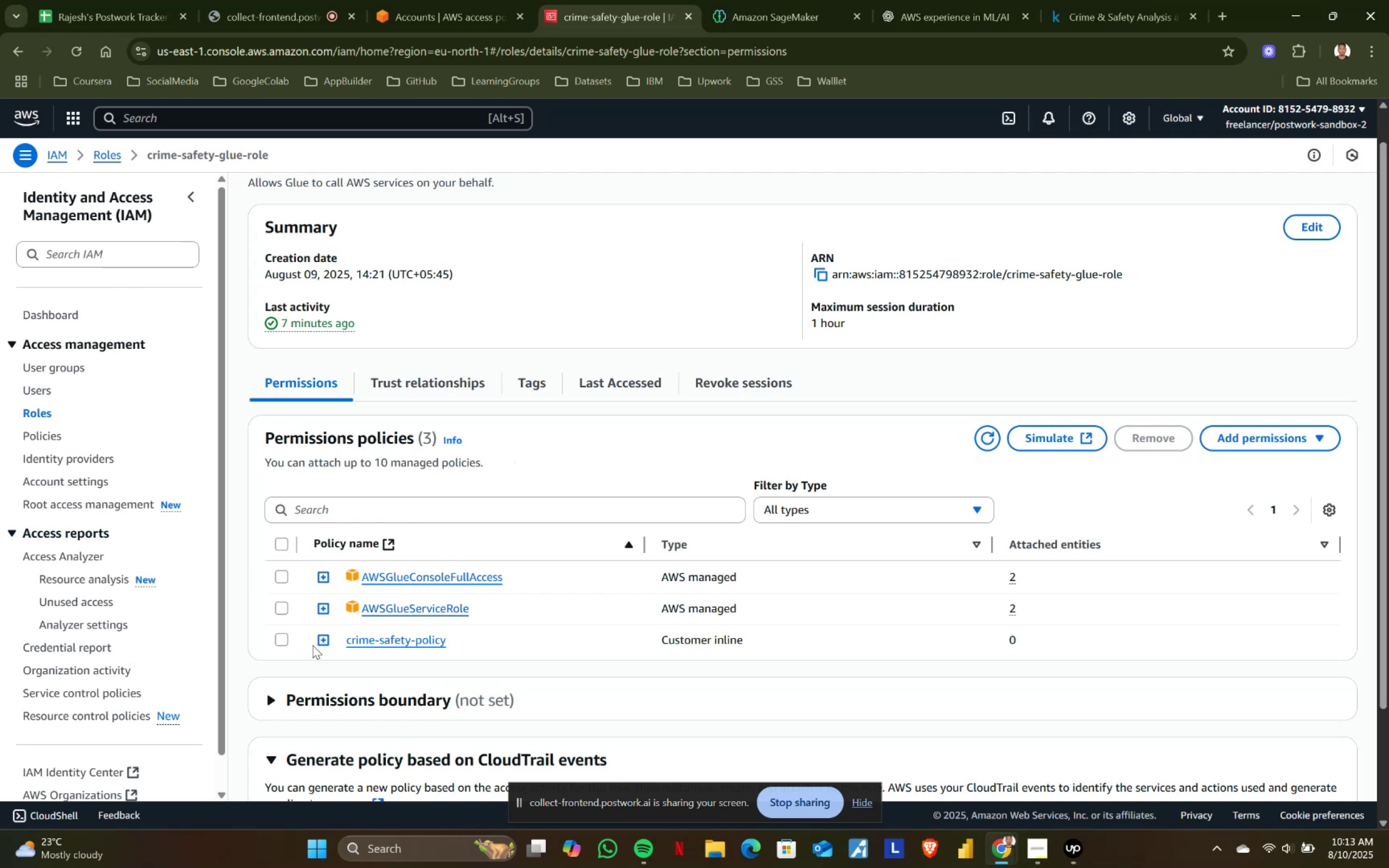 
double_click([371, 643])
 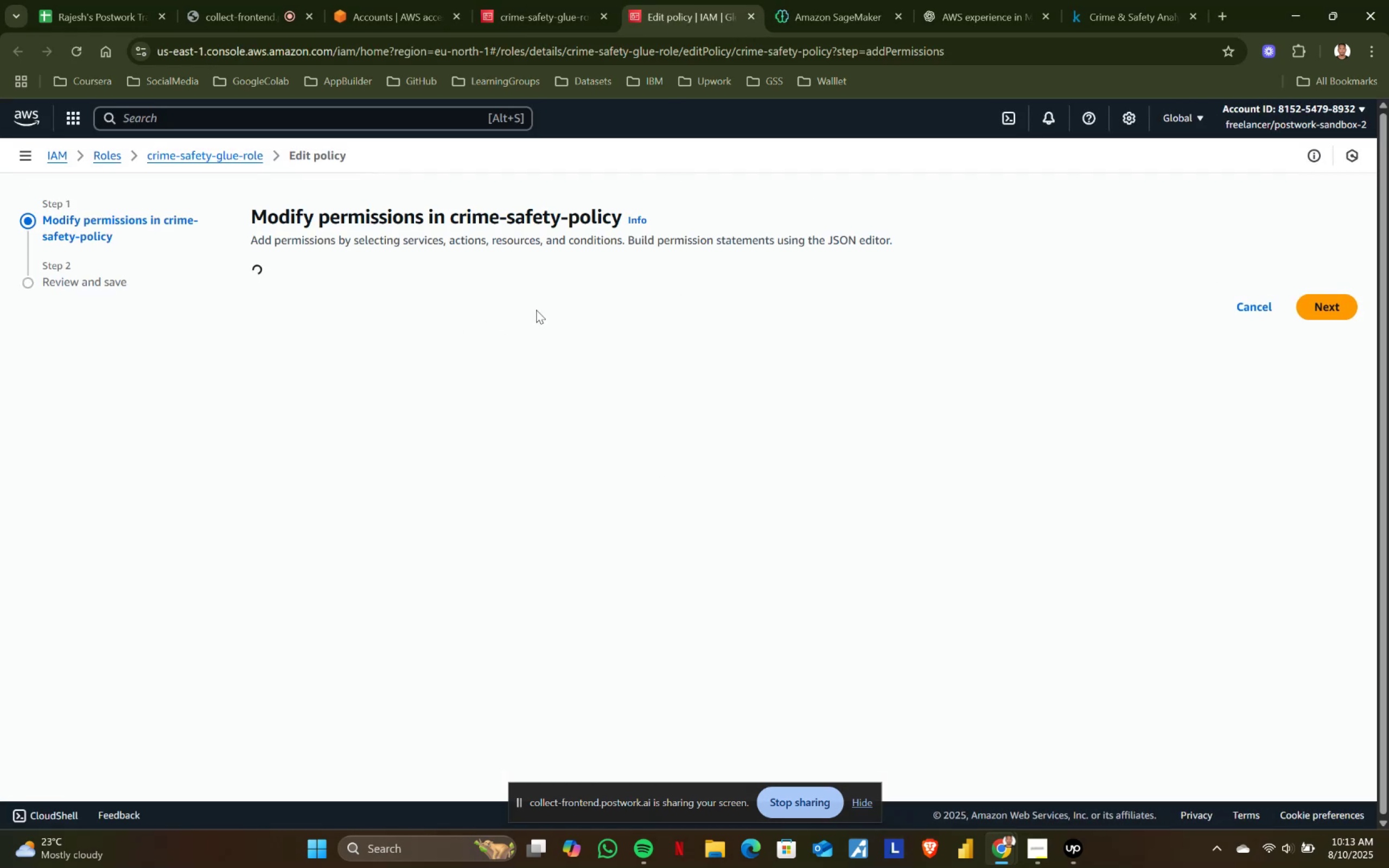 
wait(5.59)
 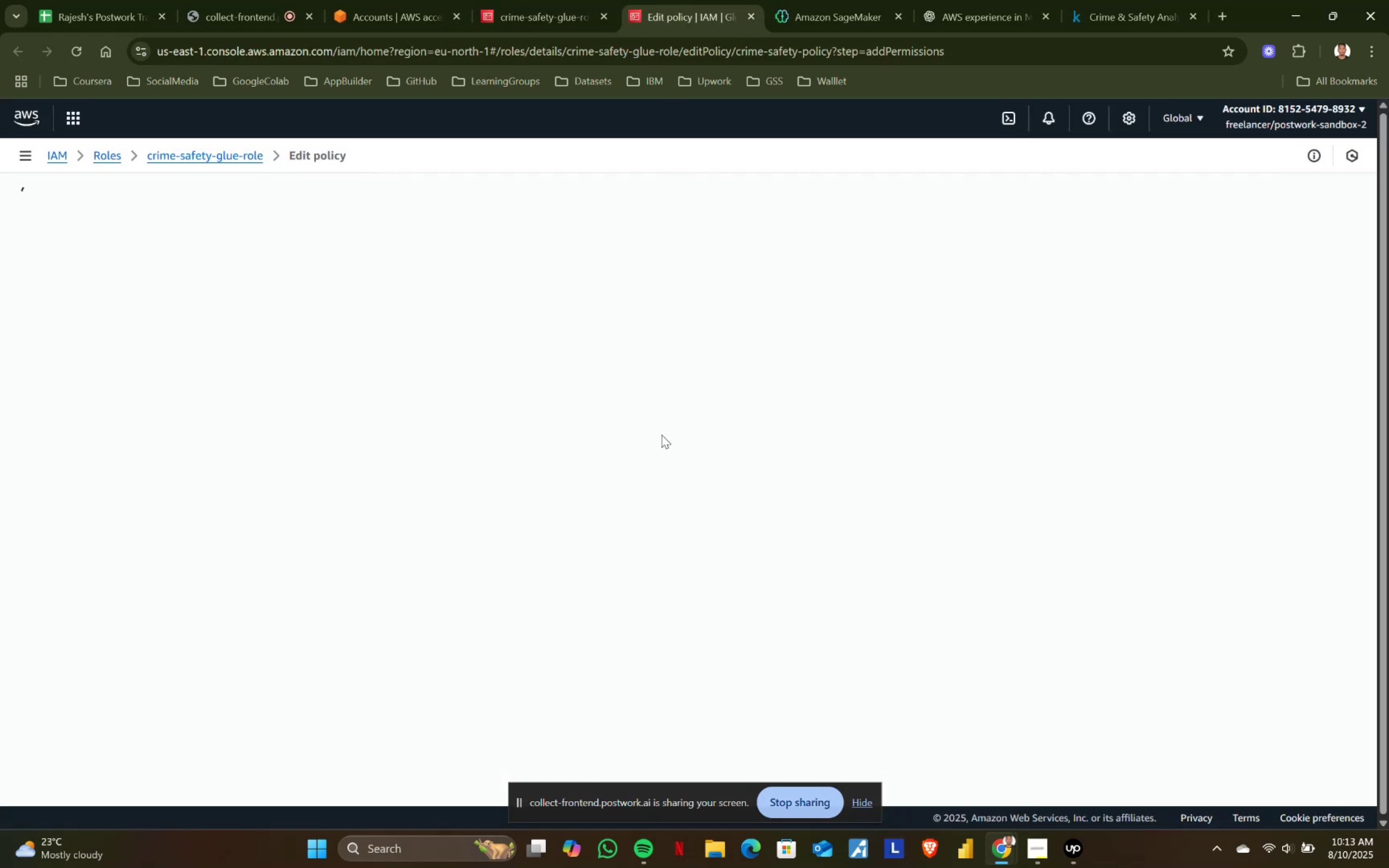 
left_click([558, 555])
 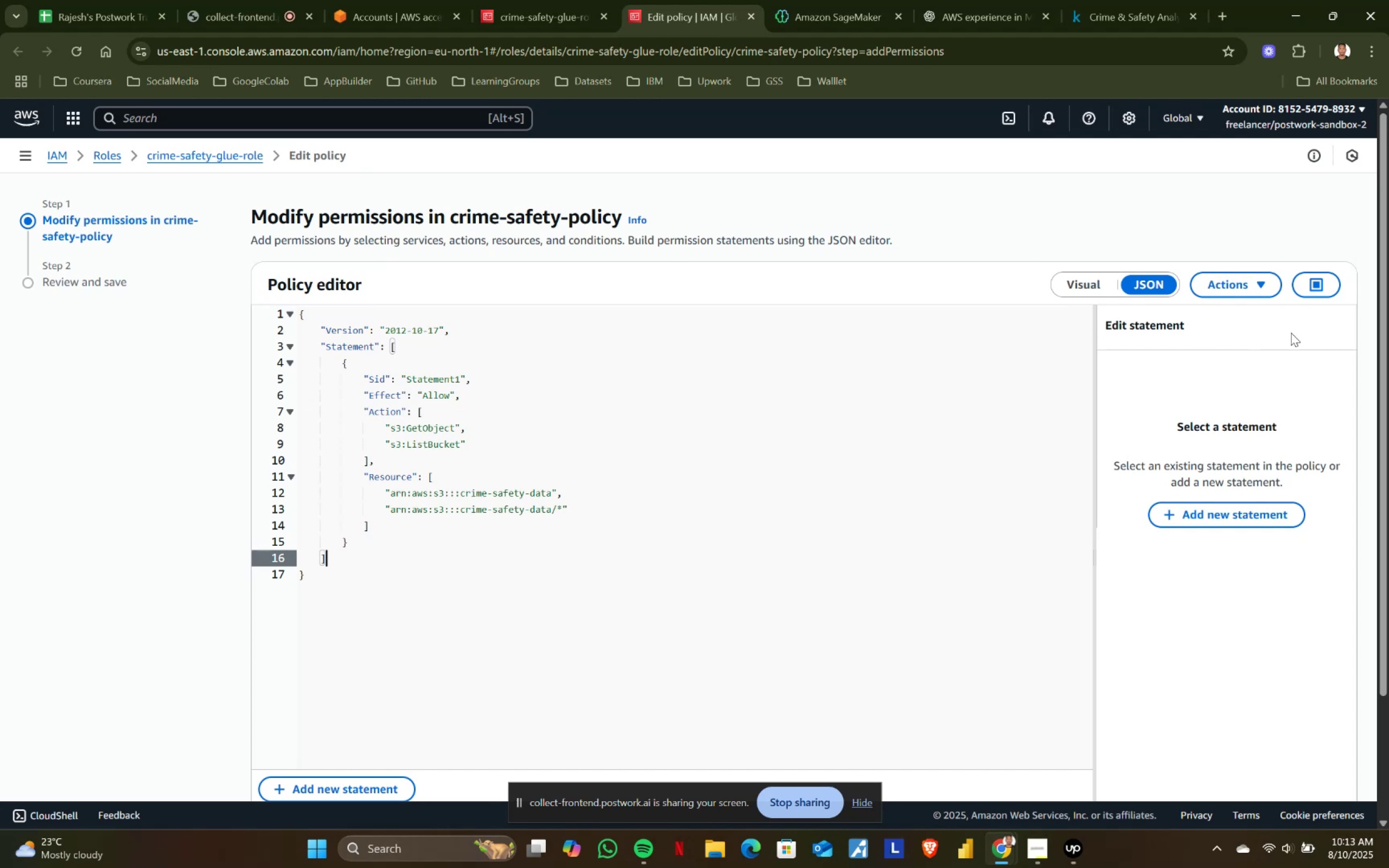 
key(Control+ControlLeft)
 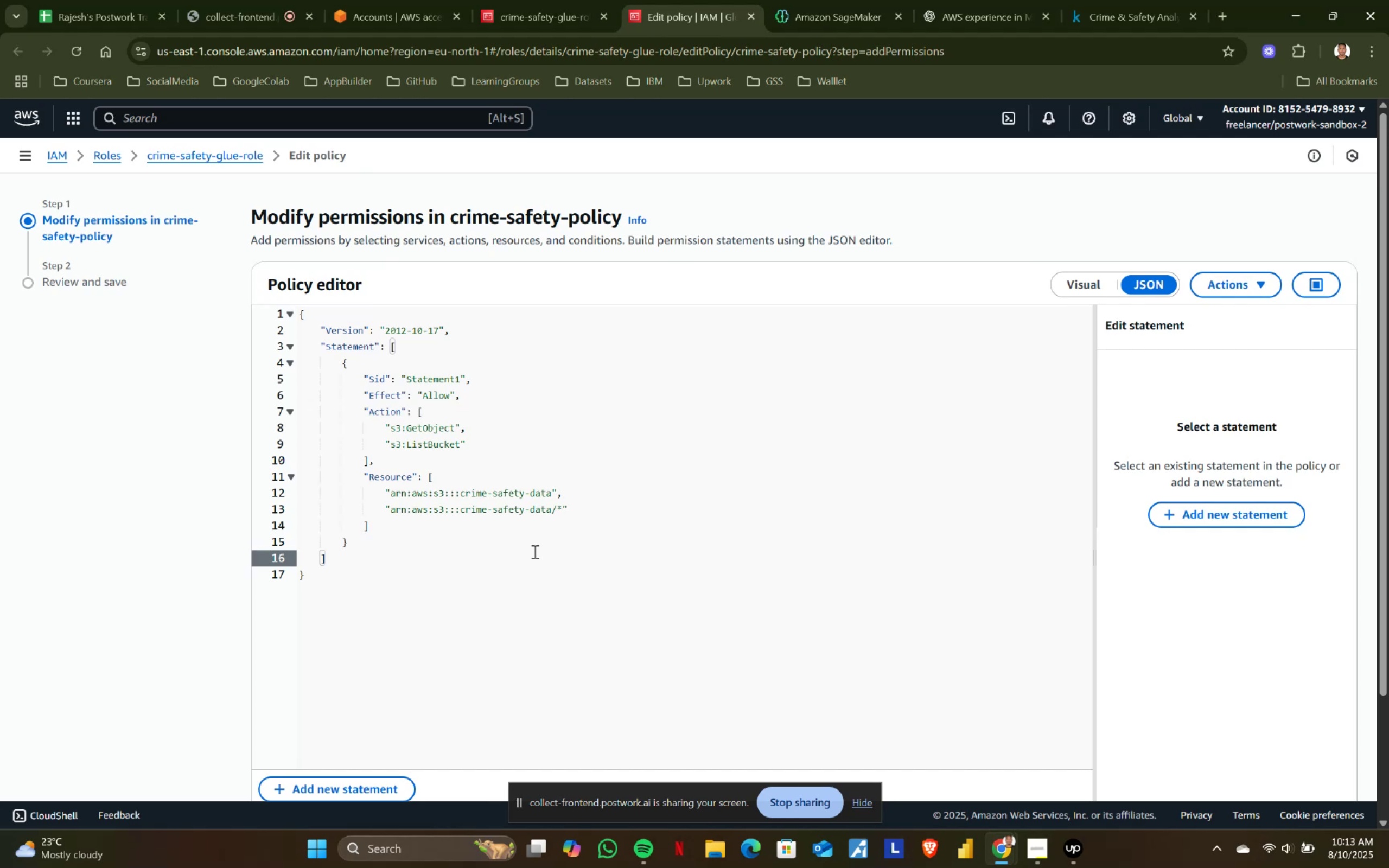 
key(Control+A)
 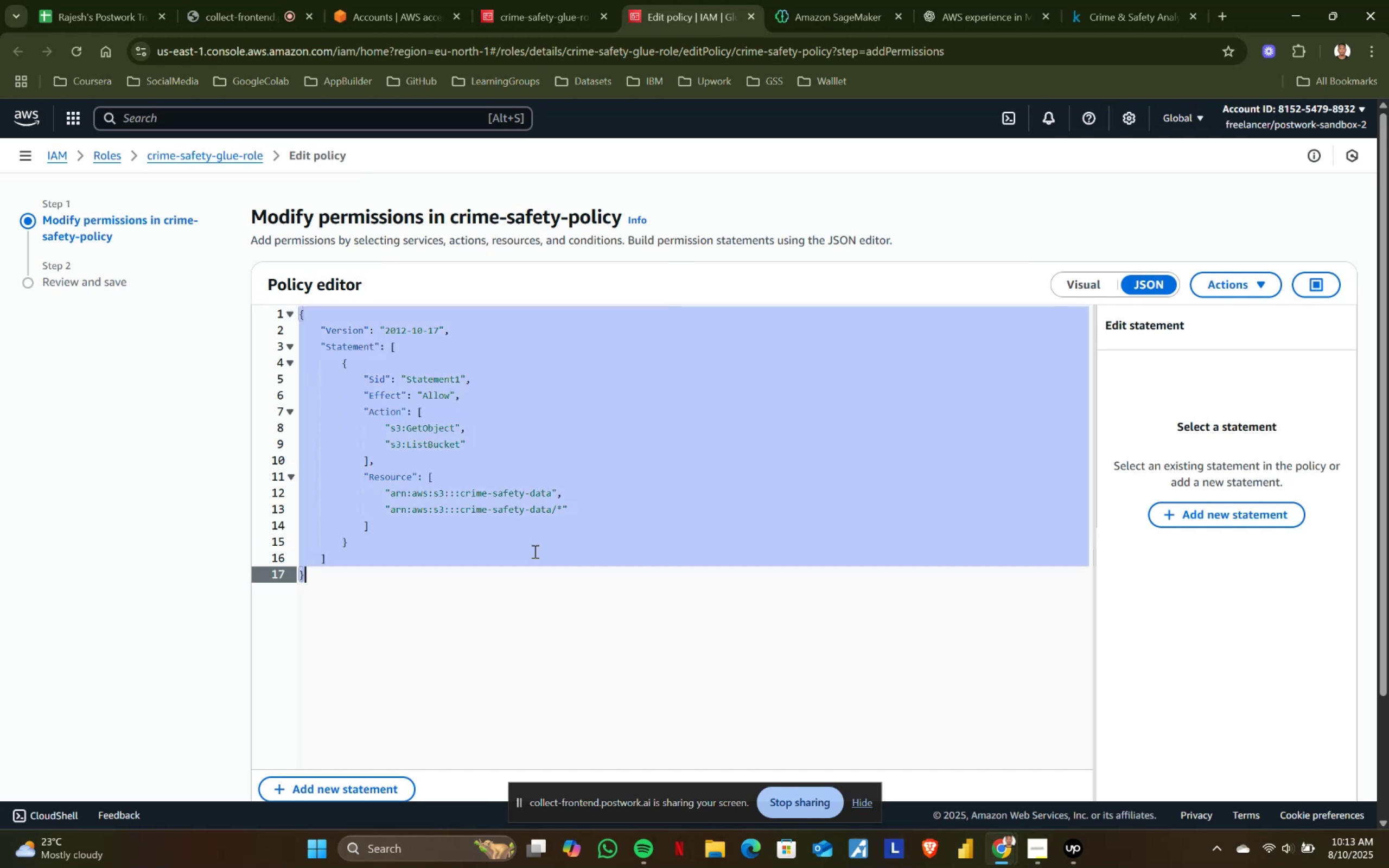 
key(Control+ControlLeft)
 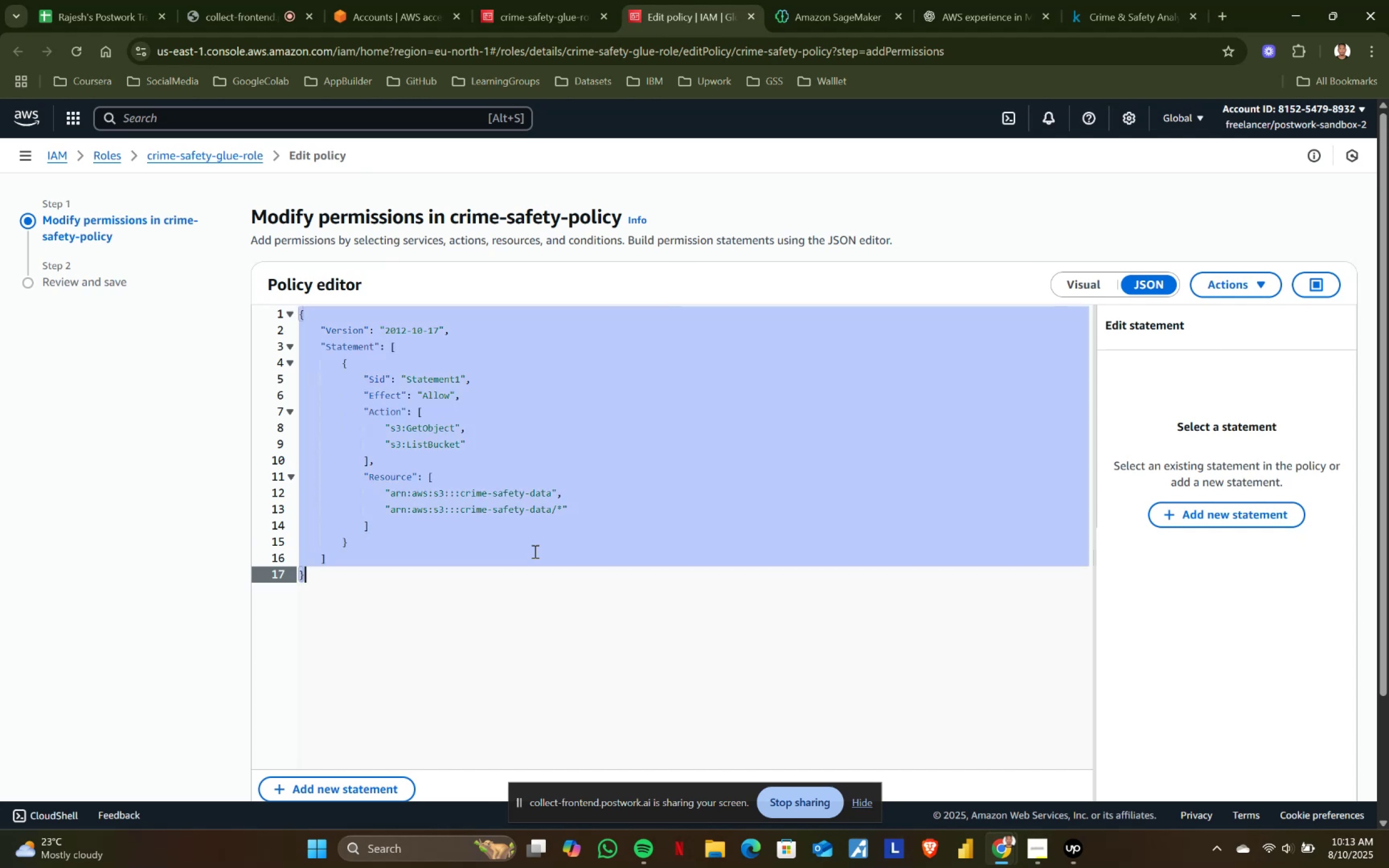 
key(Control+C)
 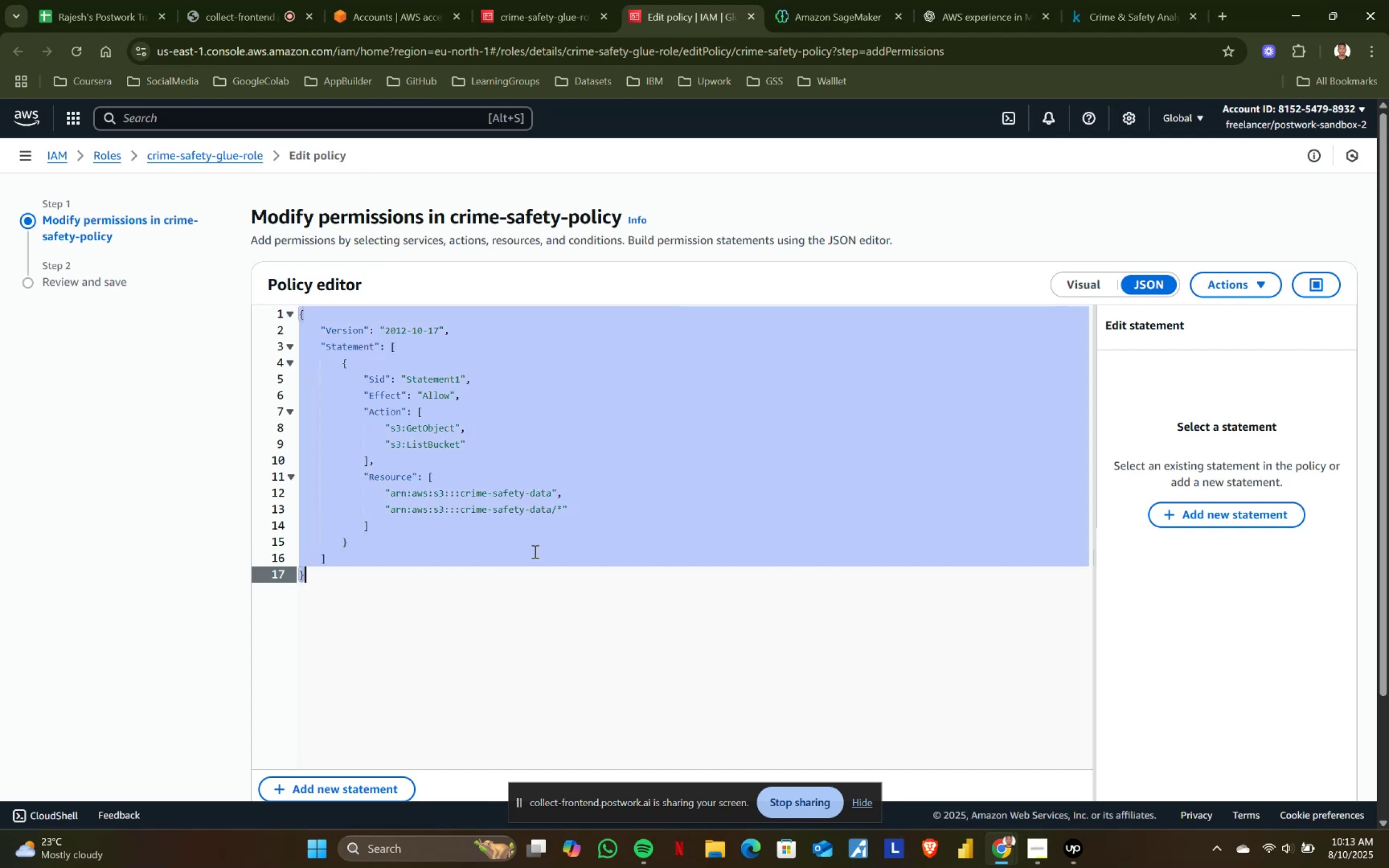 
key(Control+ControlLeft)
 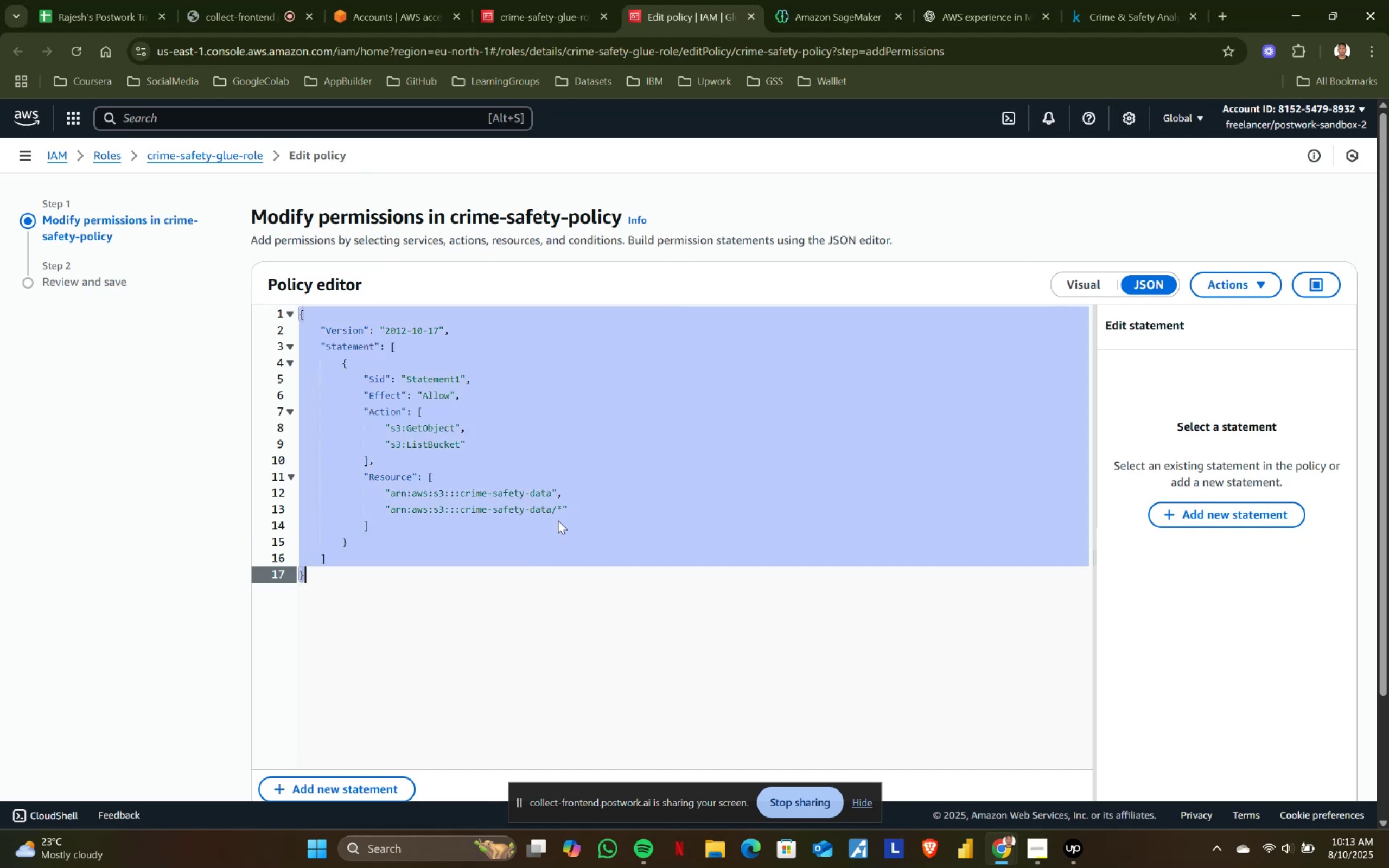 
key(Control+C)
 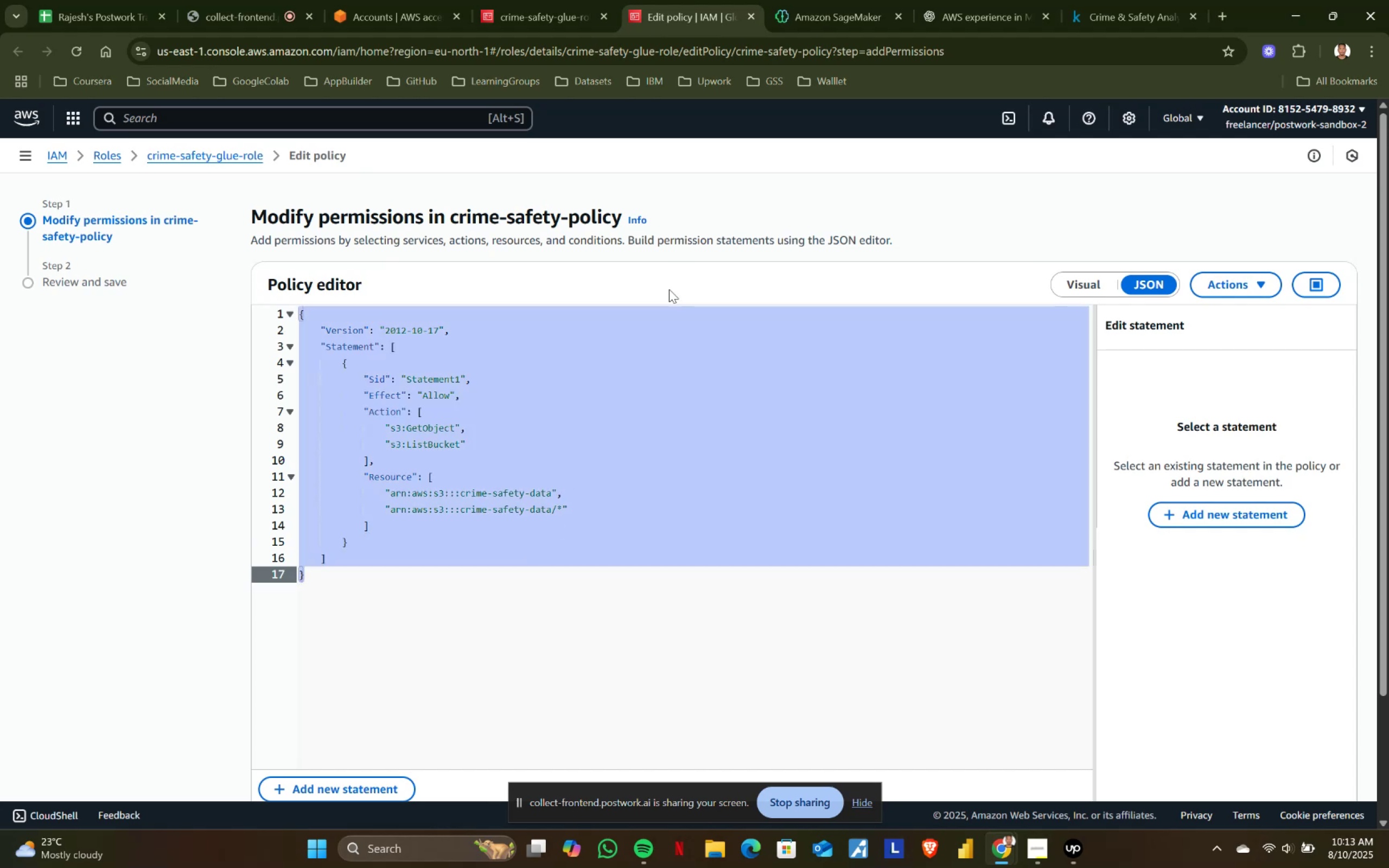 
key(Control+ControlLeft)
 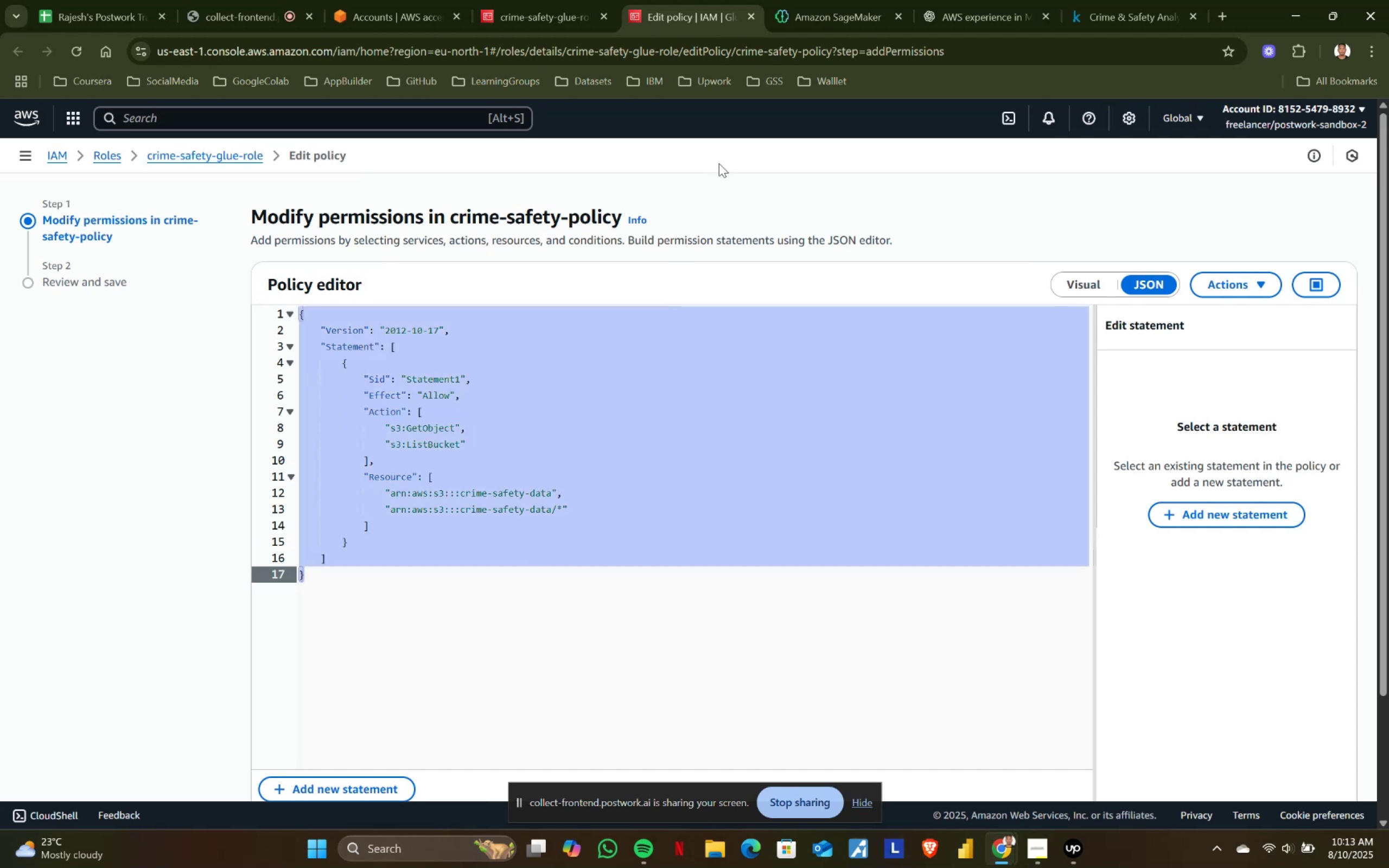 
key(Control+C)
 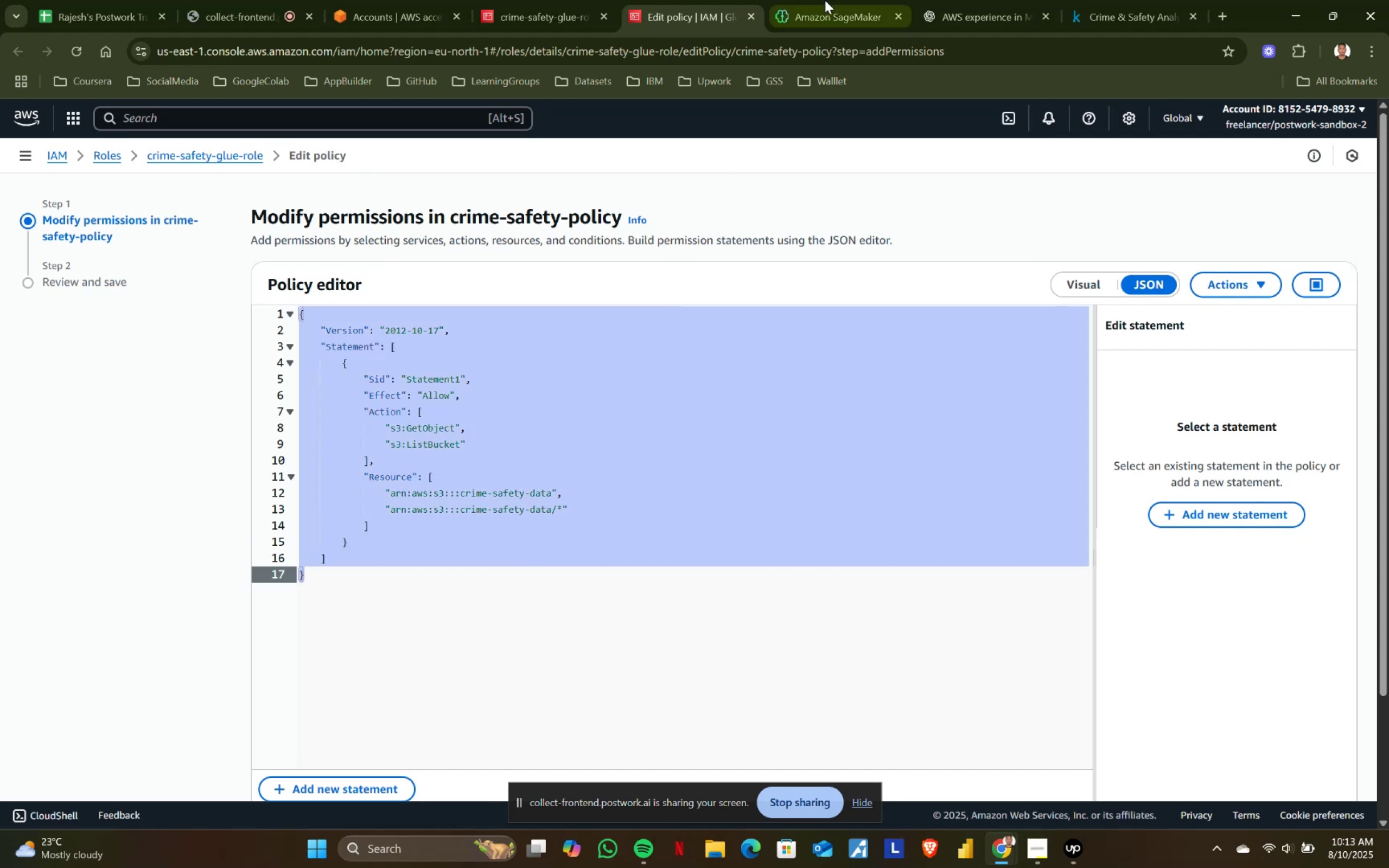 
key(Control+ControlLeft)
 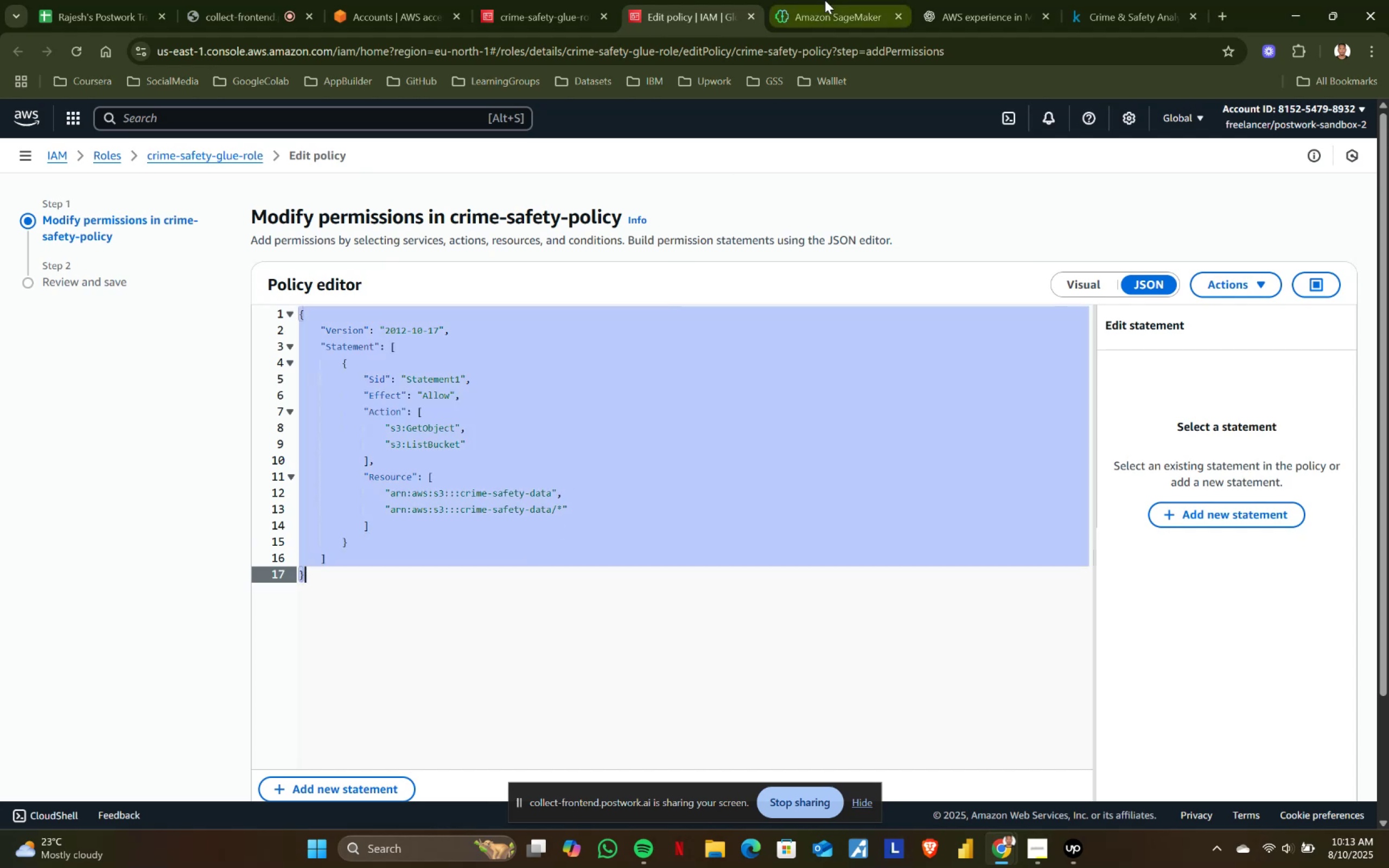 
key(Control+C)
 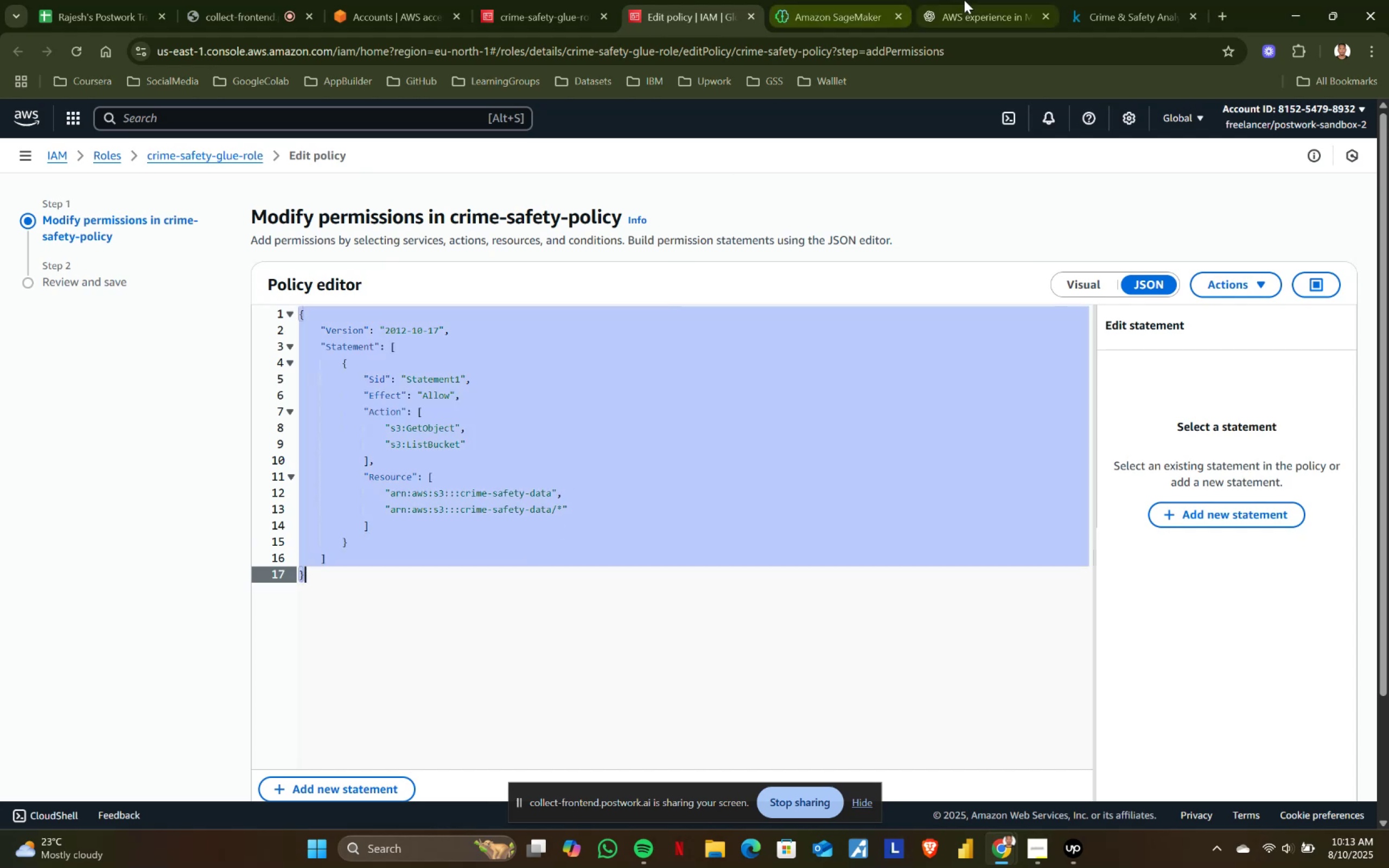 
left_click([964, 0])
 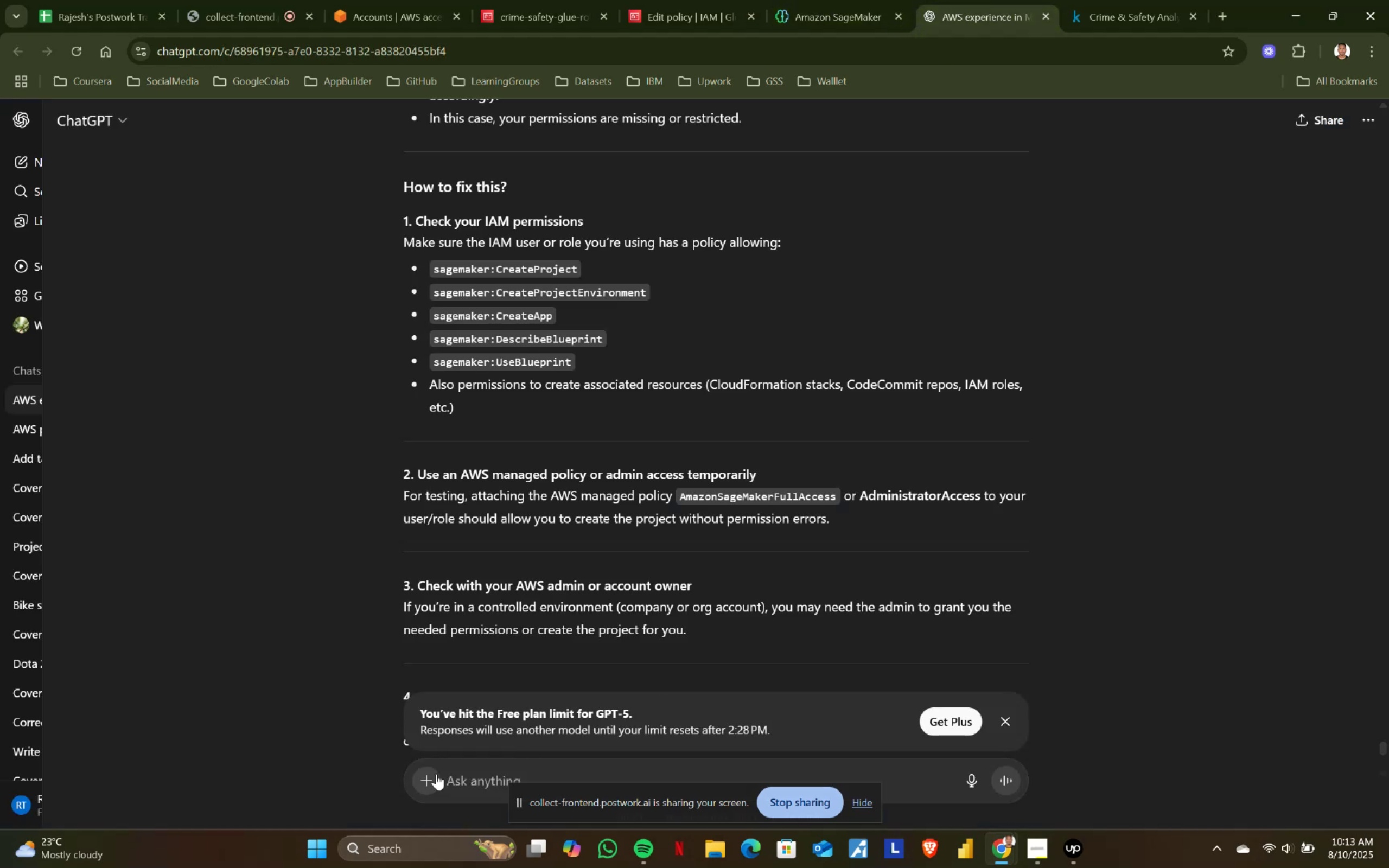 
left_click([434, 774])
 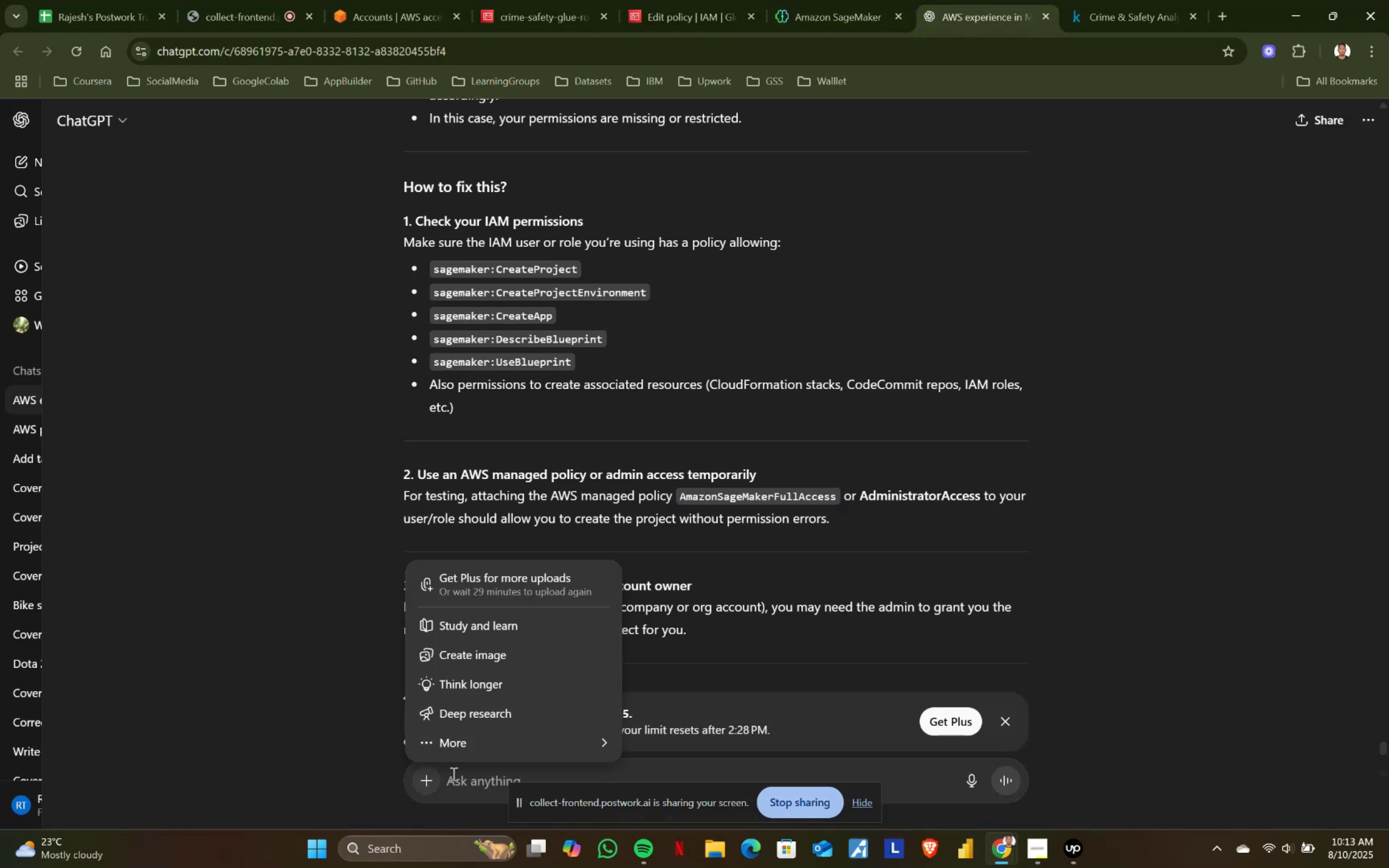 
left_click([456, 775])
 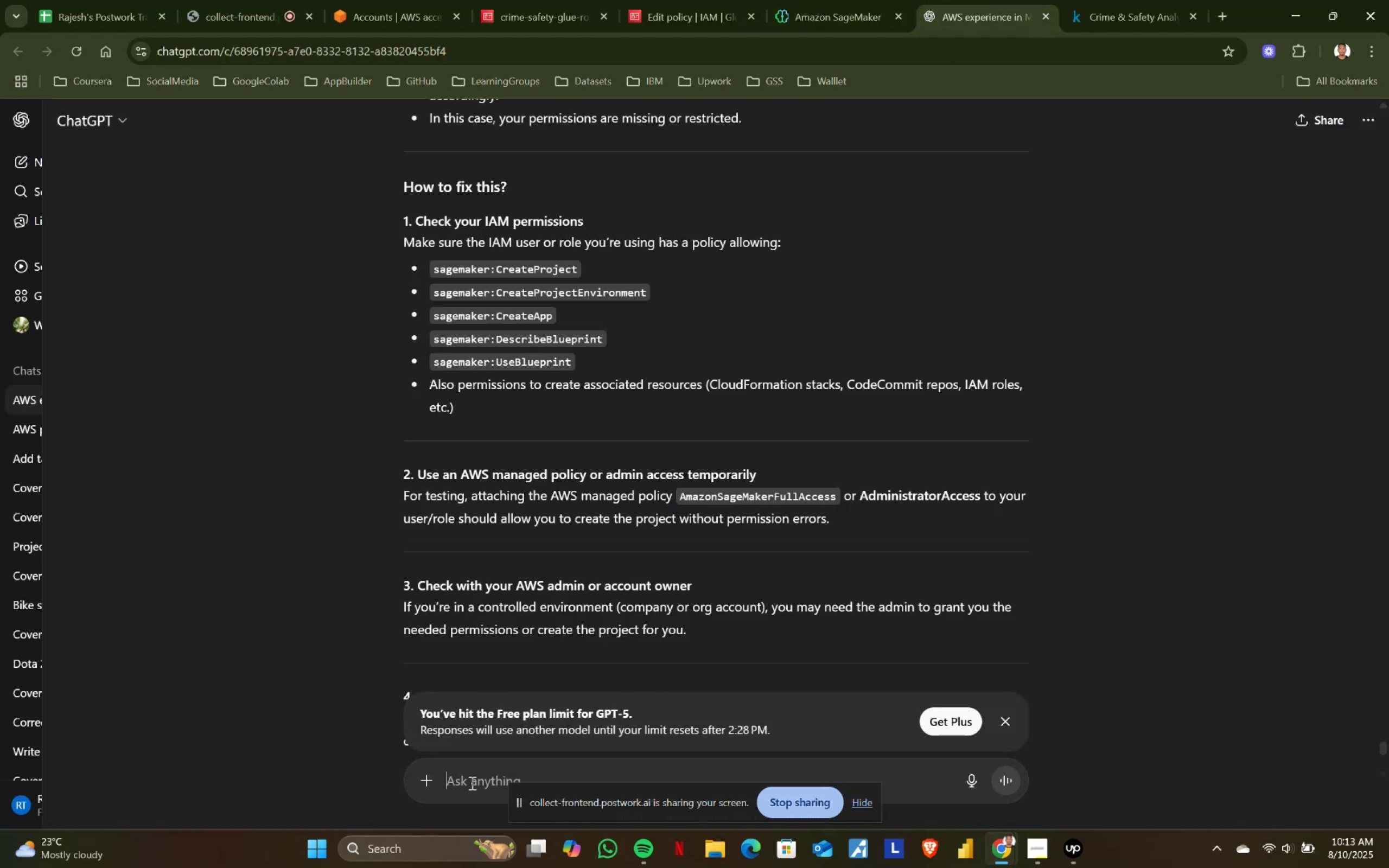 
key(Control+ControlLeft)
 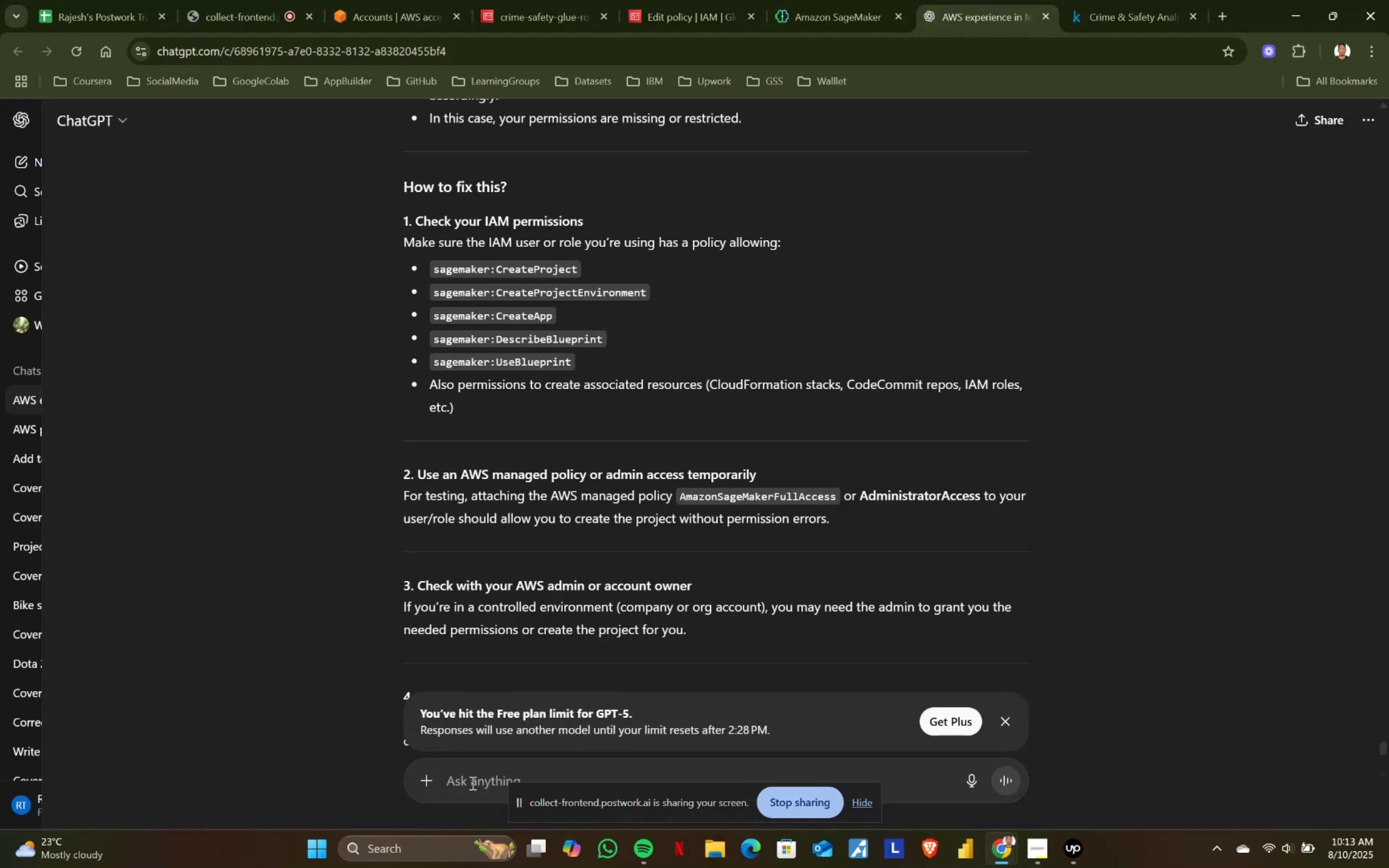 
key(Control+V)
 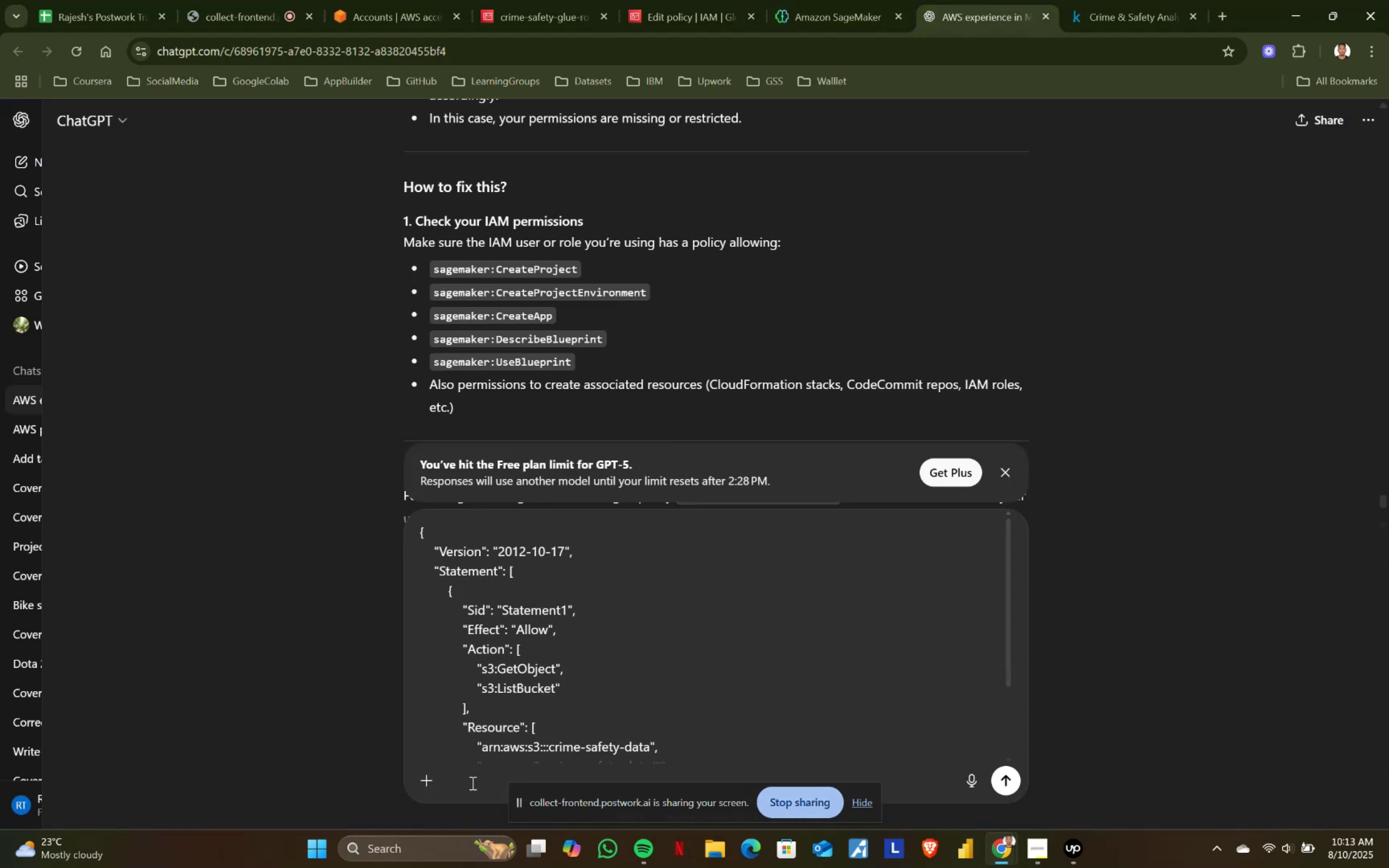 
key(Shift+Enter)
 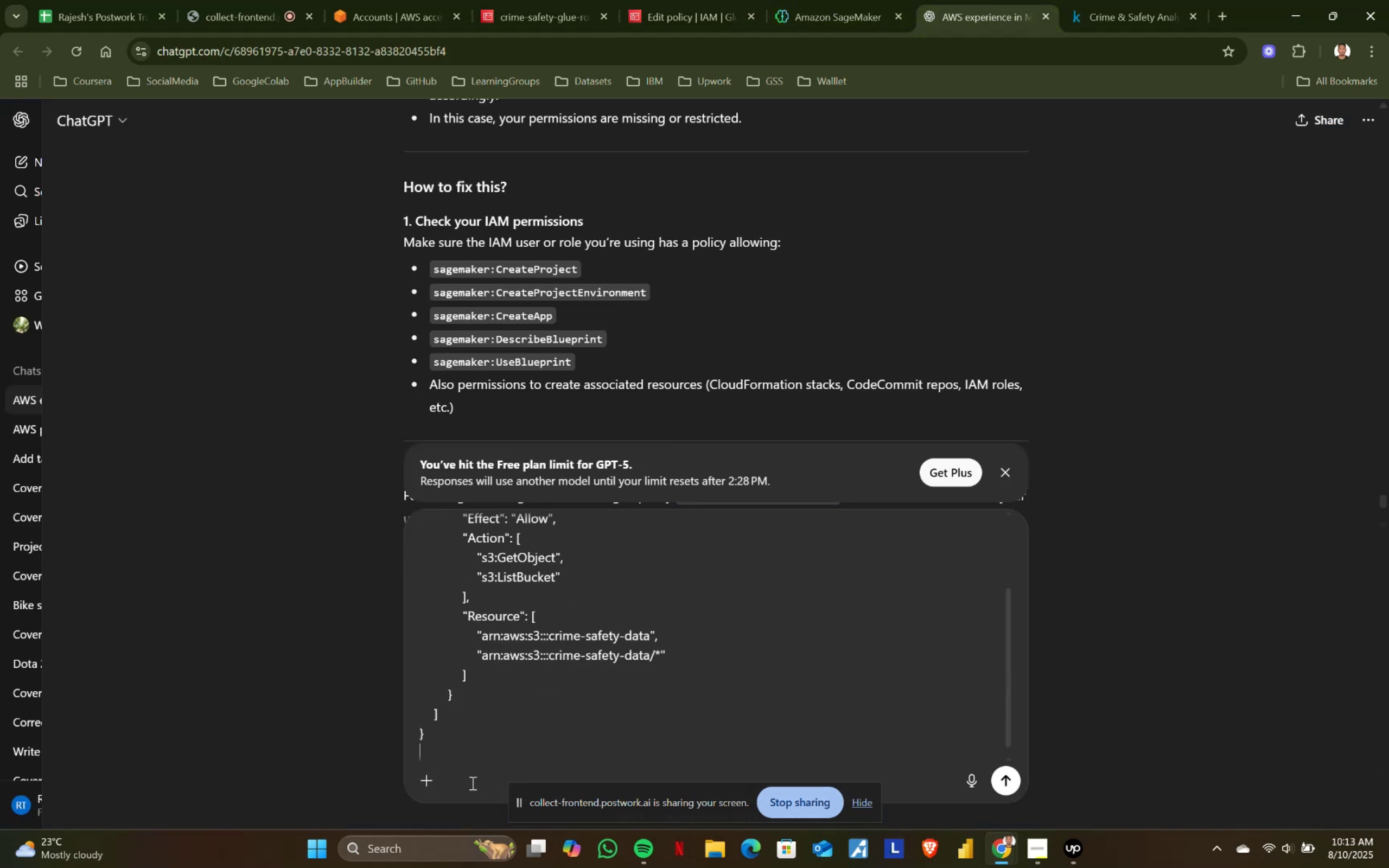 
key(Shift+Enter)
 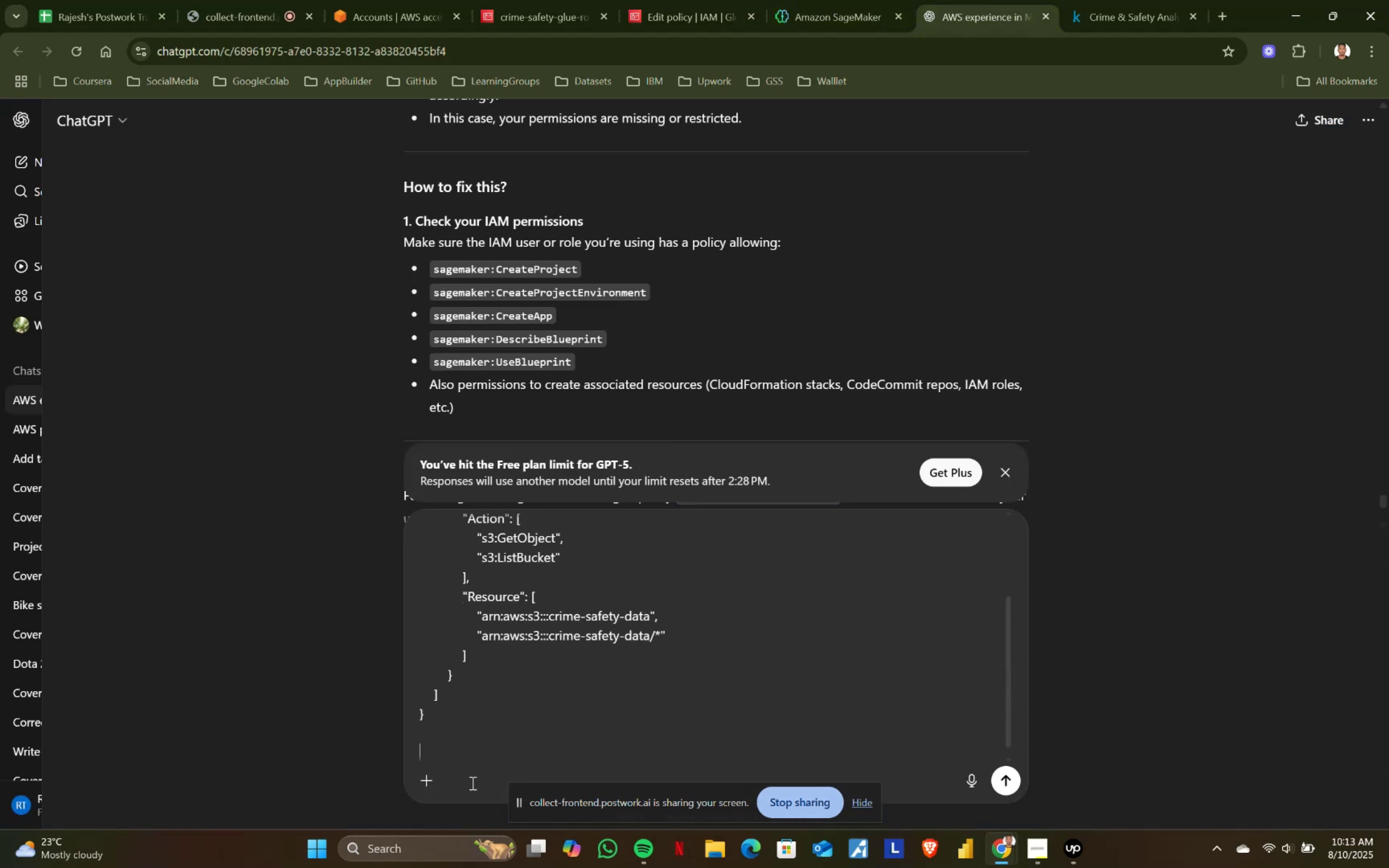 
key(Shift+Enter)
 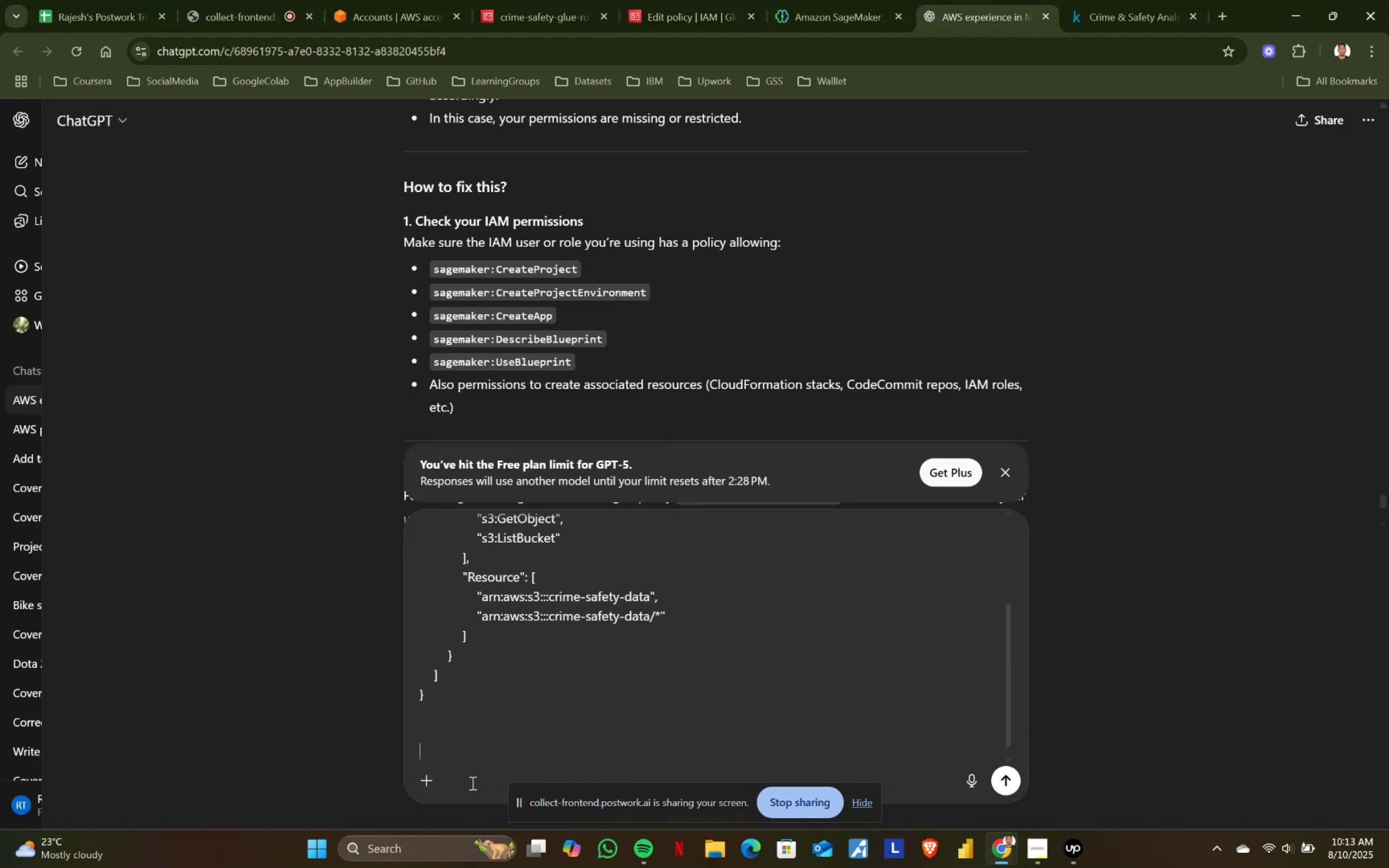 
type(this is my policy)
 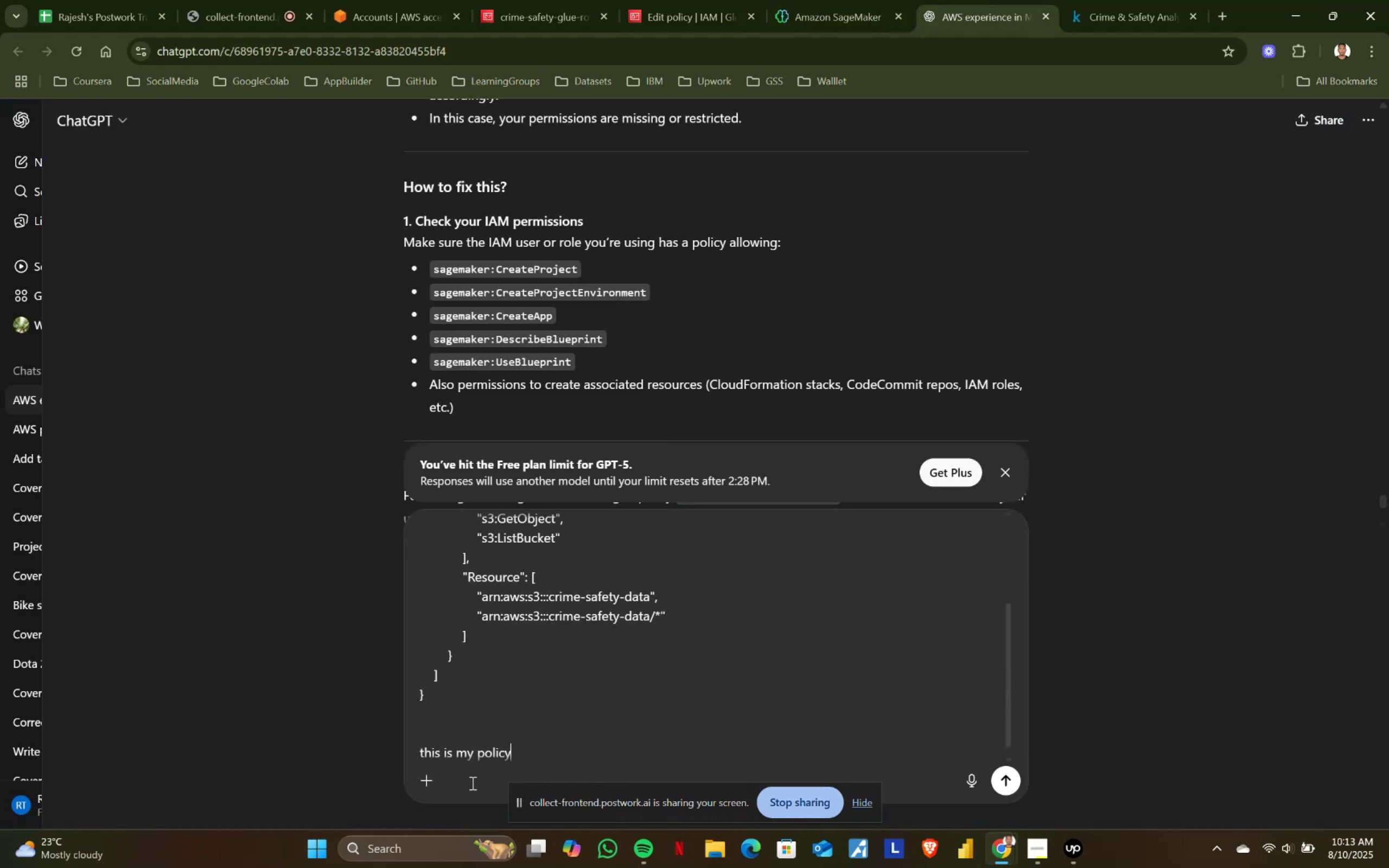 
key(Enter)
 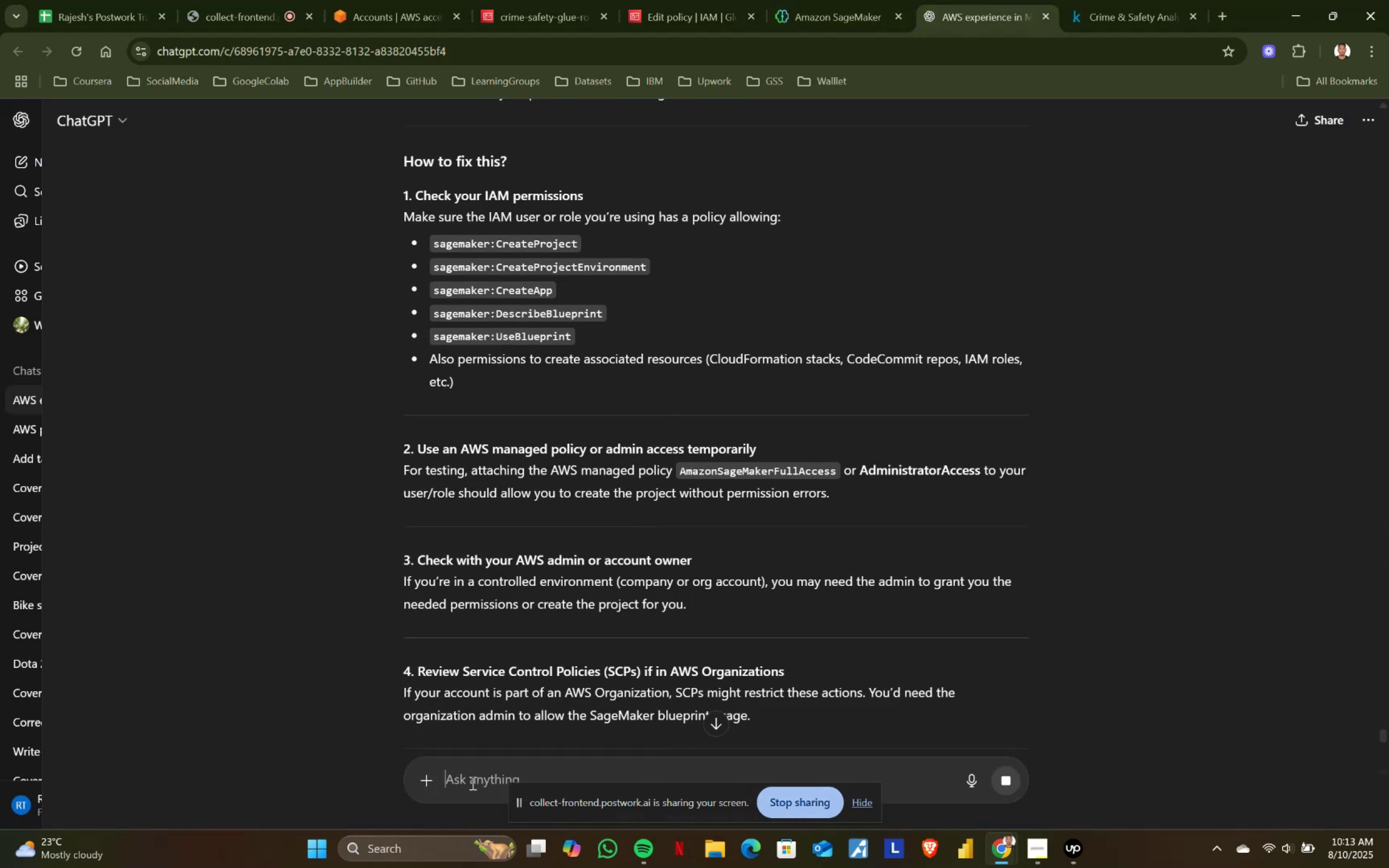 
key(Enter)
 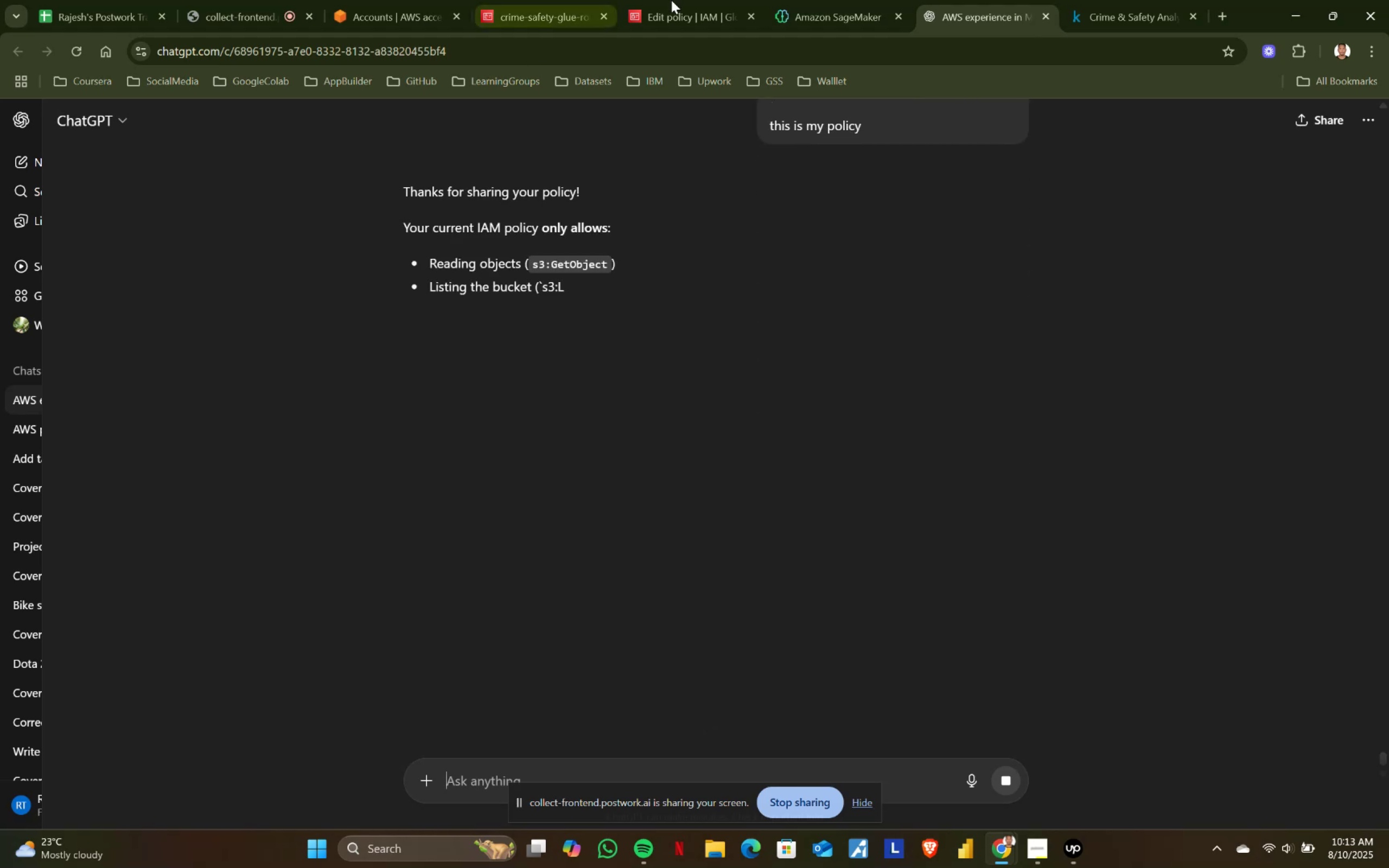 
left_click([836, 0])
 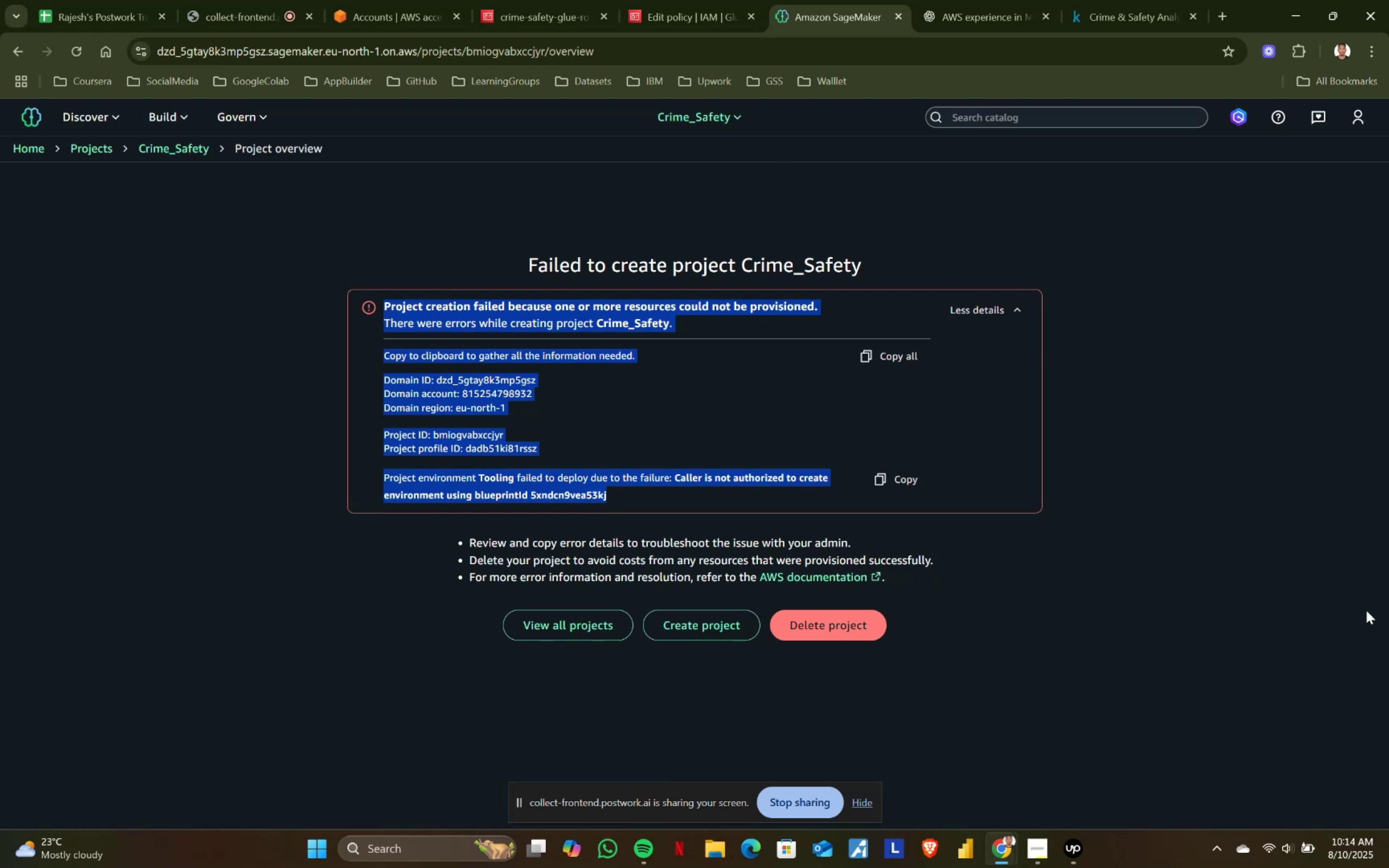 
wait(63.51)
 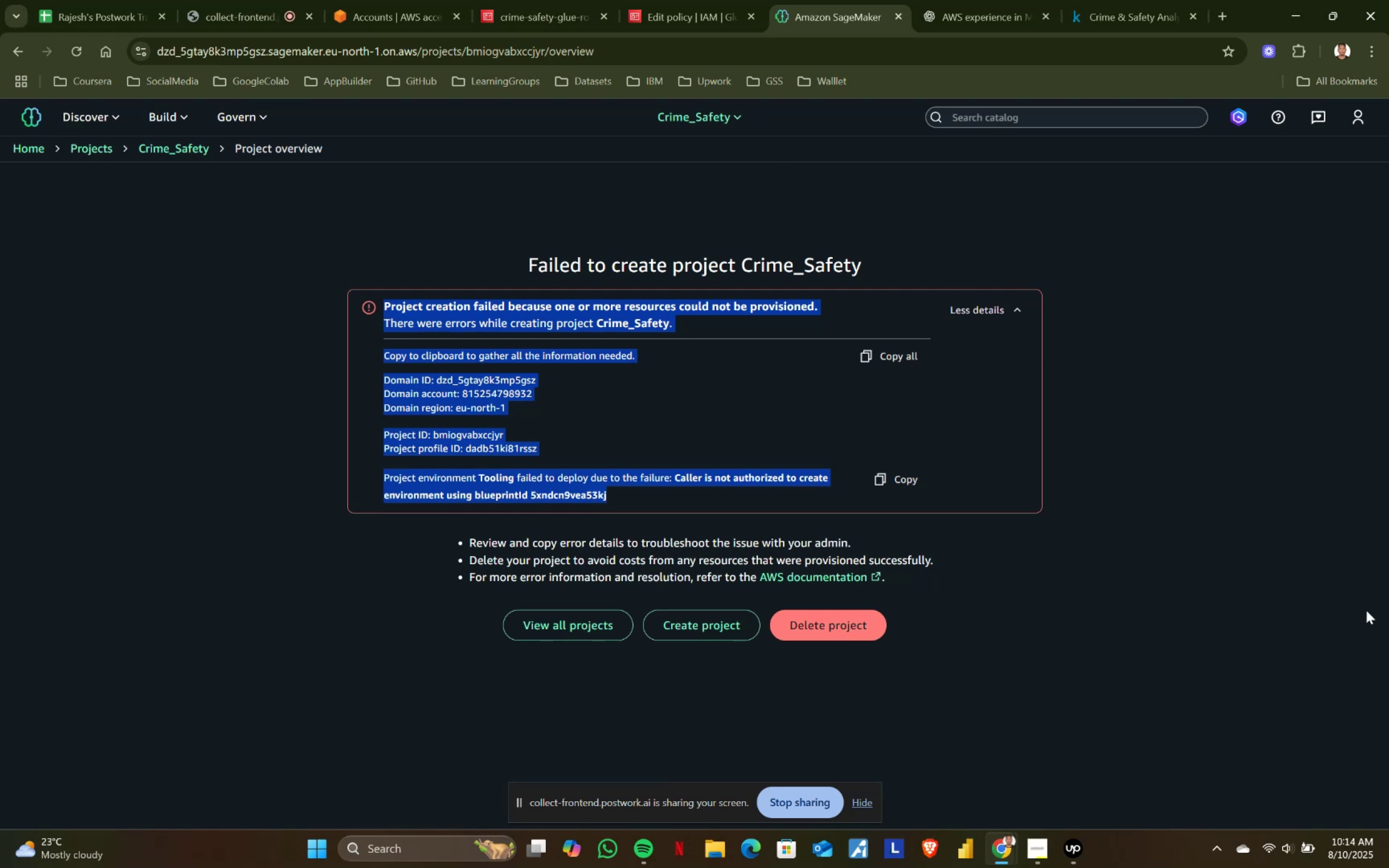 
left_click_drag(start_coordinate=[867, 266], to_coordinate=[445, 248])
 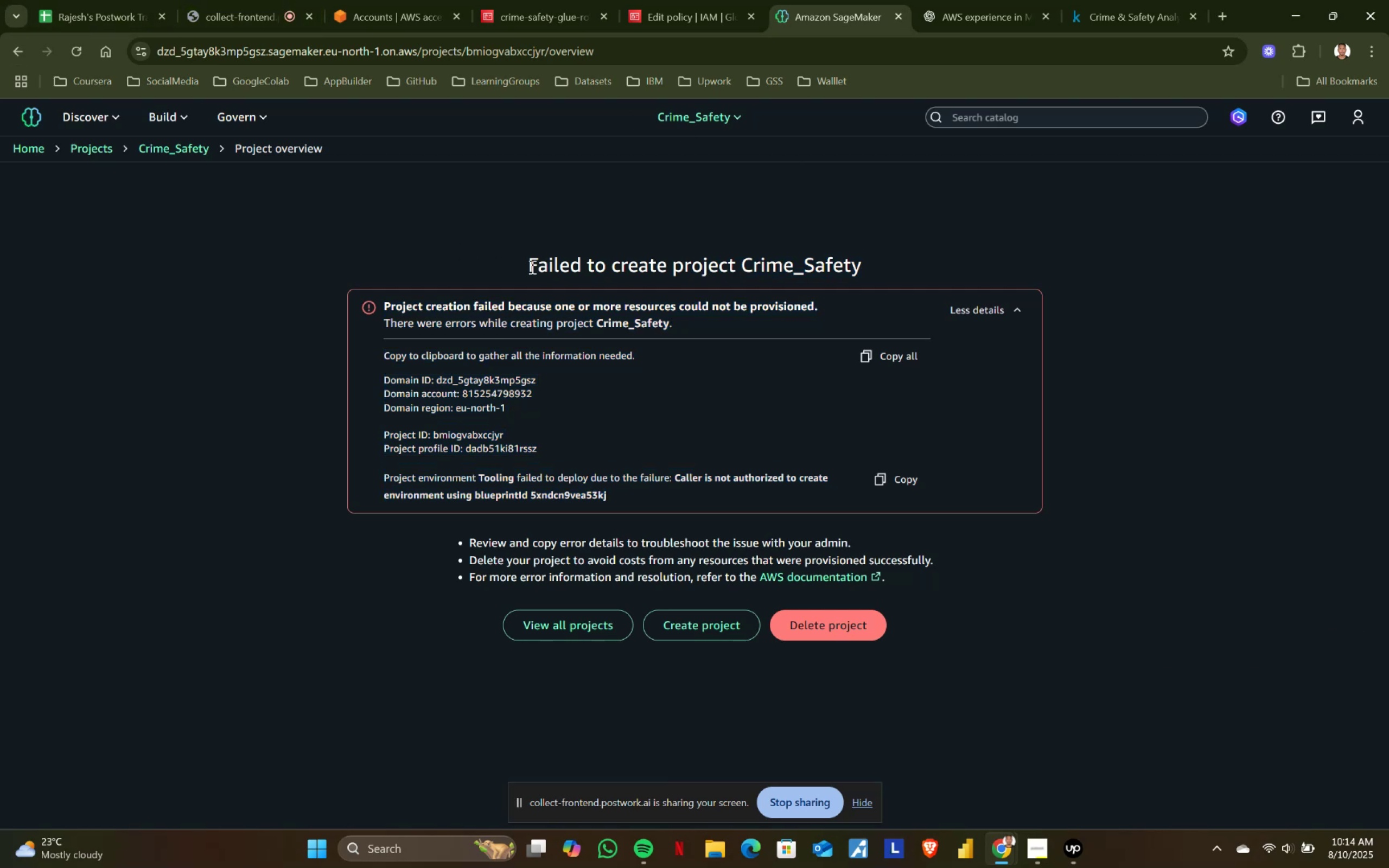 
left_click_drag(start_coordinate=[522, 264], to_coordinate=[862, 264])
 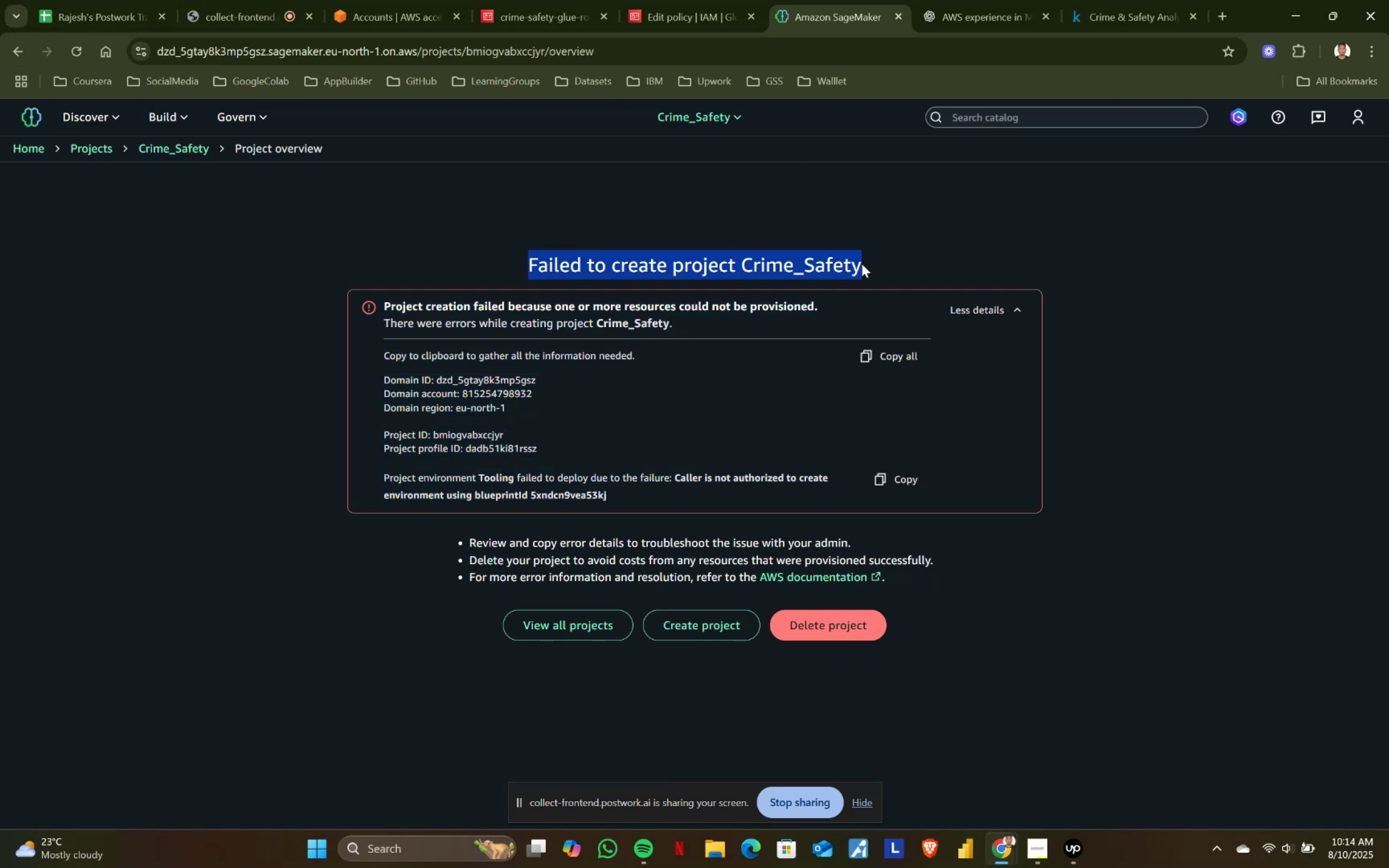 
left_click([862, 264])
 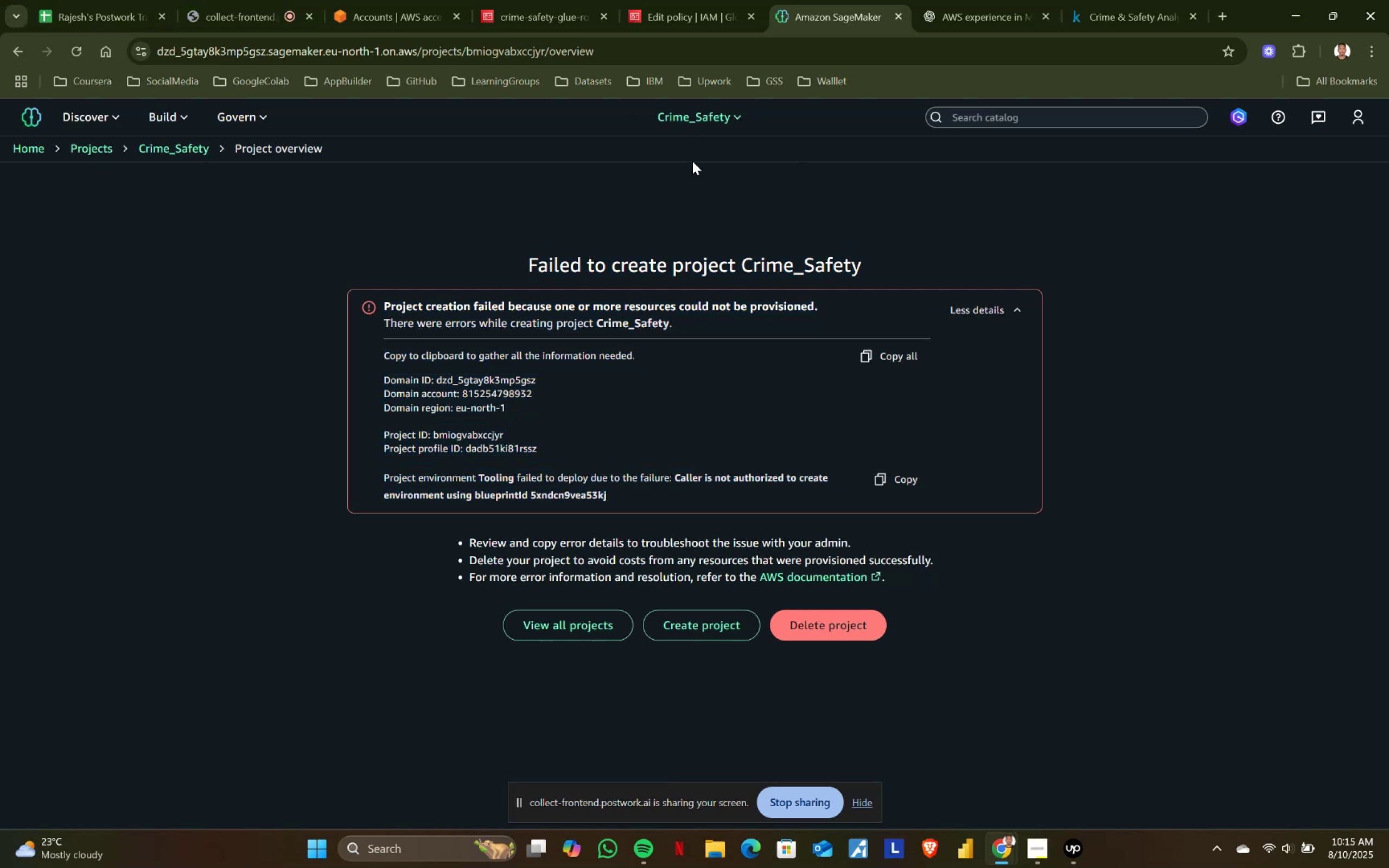 
left_click_drag(start_coordinate=[870, 259], to_coordinate=[475, 259])
 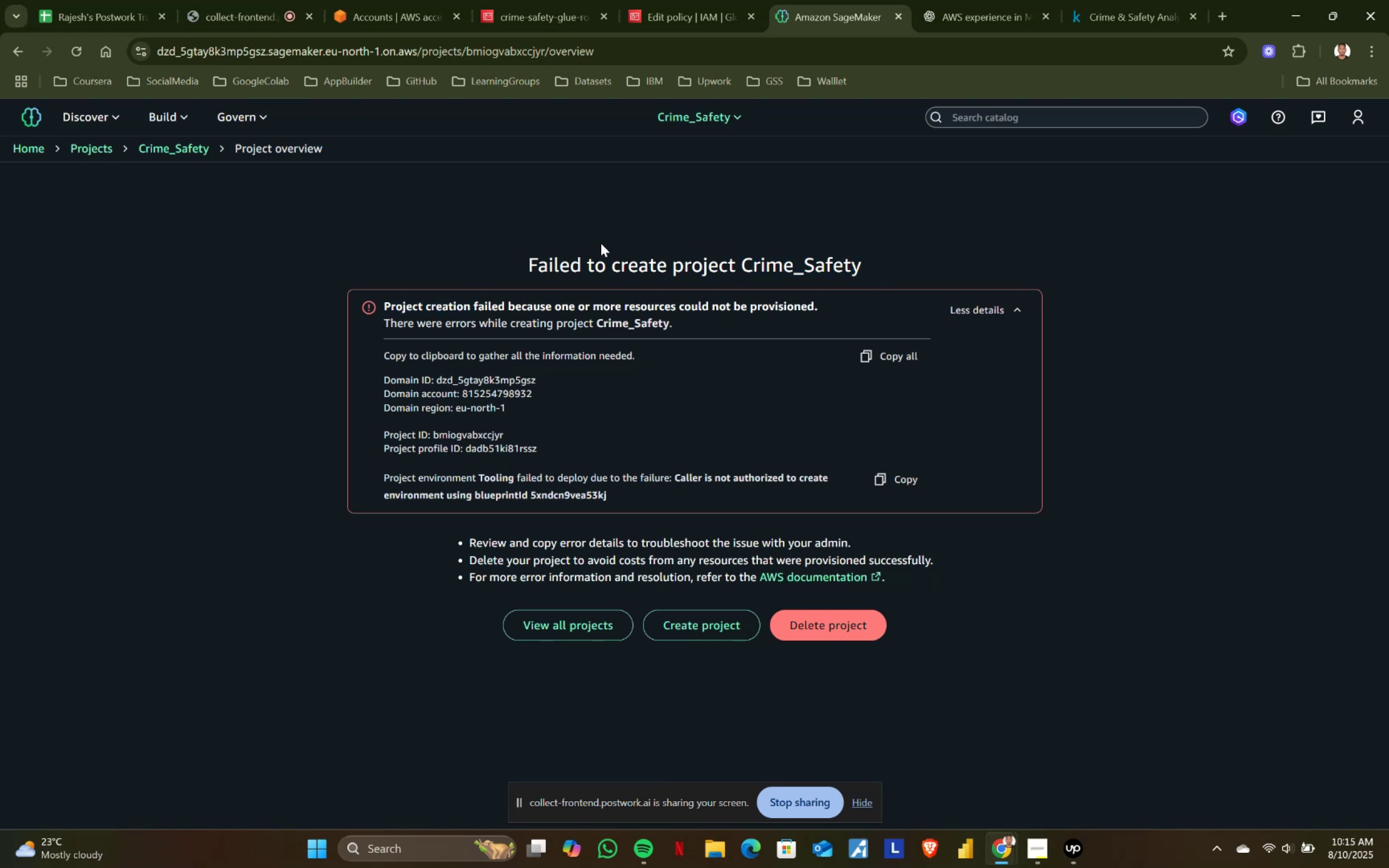 
left_click([601, 243])
 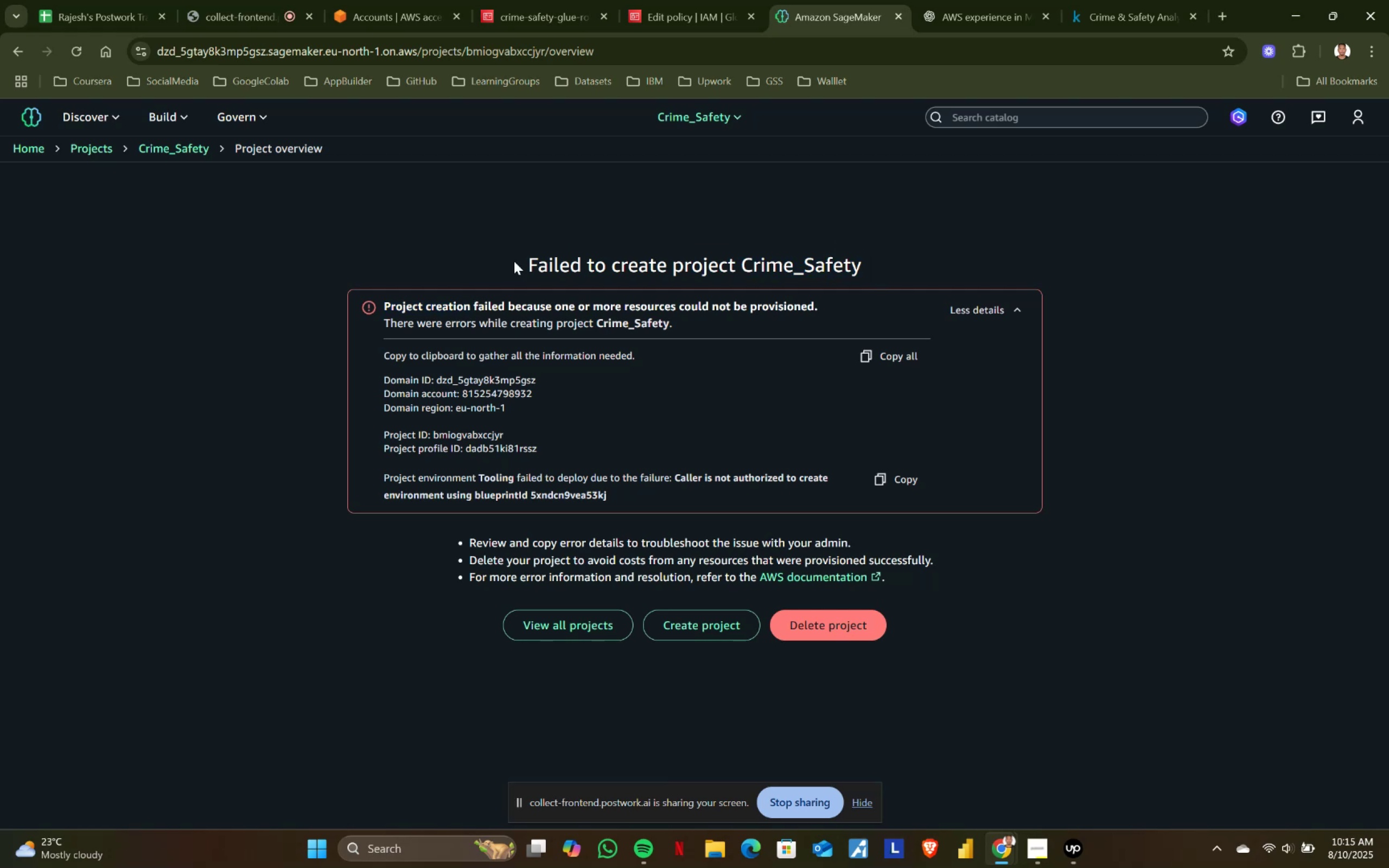 
left_click_drag(start_coordinate=[543, 263], to_coordinate=[952, 264])
 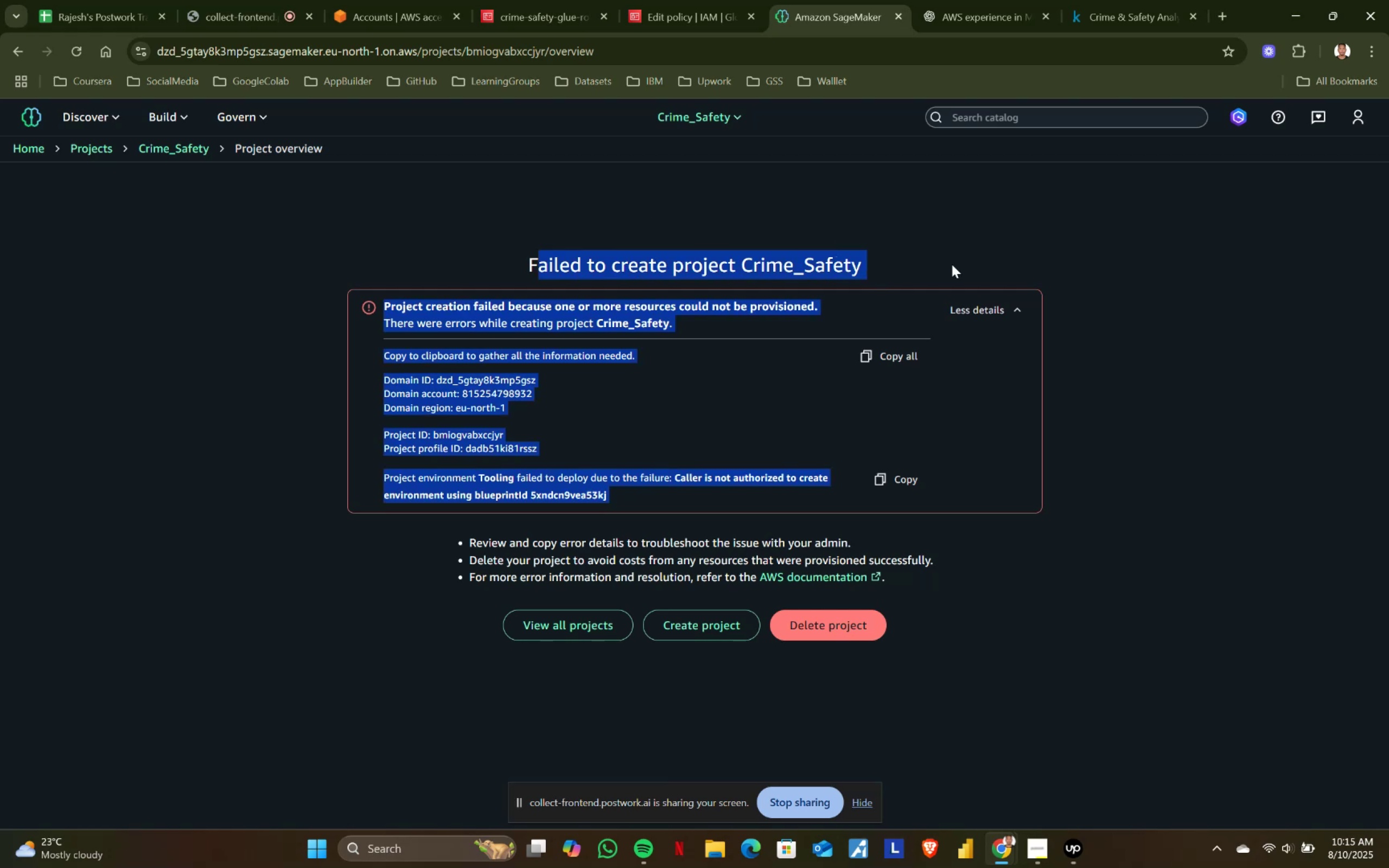 
left_click([952, 264])
 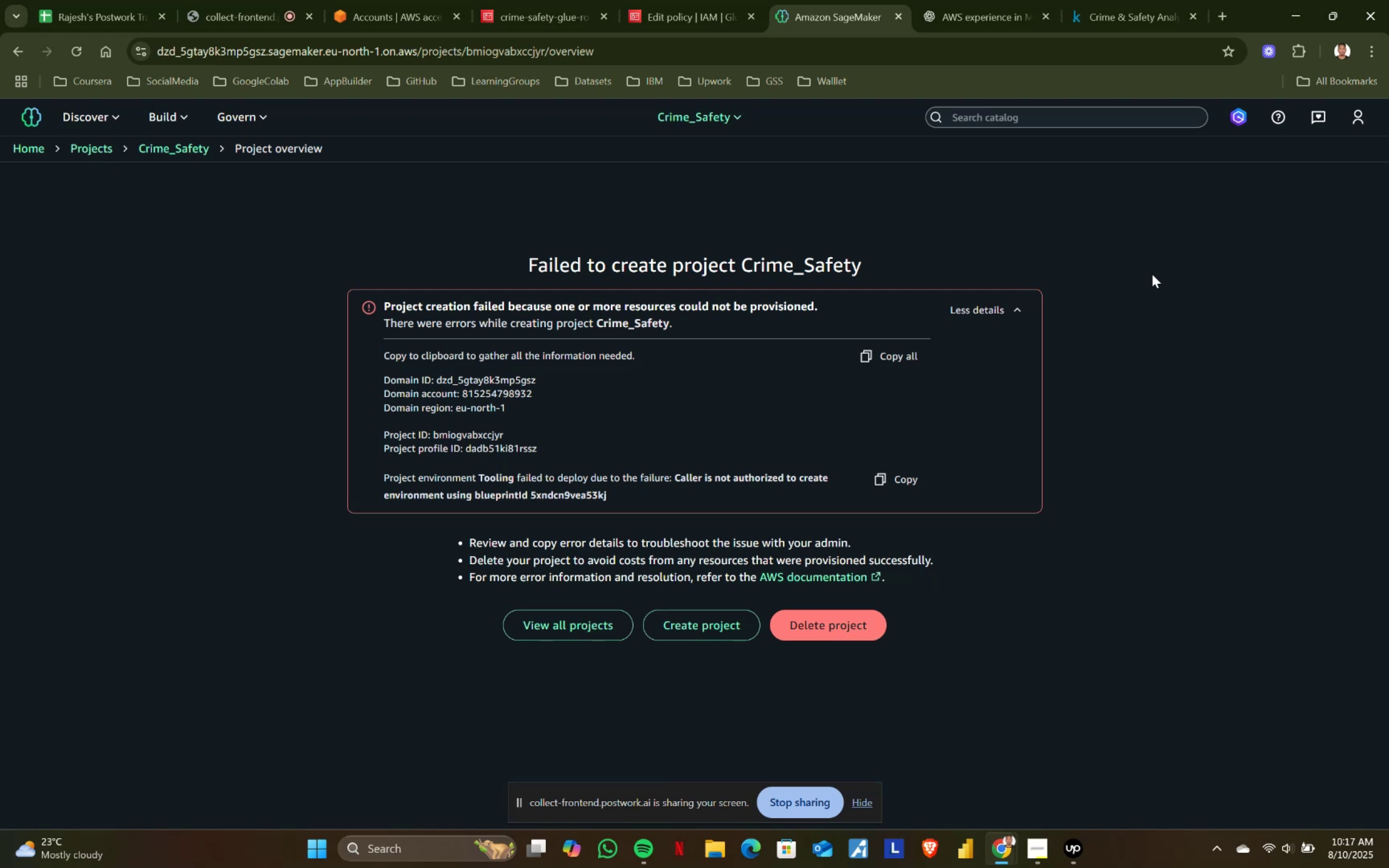 
wait(179.44)
 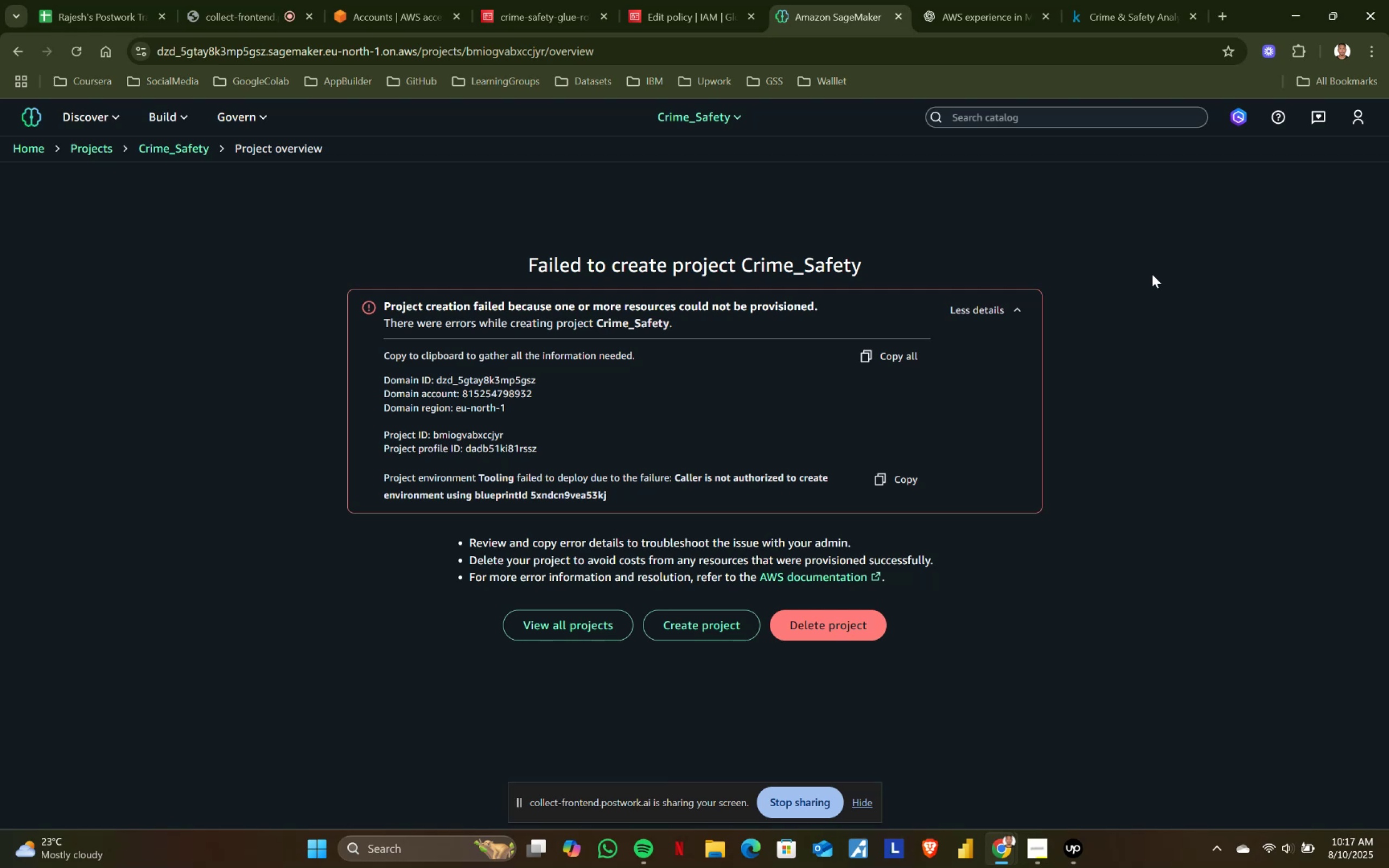 
left_click([826, 619])
 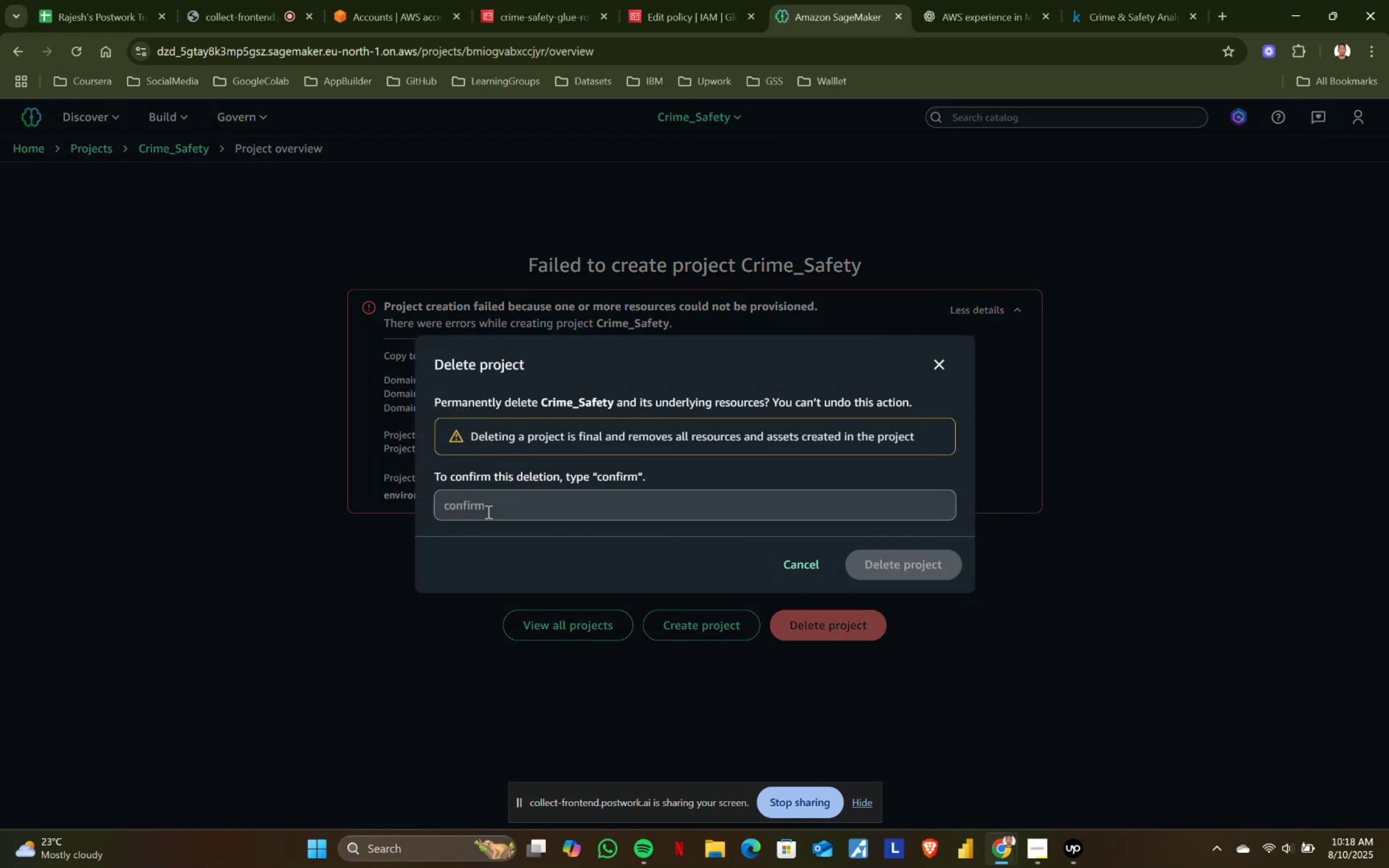 
left_click([489, 507])
 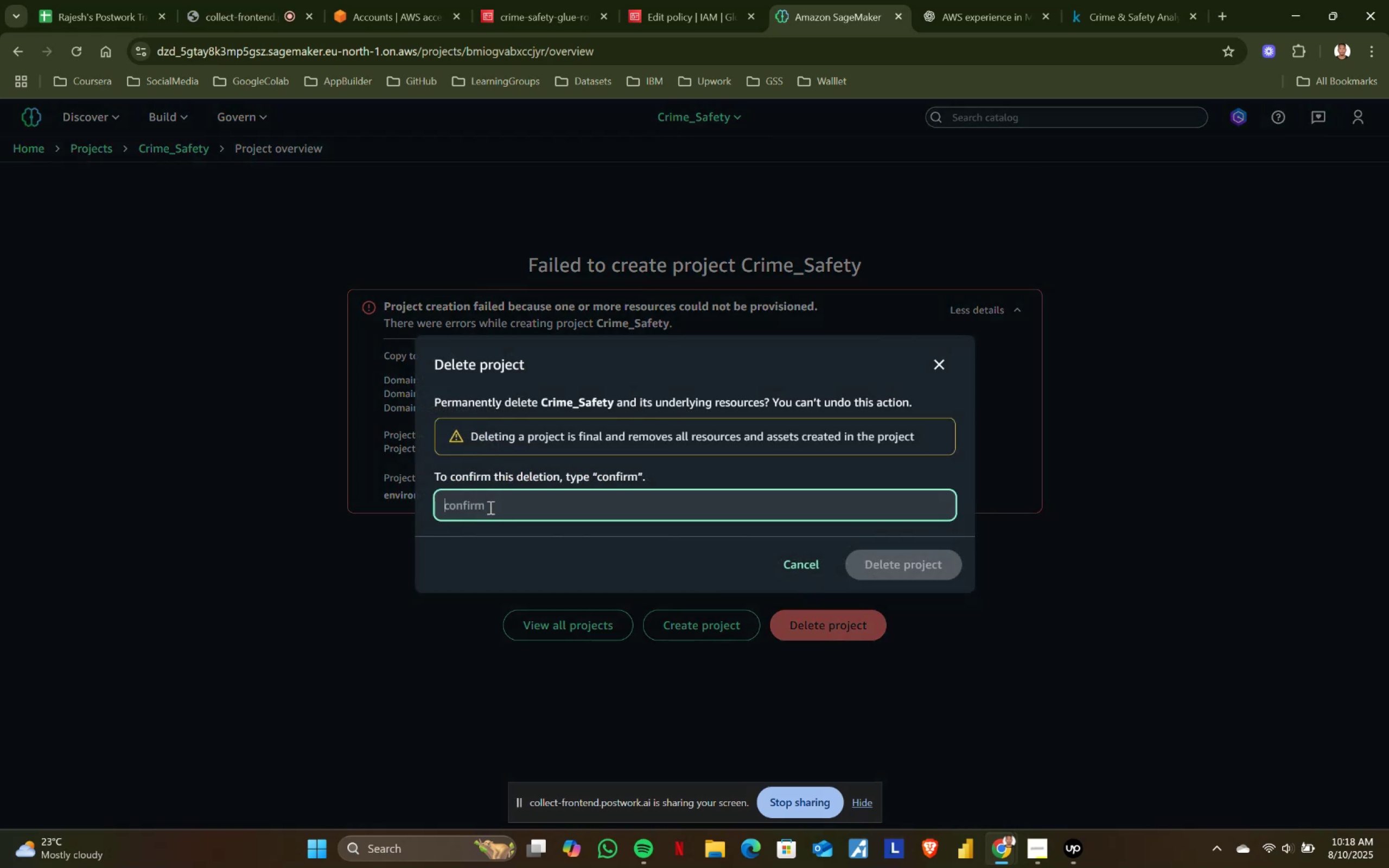 
type(confirm)
 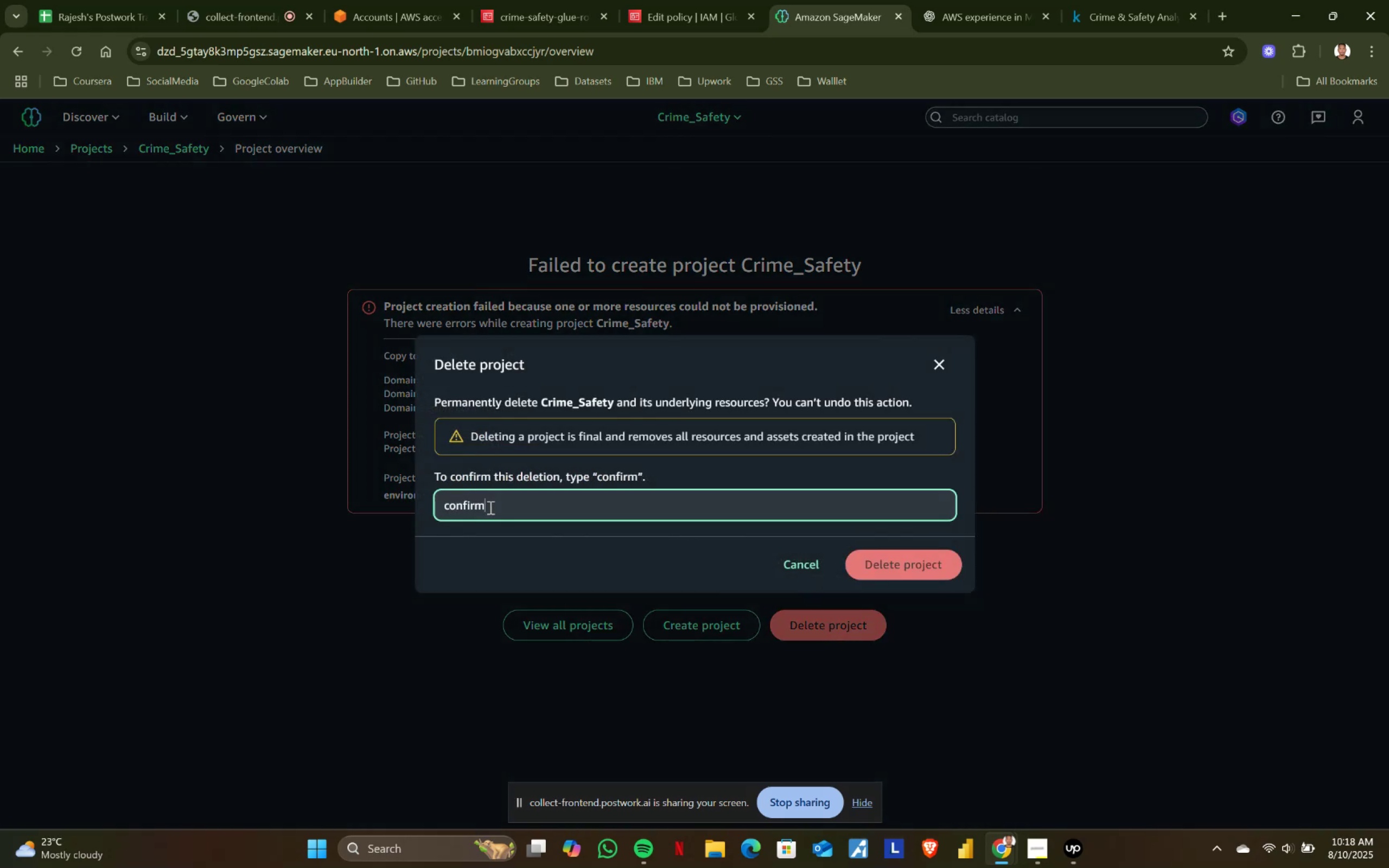 
key(Enter)
 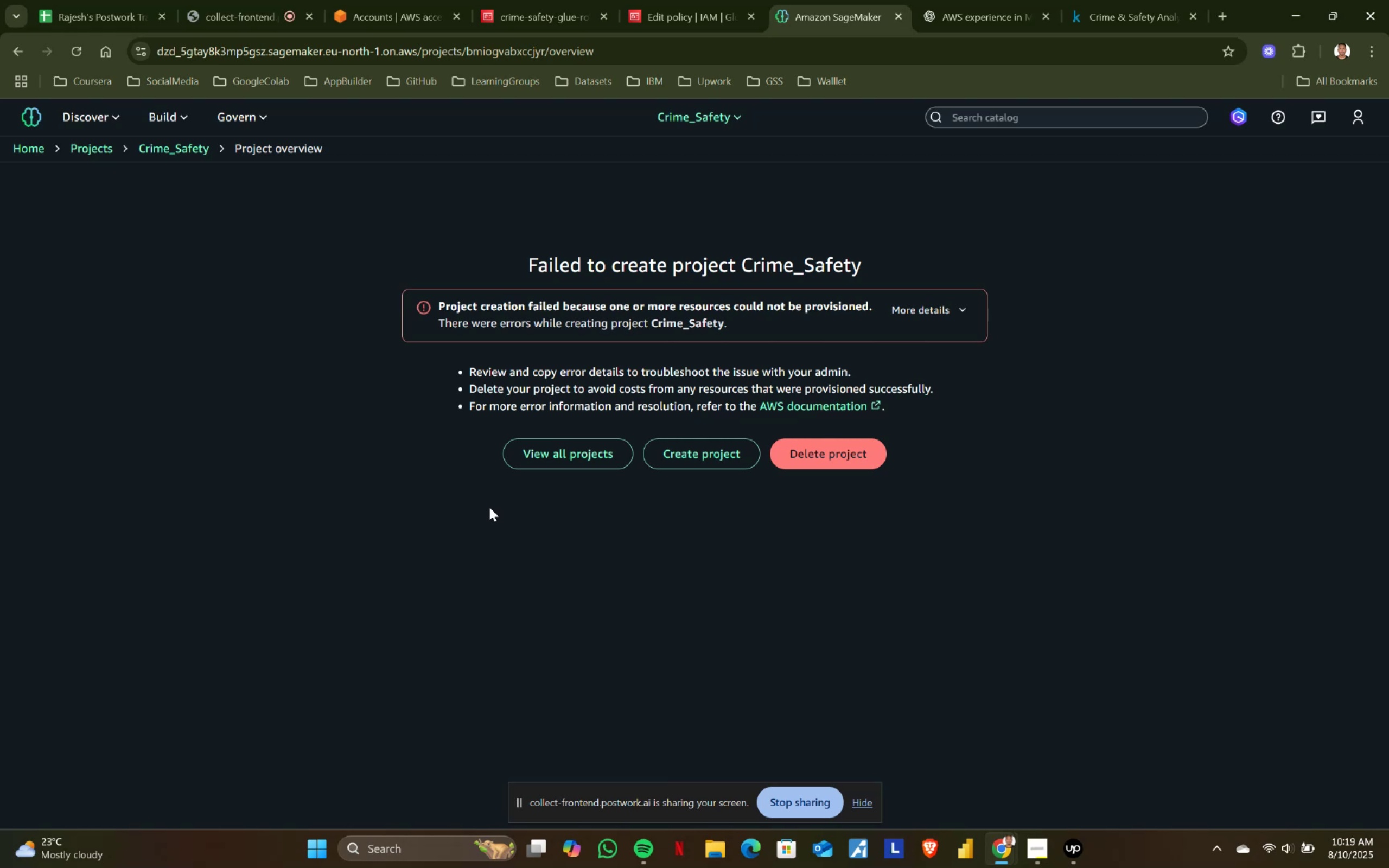 
wait(72.79)
 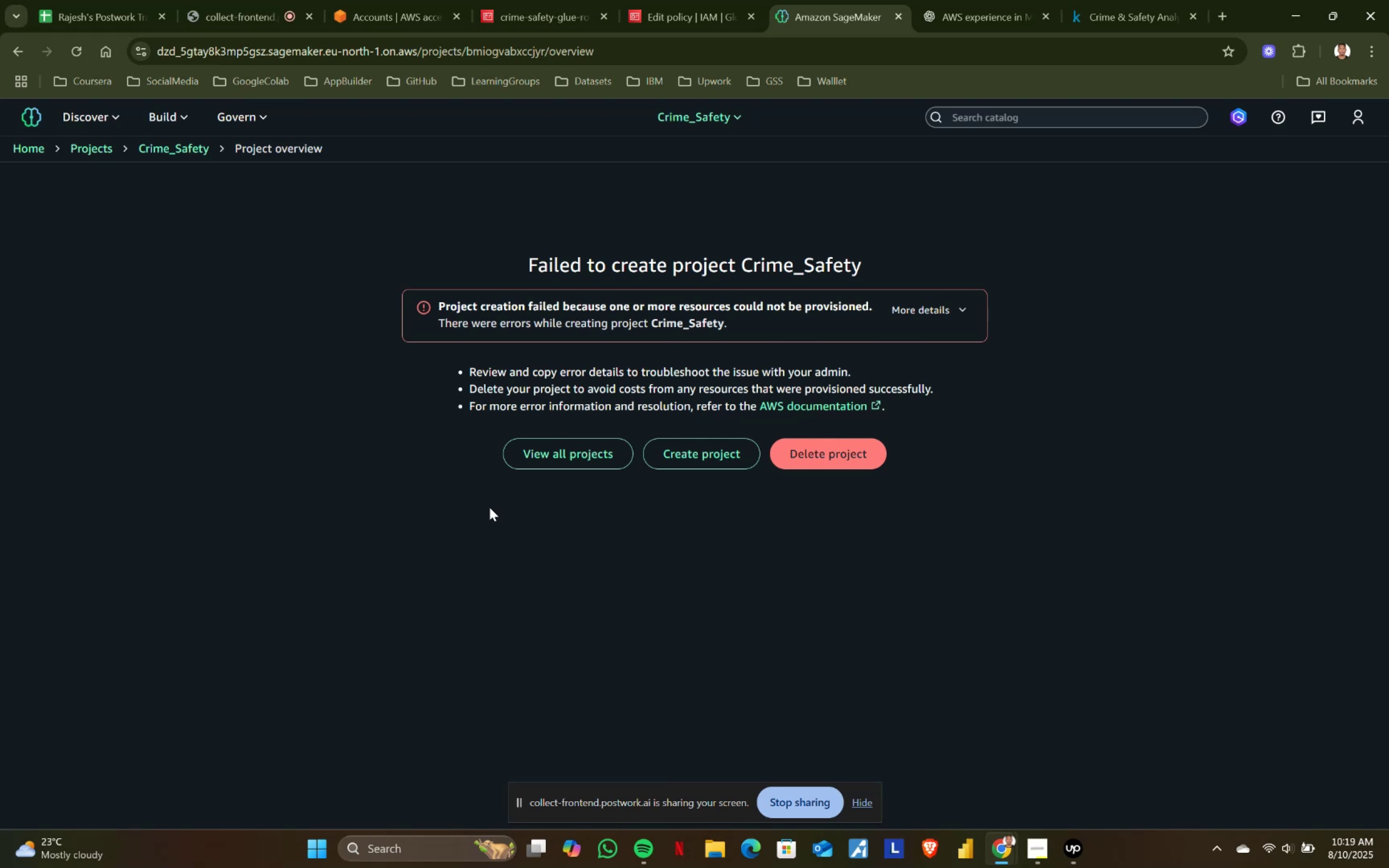 
left_click([691, 123])
 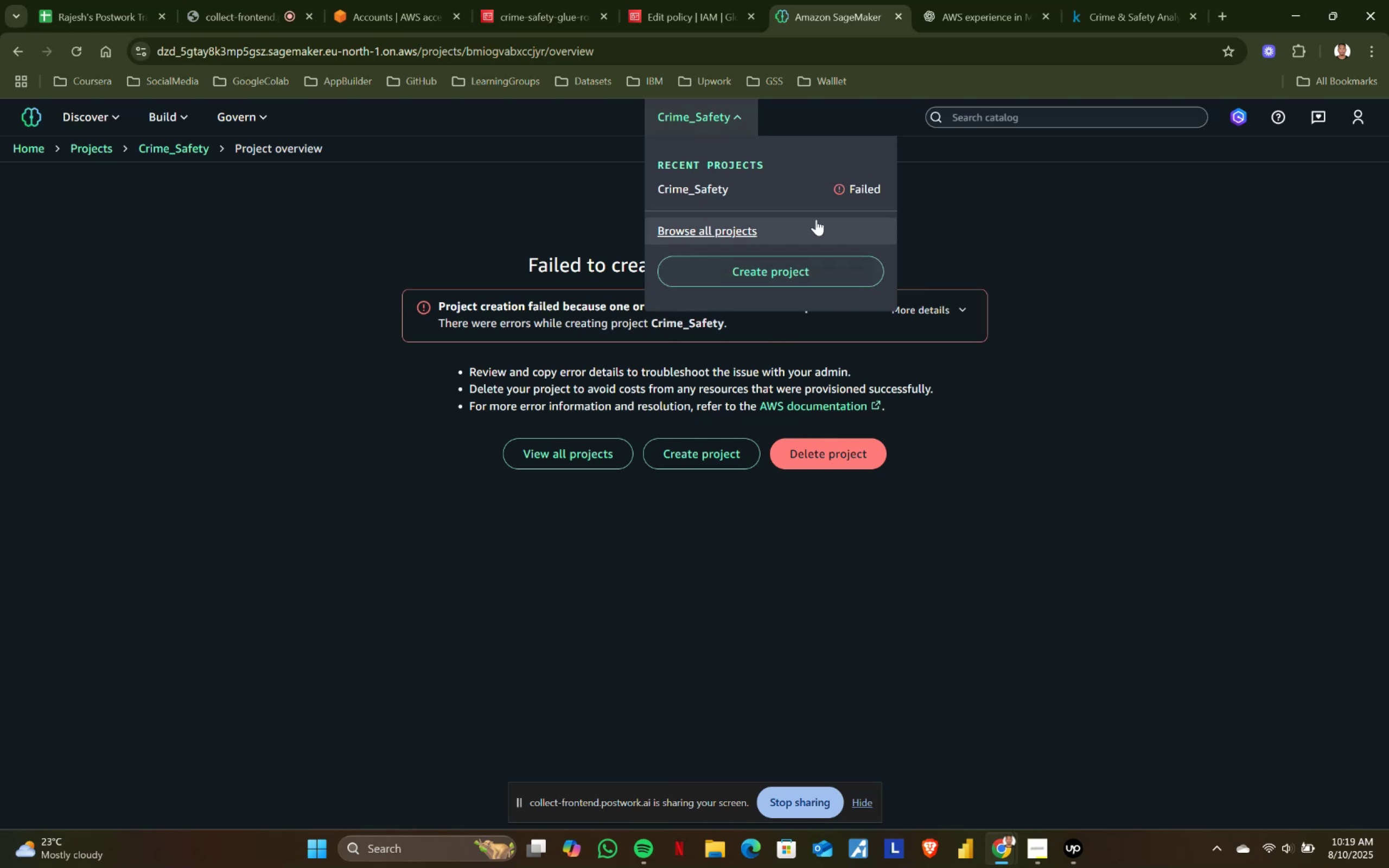 
left_click([748, 271])
 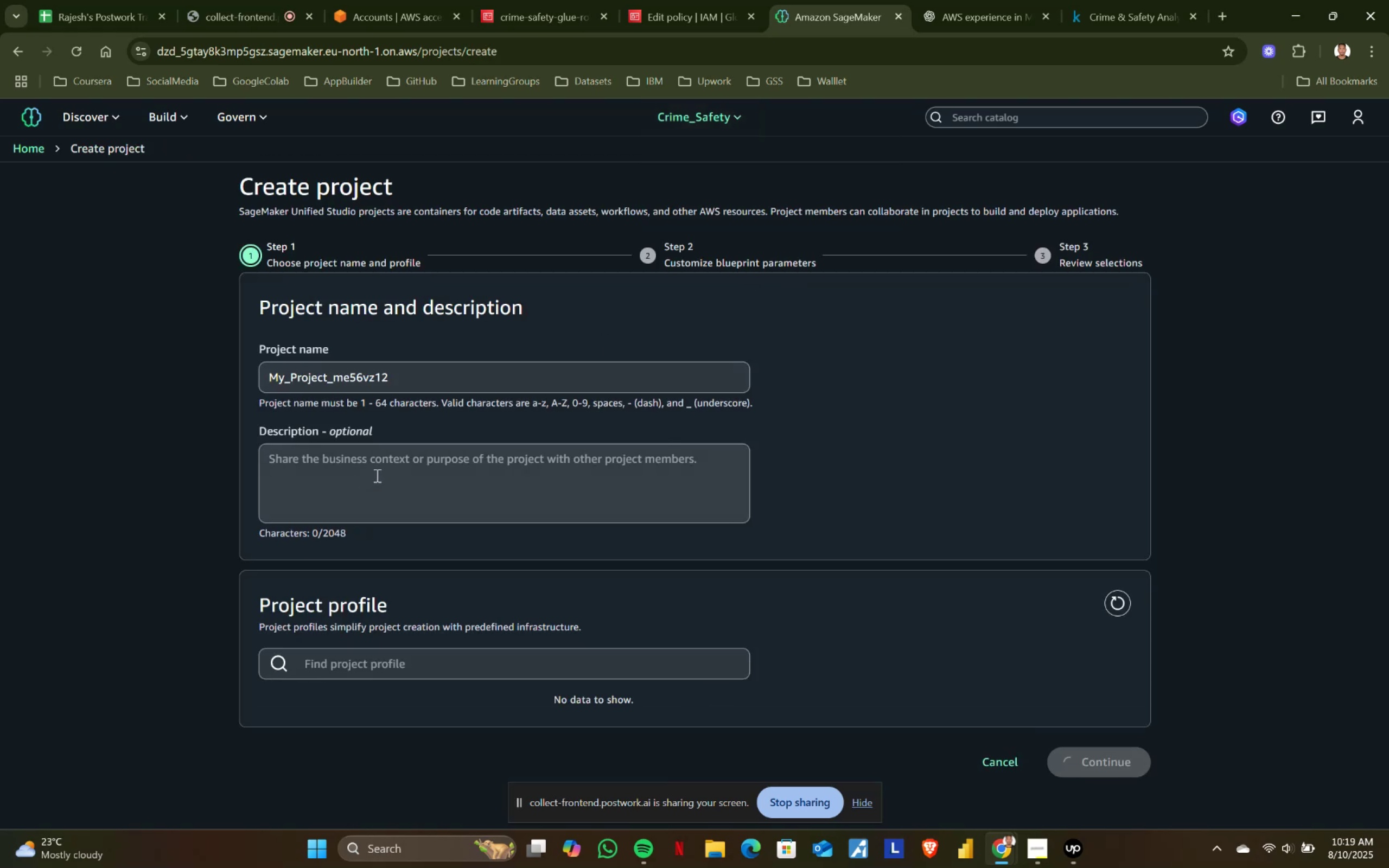 
scroll: coordinate [457, 537], scroll_direction: down, amount: 1.0
 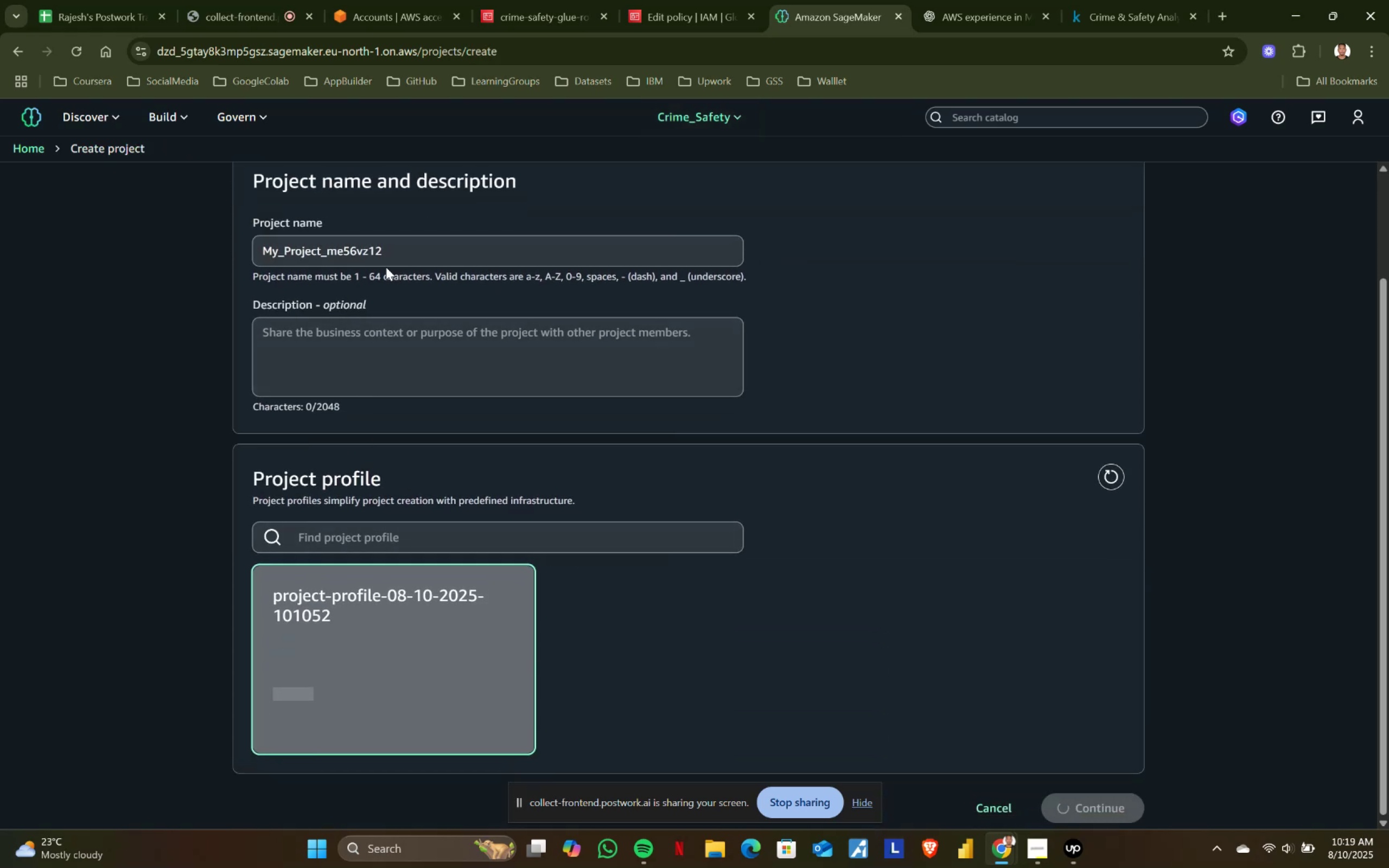 
left_click_drag(start_coordinate=[413, 252], to_coordinate=[94, 252])
 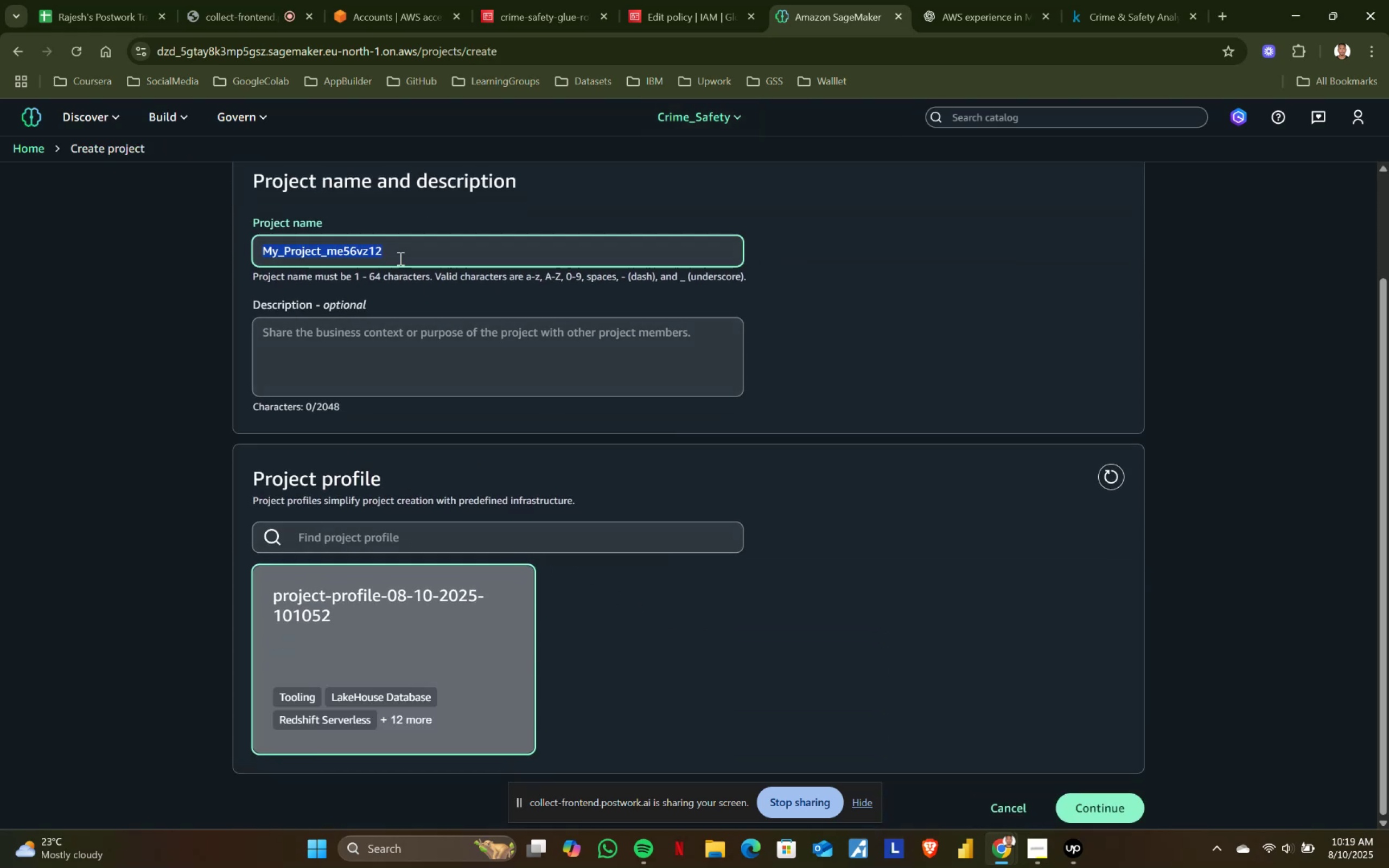 
type(Cime)
key(Backspace)
key(Backspace)
key(Backspace)
type(rime_Safety)
 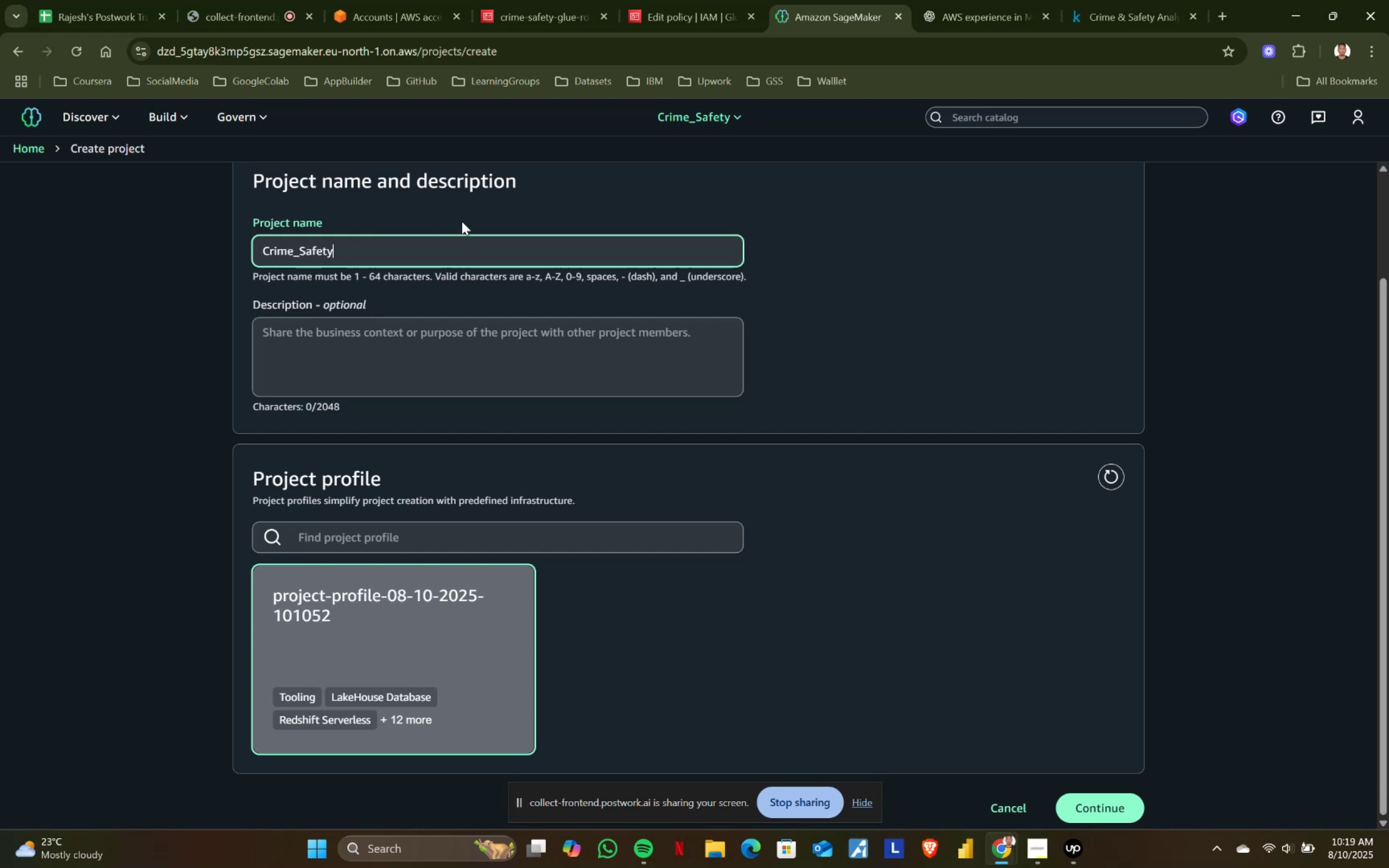 
scroll: coordinate [689, 530], scroll_direction: down, amount: 1.0
 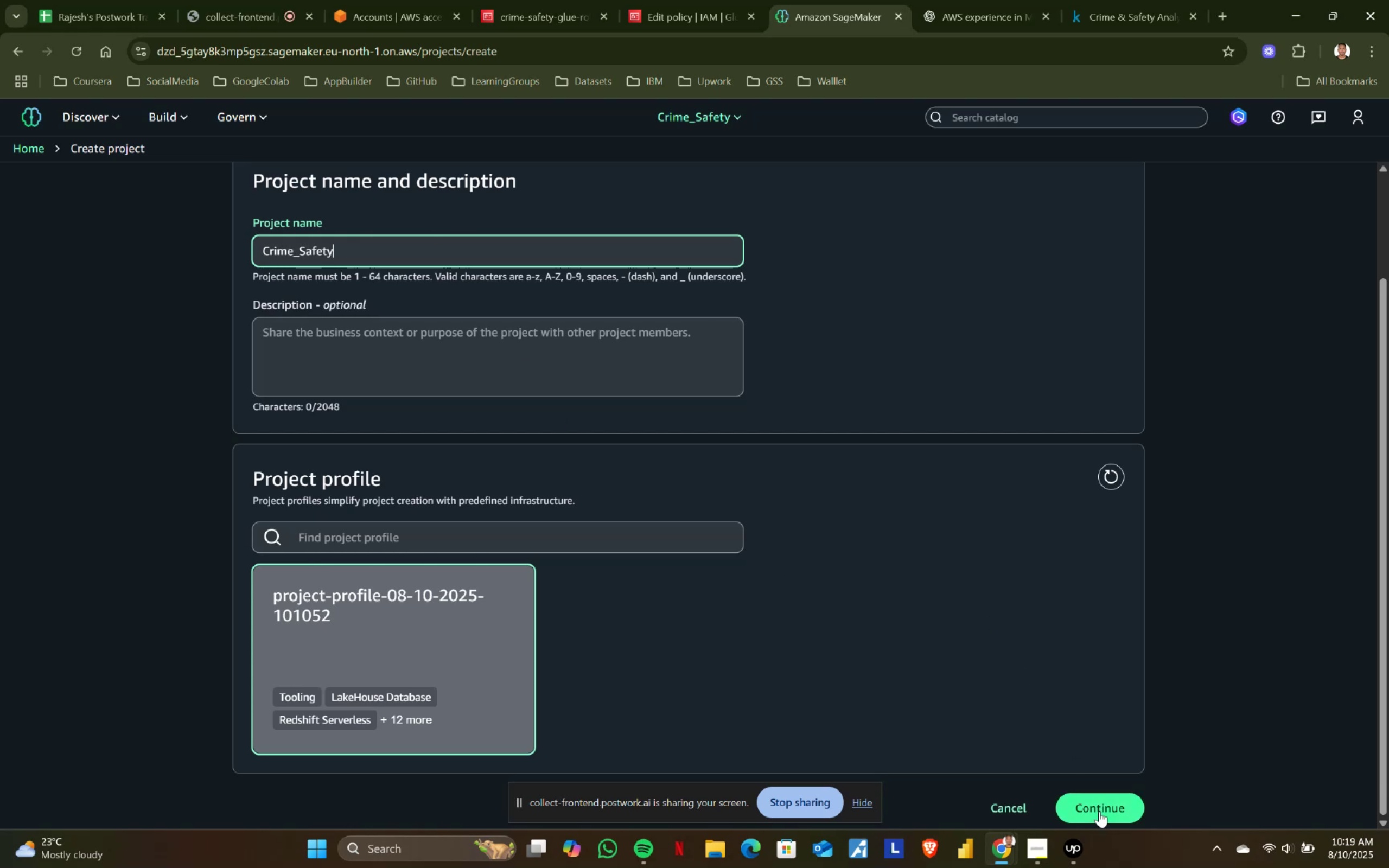 
left_click([1100, 808])
 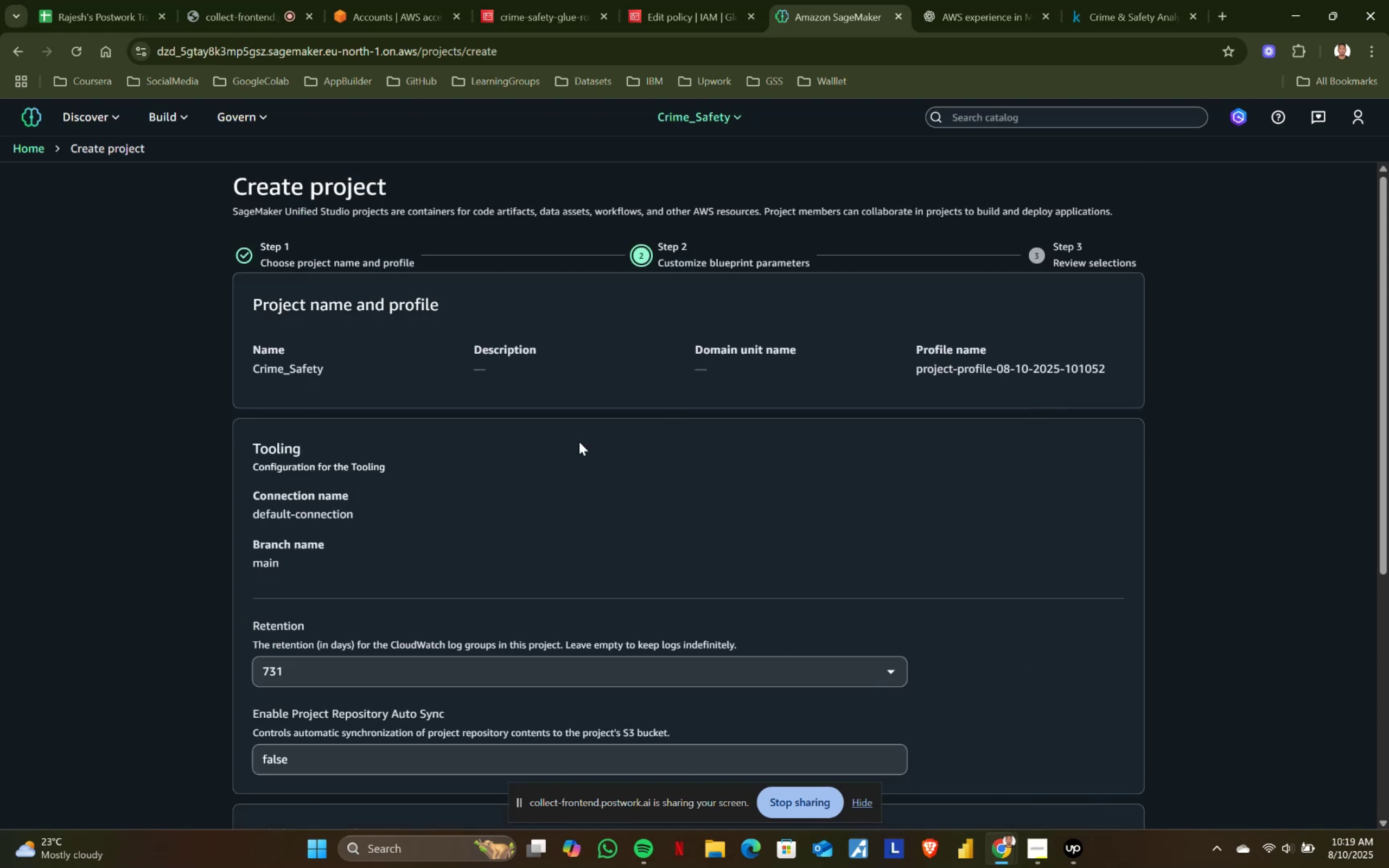 
scroll: coordinate [549, 425], scroll_direction: down, amount: 4.0
 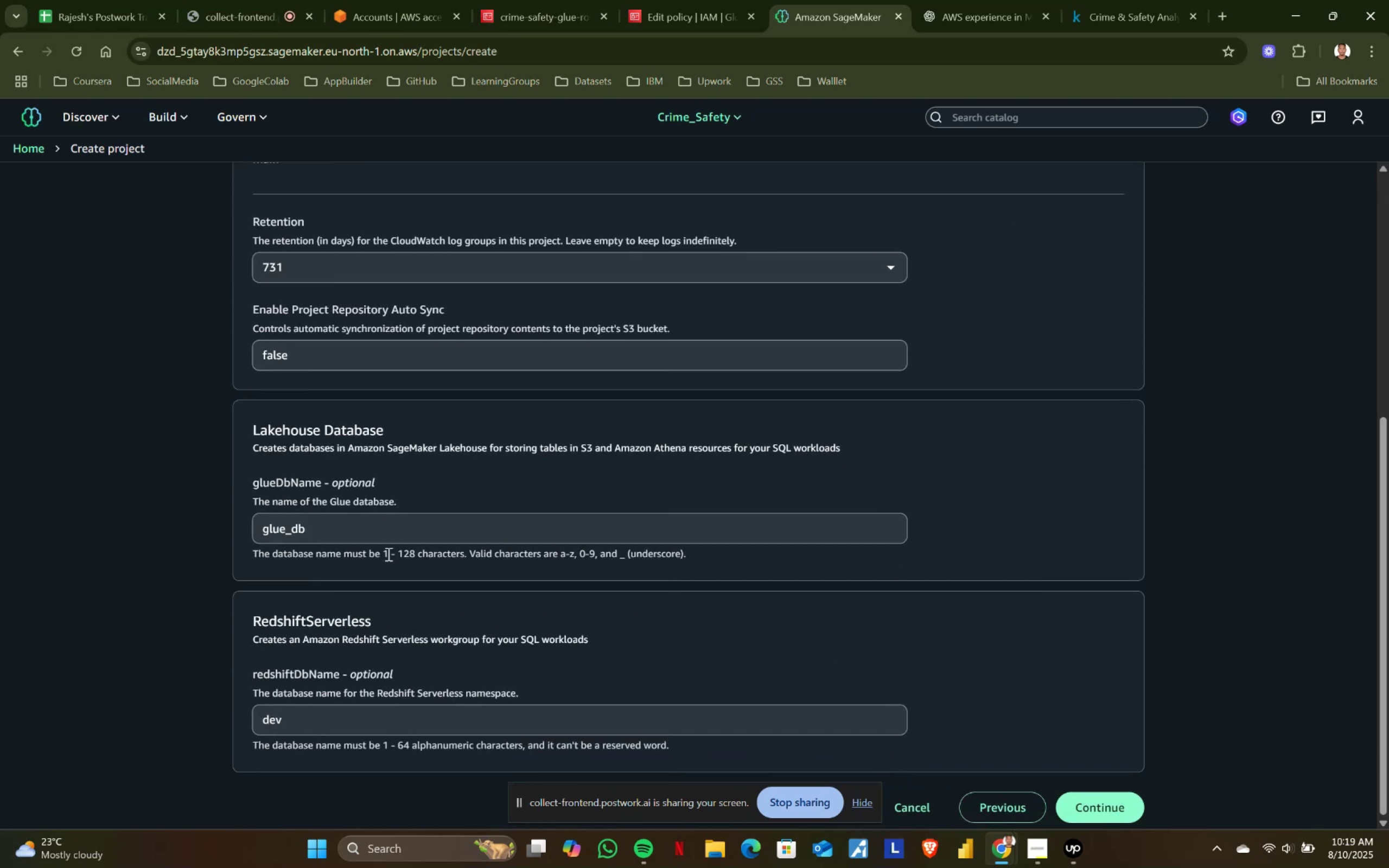 
scroll: coordinate [398, 486], scroll_direction: up, amount: 1.0
 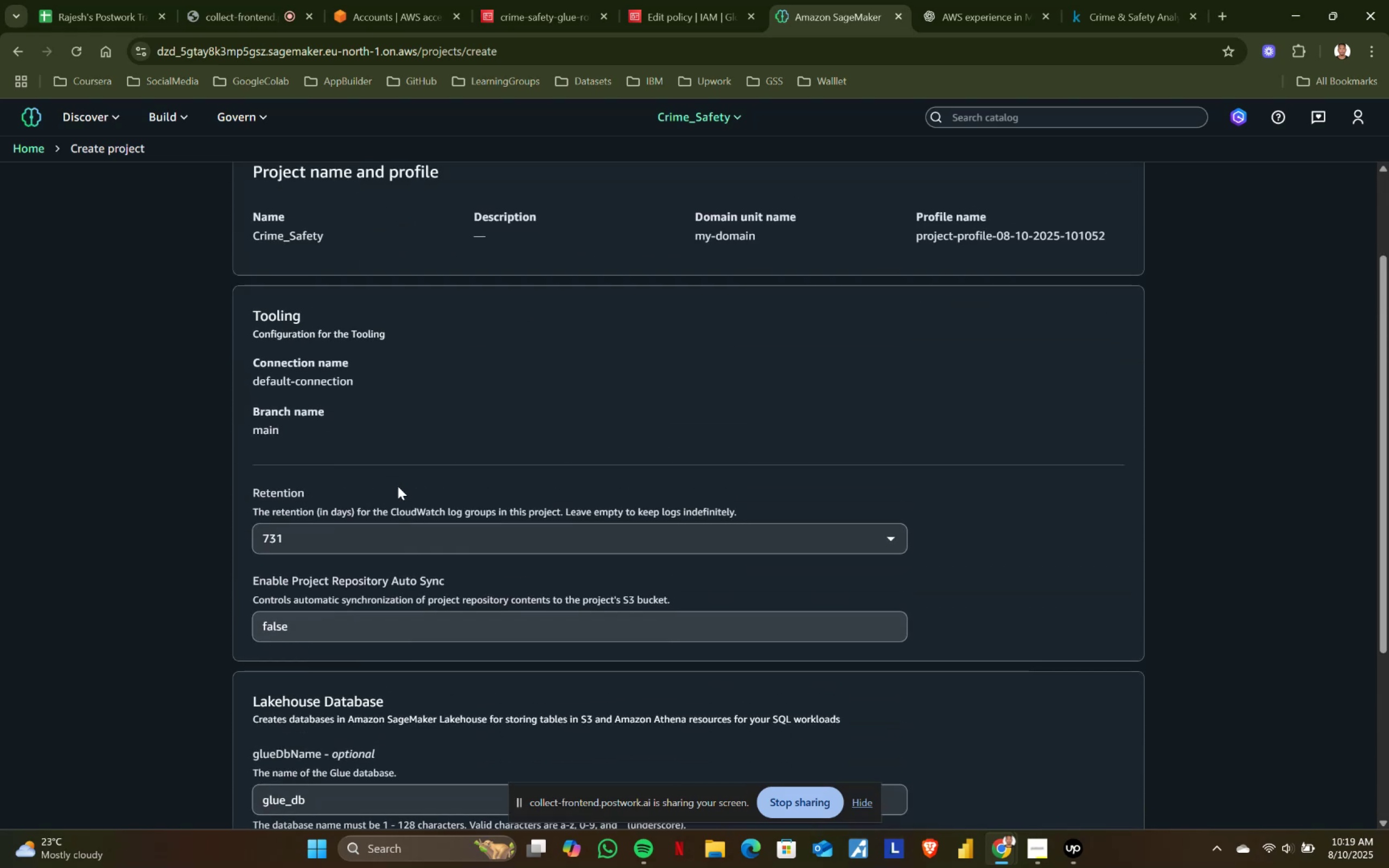 
scroll: coordinate [398, 486], scroll_direction: down, amount: 3.0
 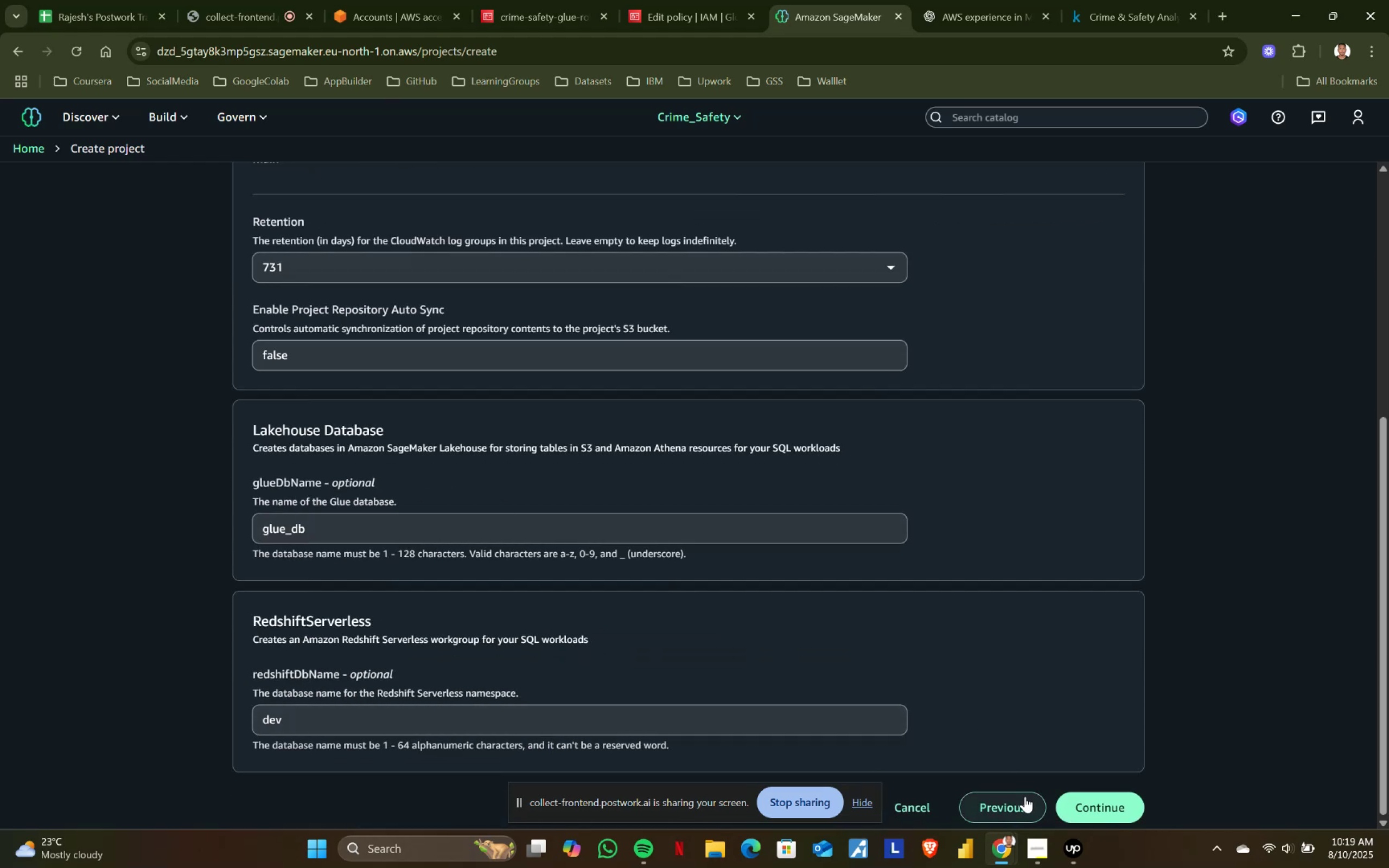 
left_click([1123, 796])
 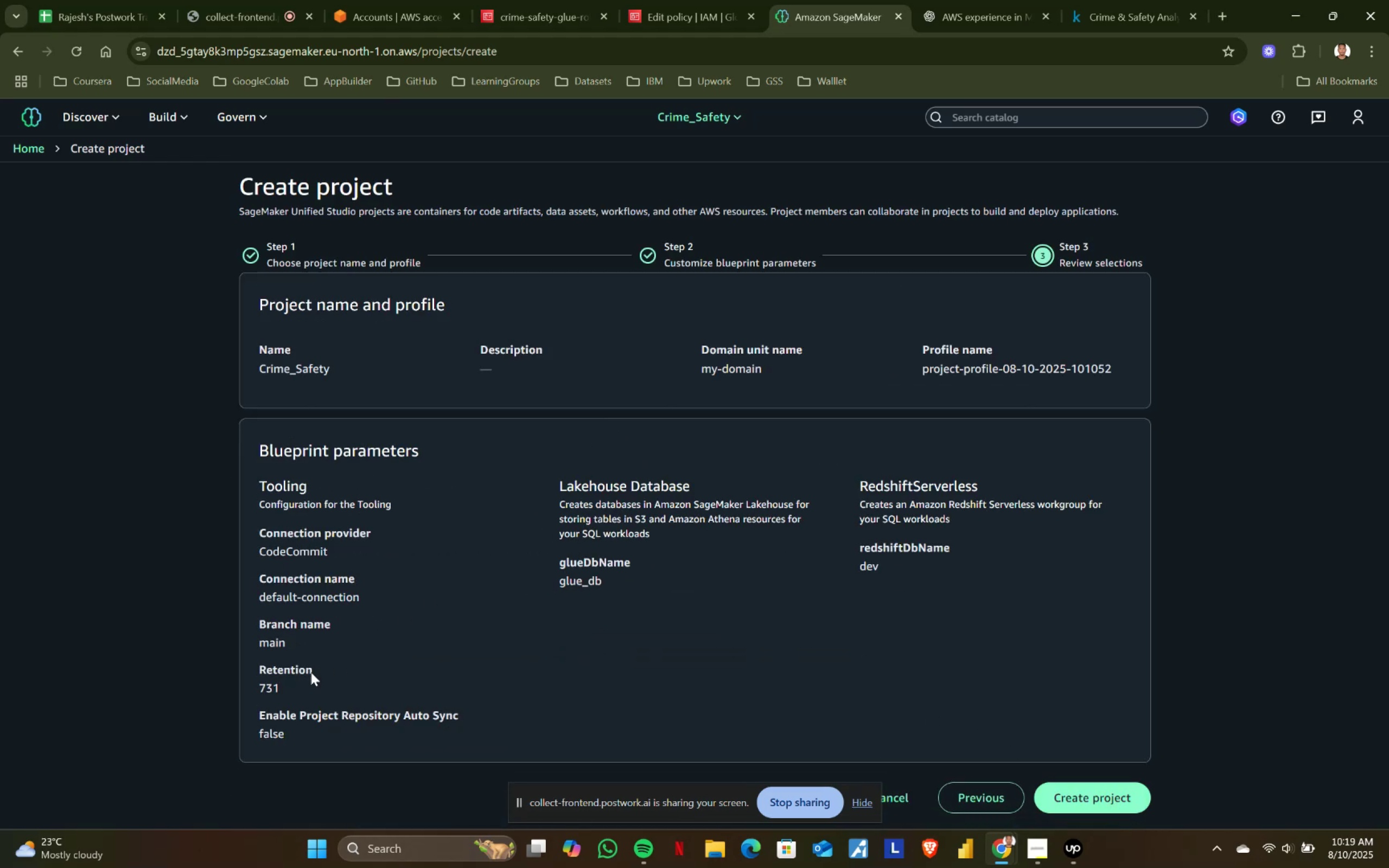 
left_click([1075, 789])
 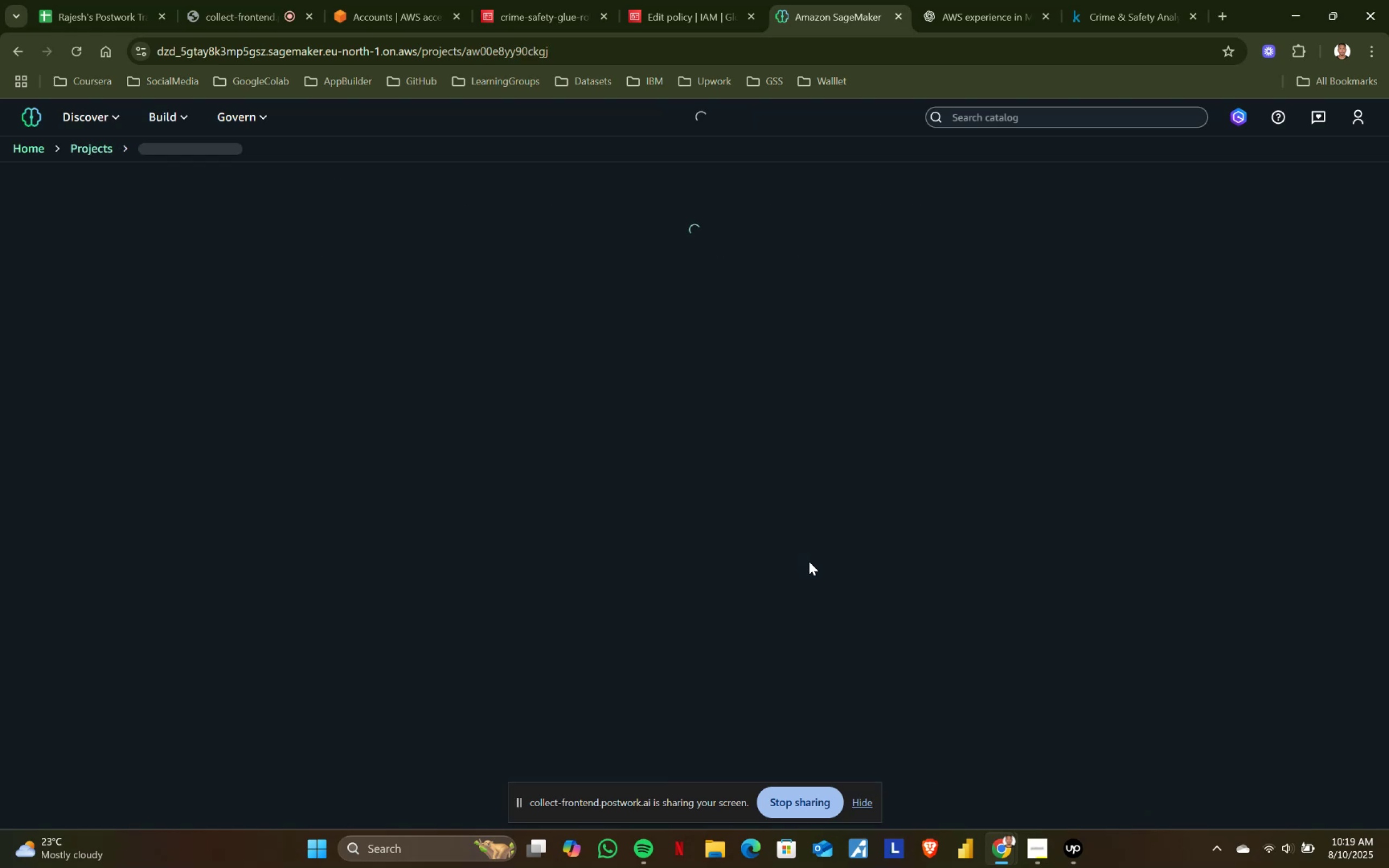 
wait(8.57)
 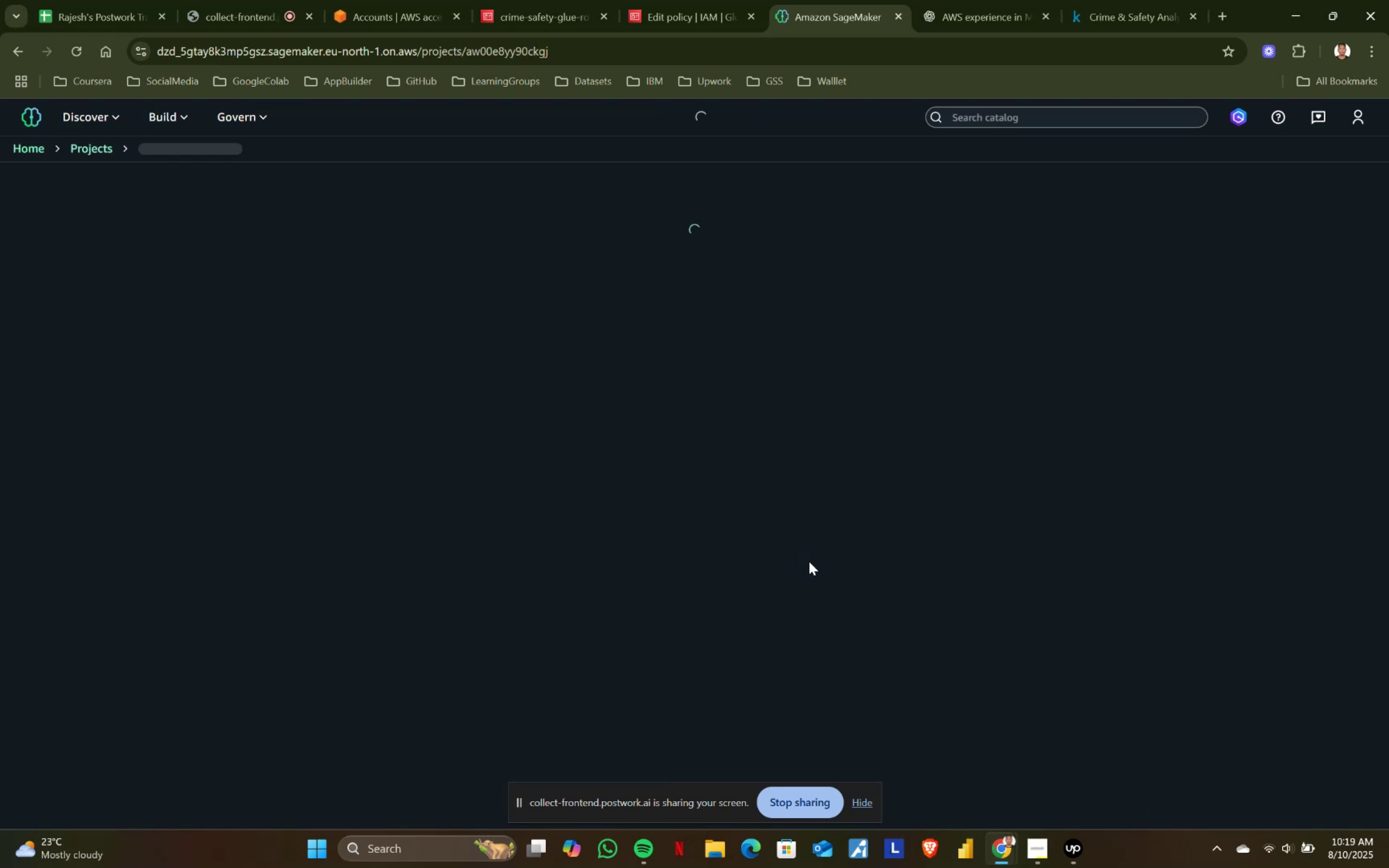 
left_click([562, 456])
 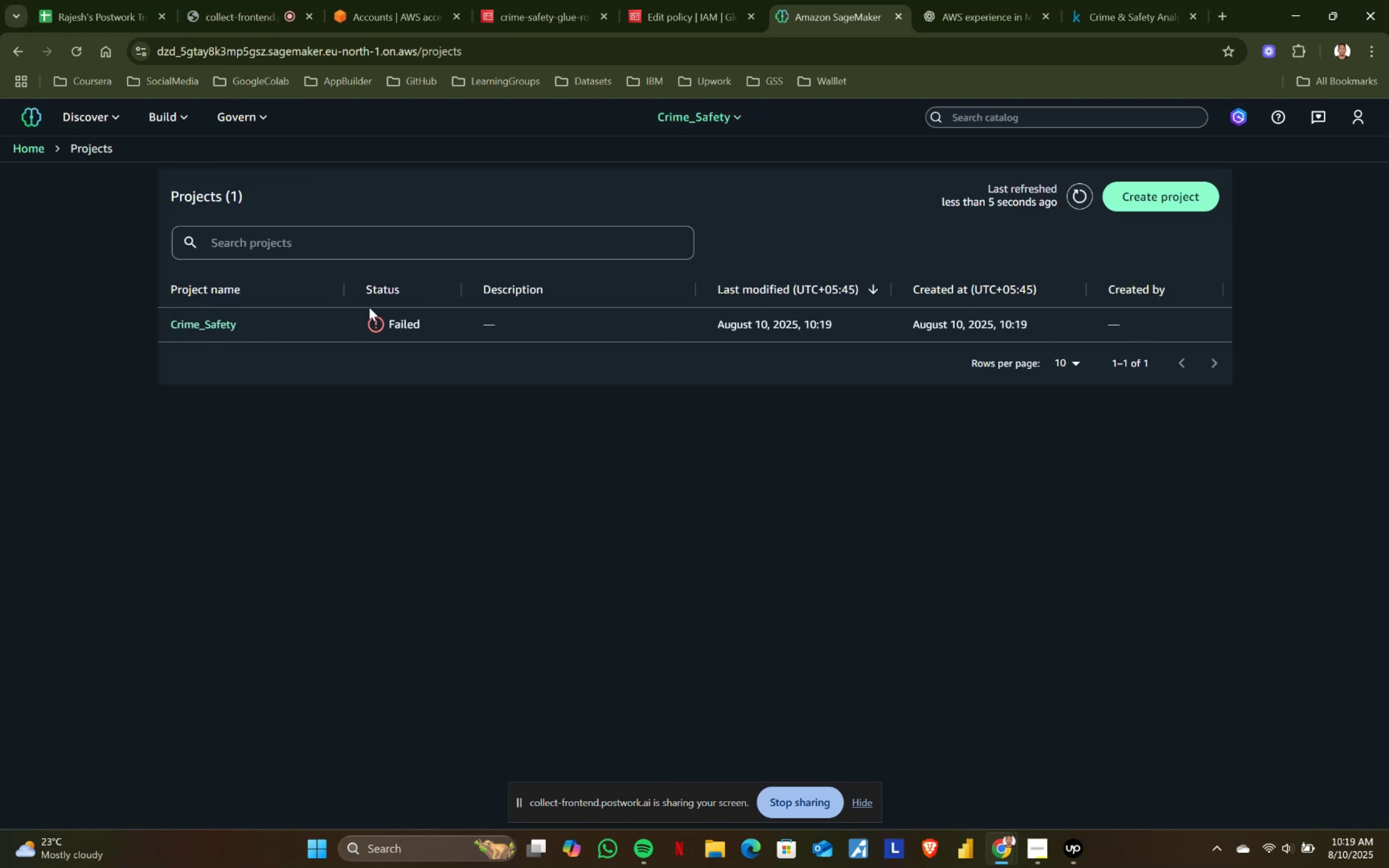 
left_click([199, 326])
 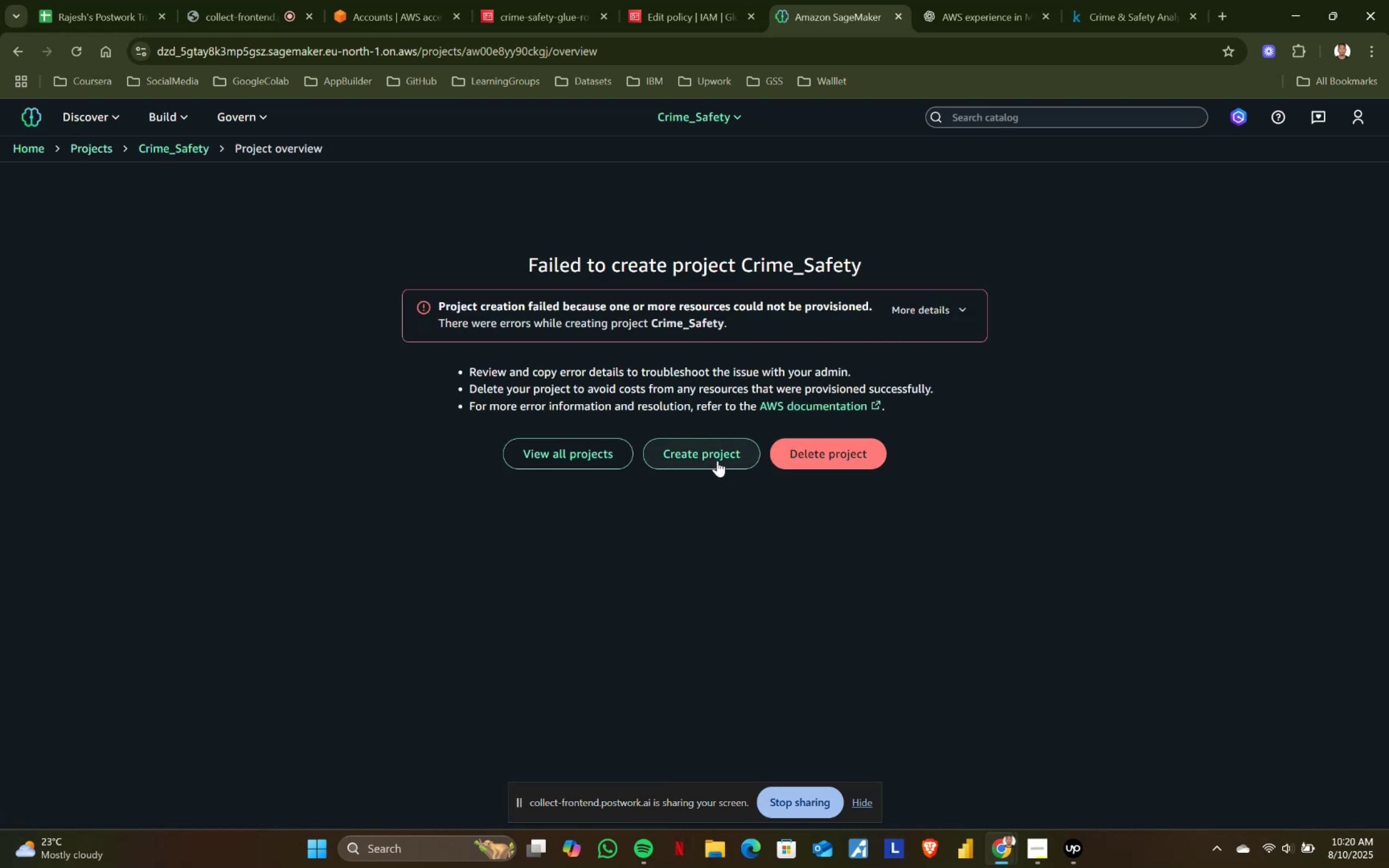 
left_click([813, 458])
 